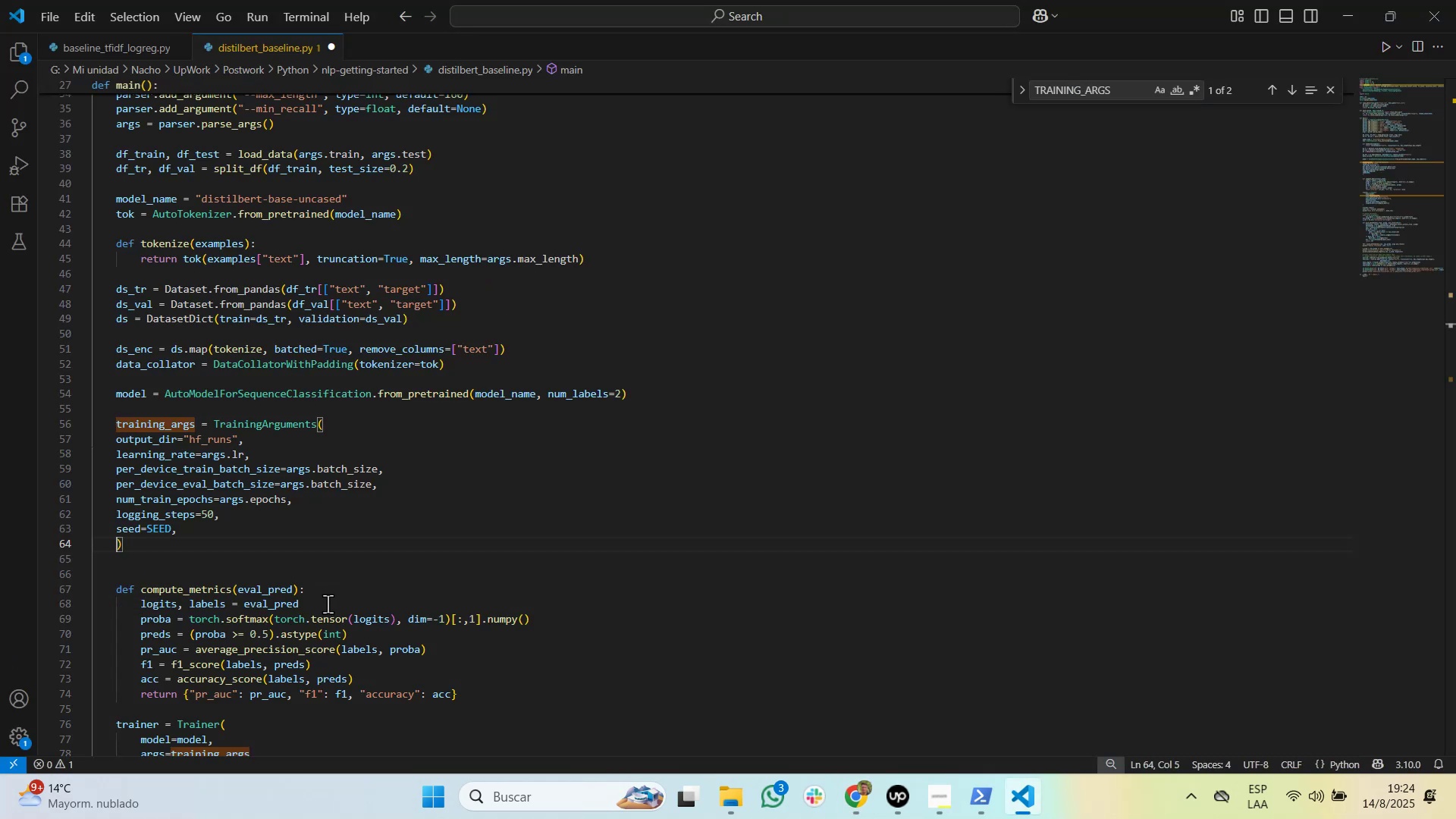 
key(ArrowUp)
 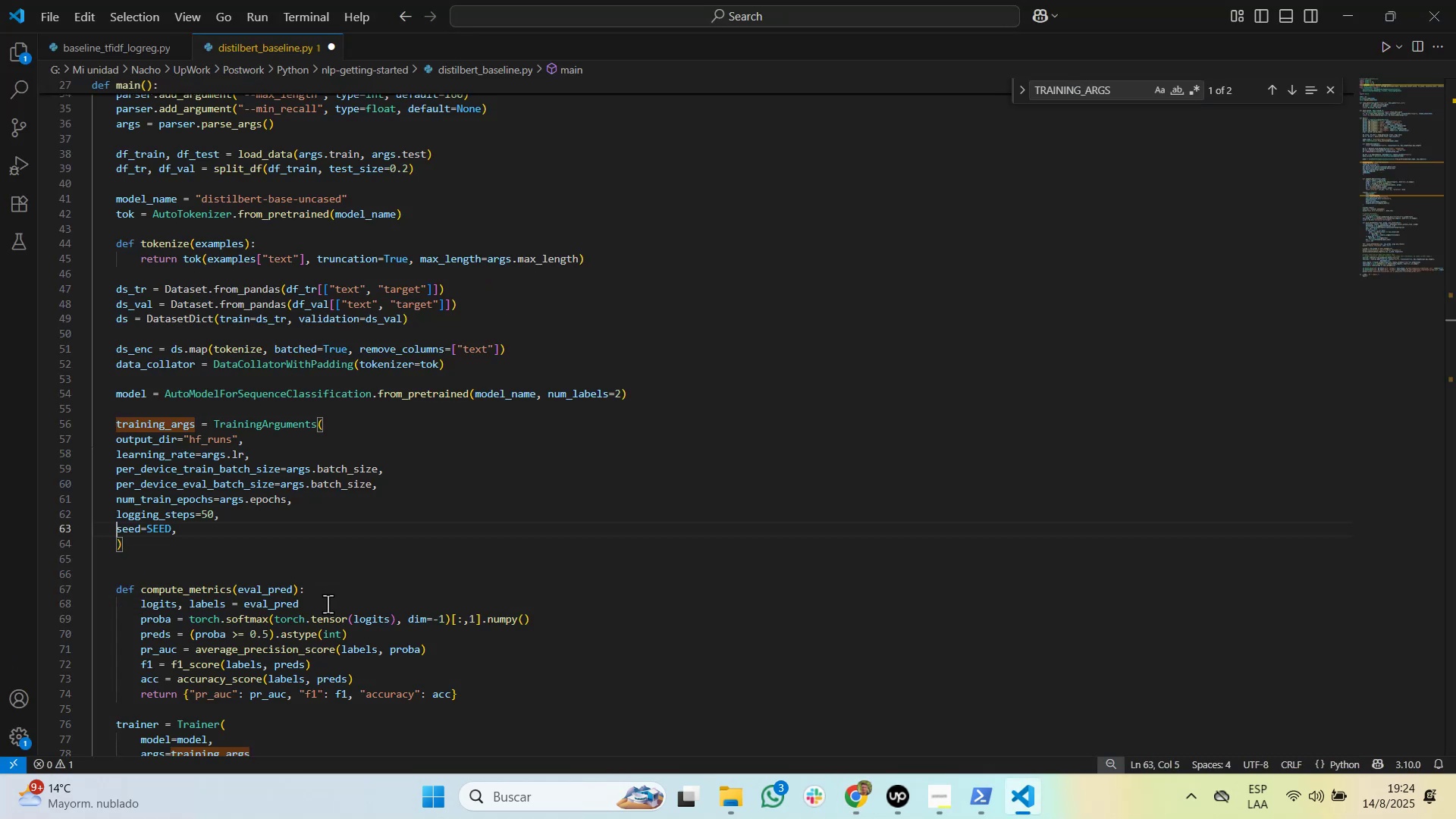 
hold_key(key=ShiftLeft, duration=1.09)
 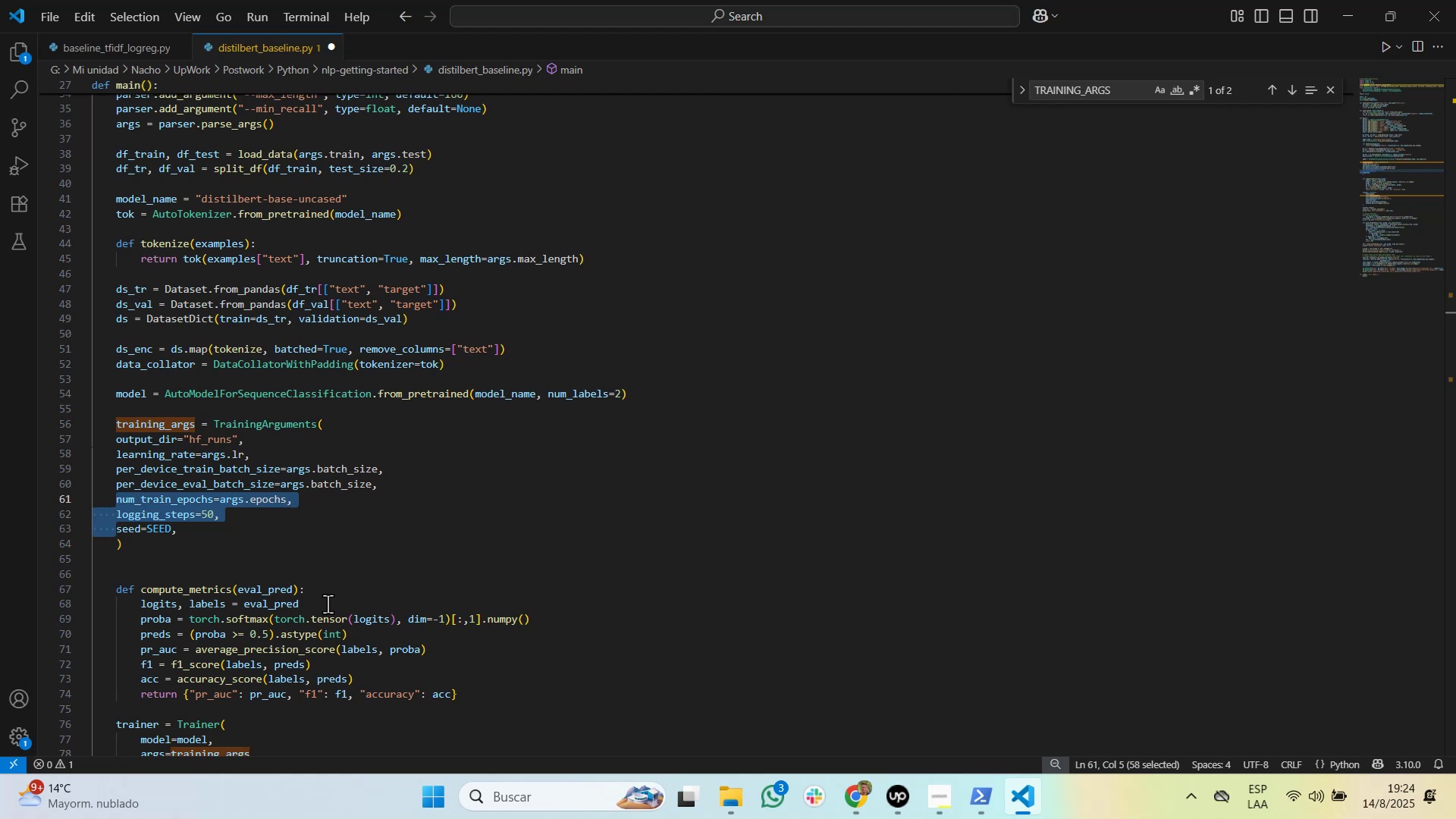 
hold_key(key=ArrowUp, duration=0.52)
 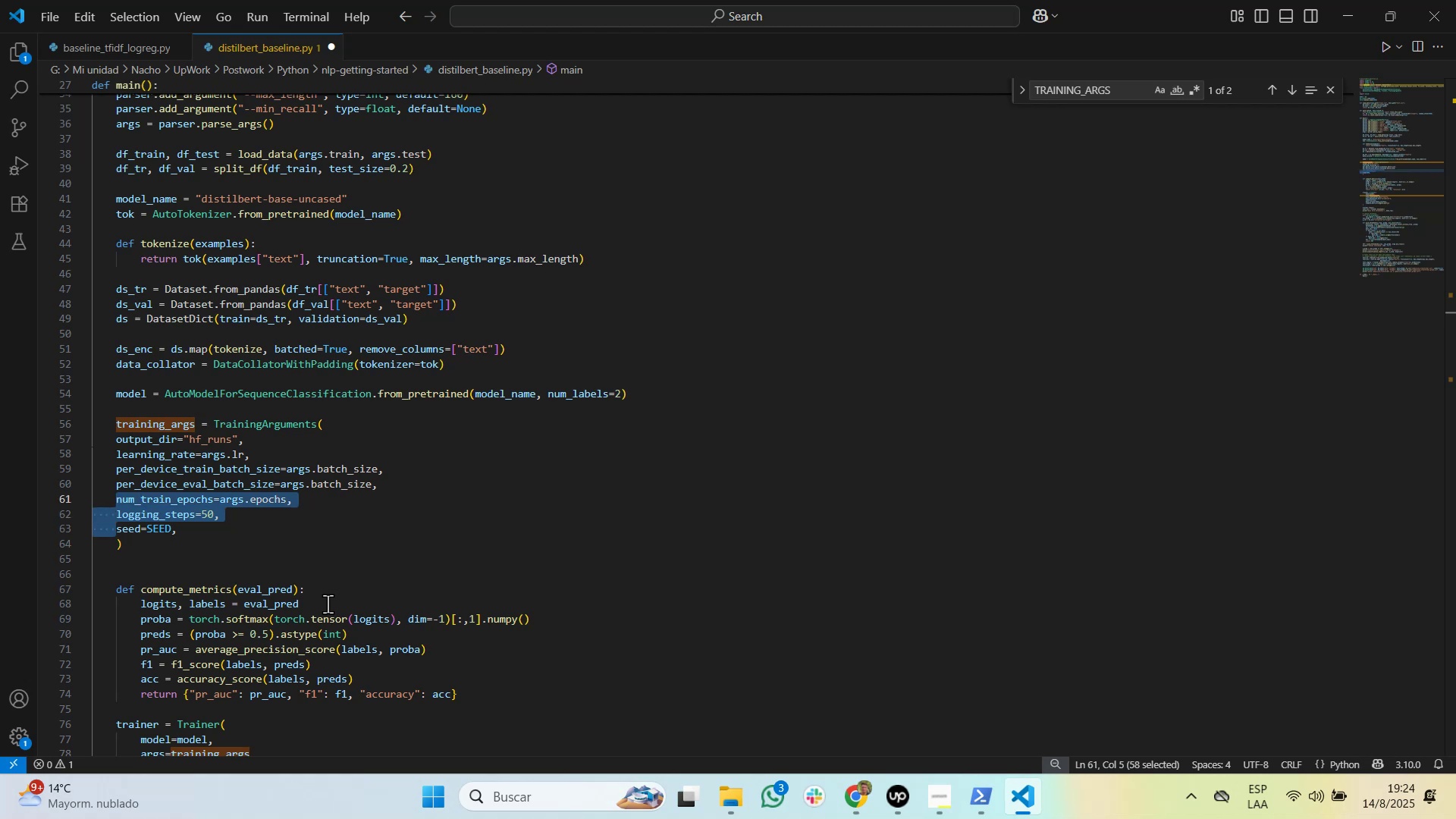 
key(End)
 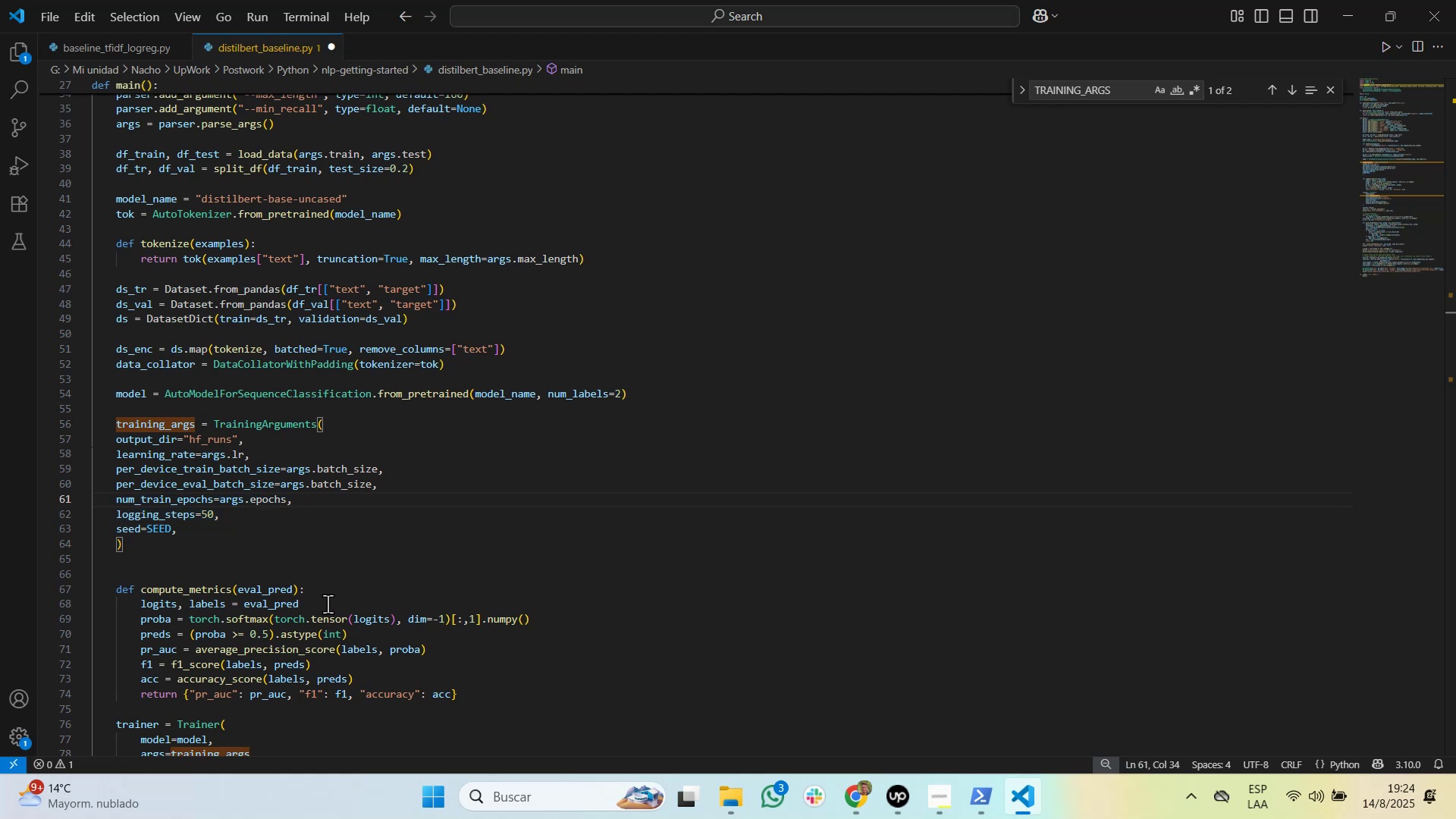 
key(ArrowDown)
 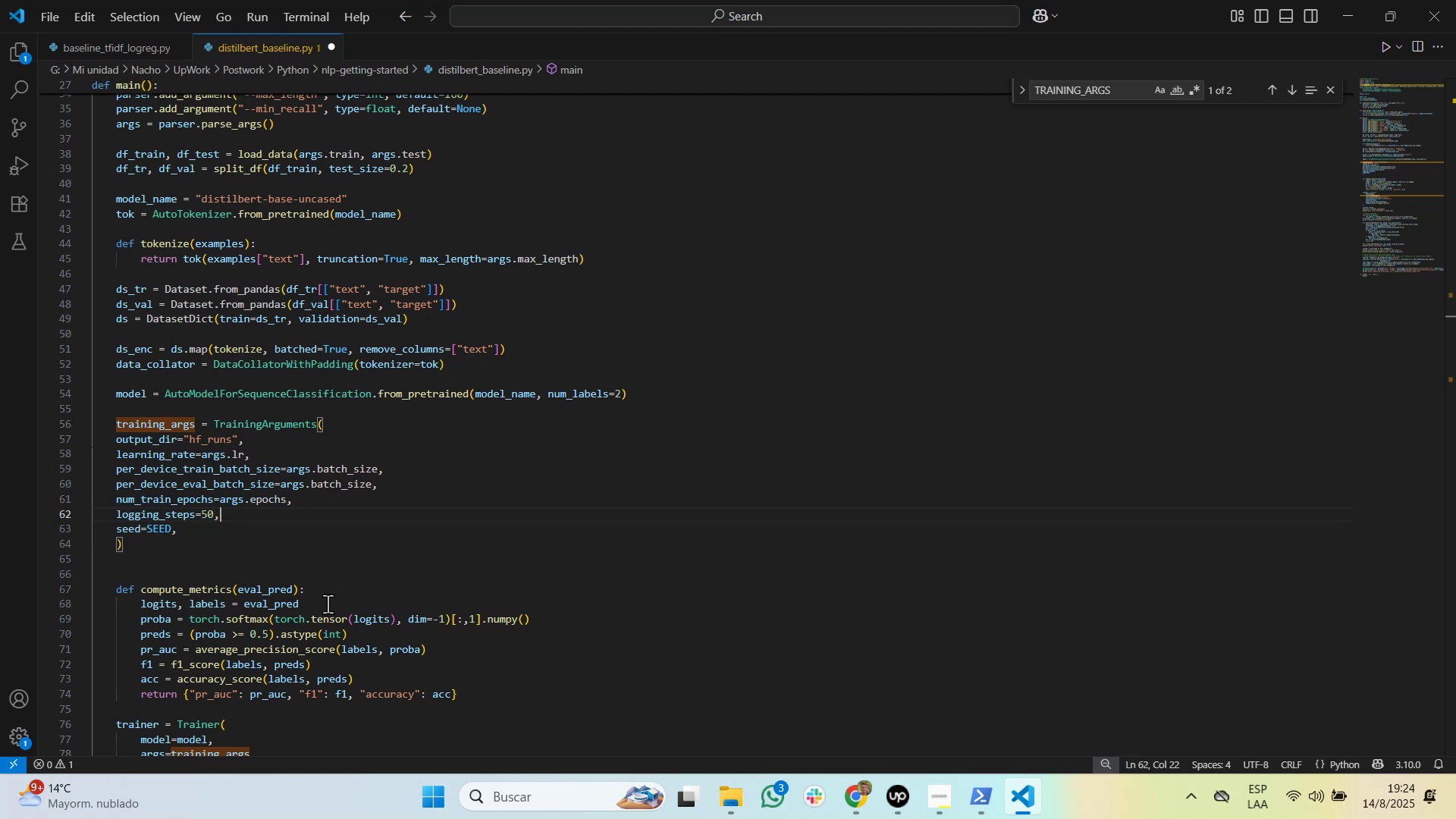 
key(ArrowDown)
 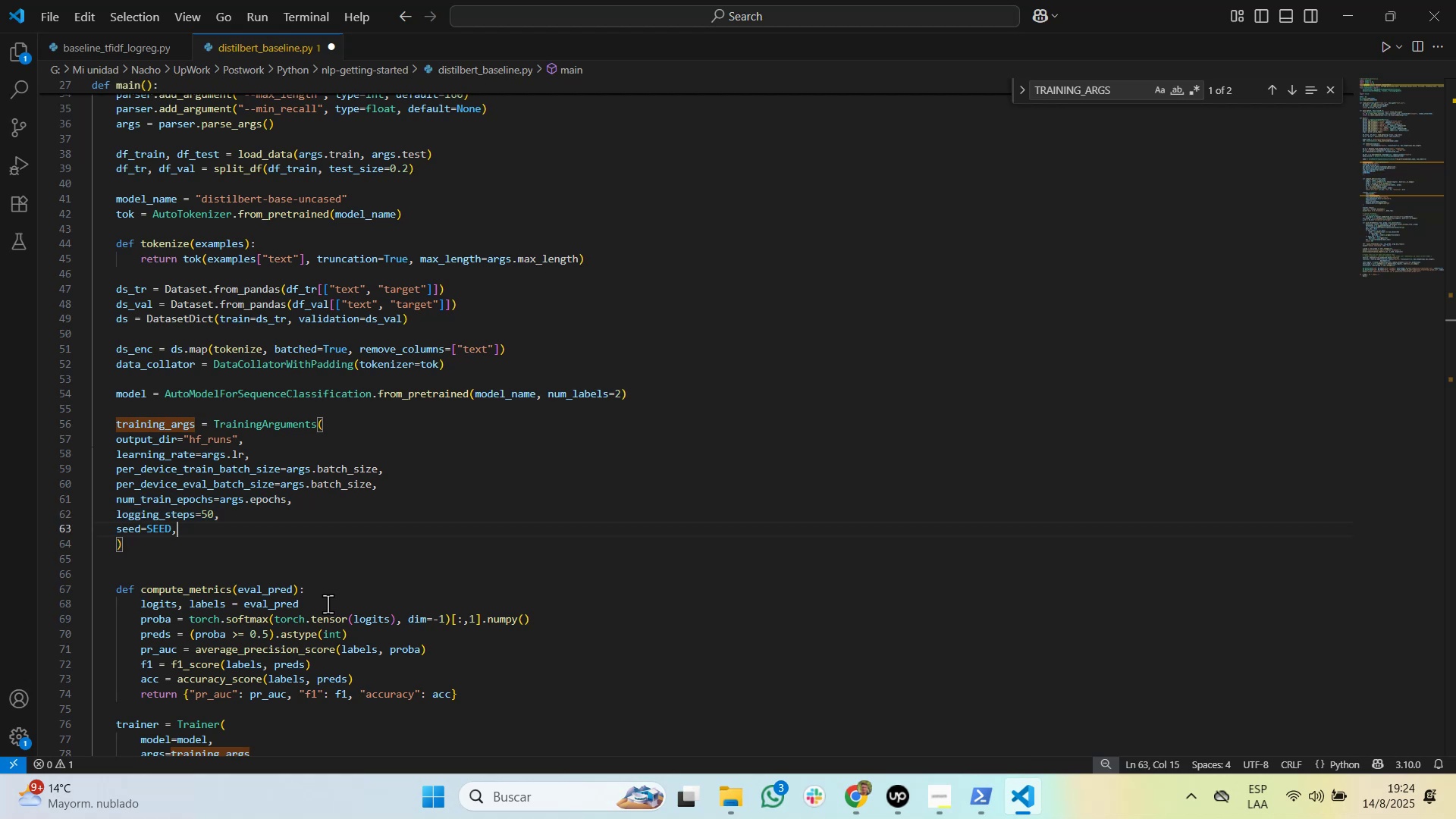 
hold_key(key=ArrowUp, duration=0.7)
 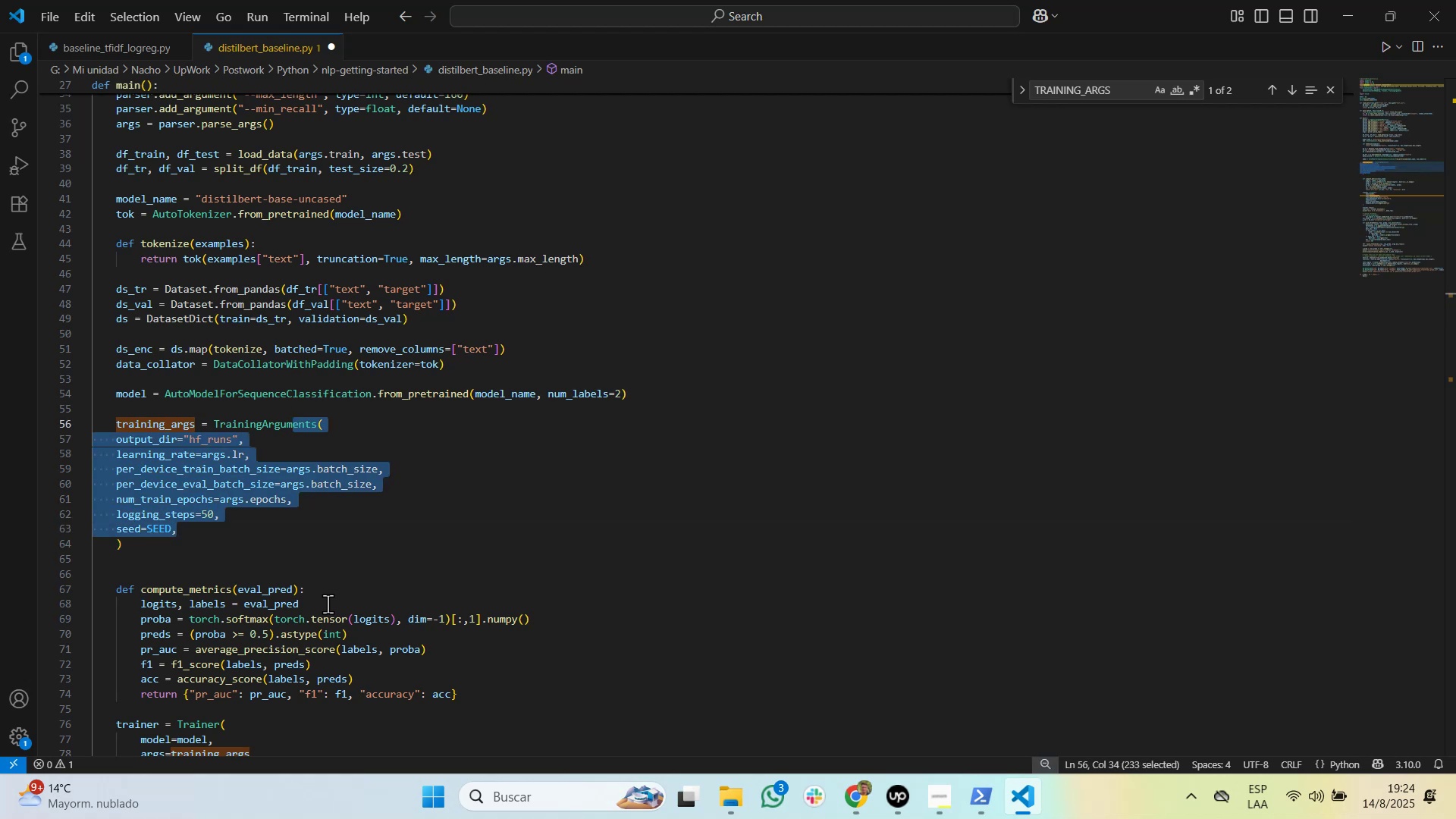 
key(Shift+ArrowDown)
 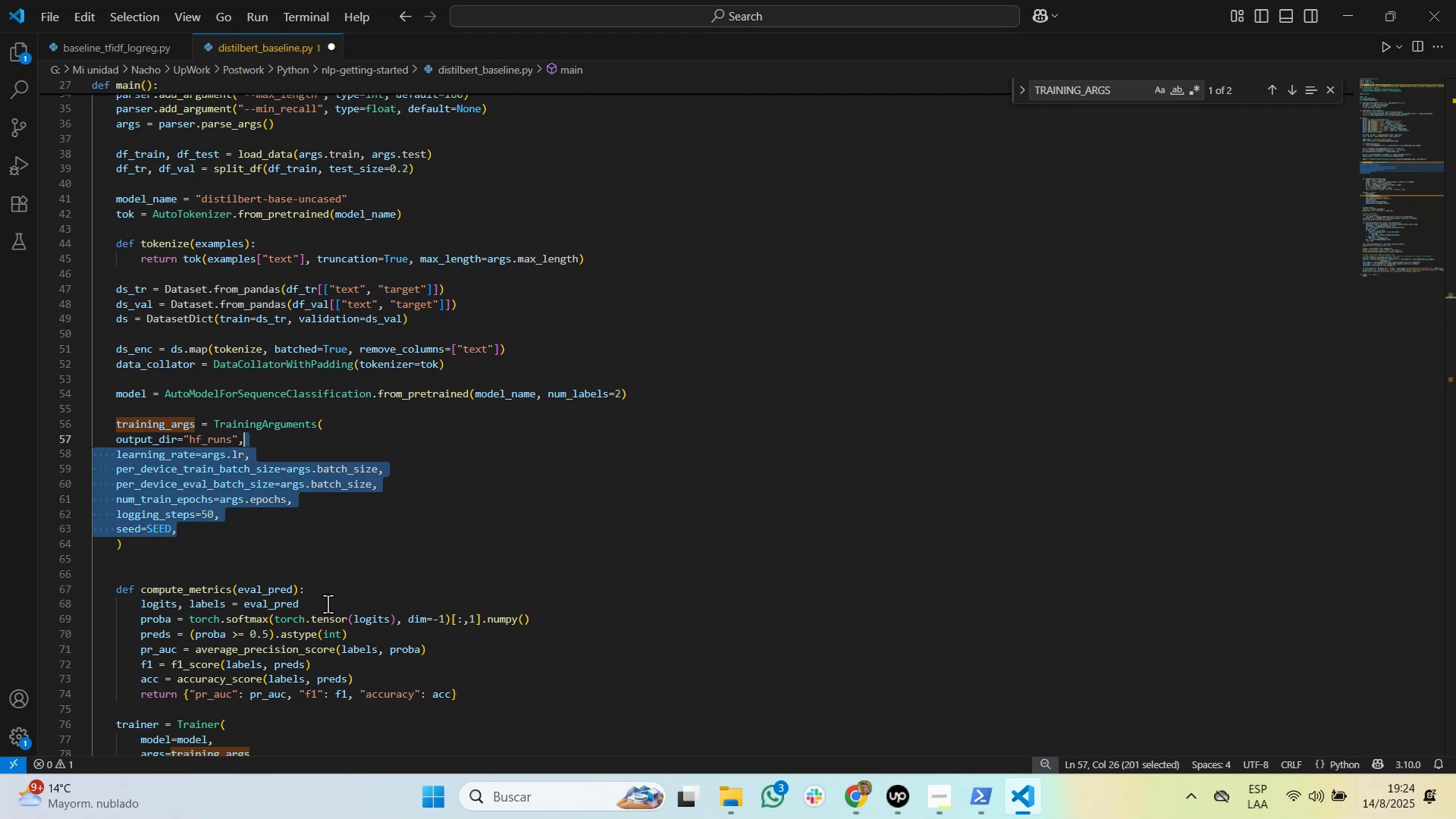 
key(Shift+Home)
 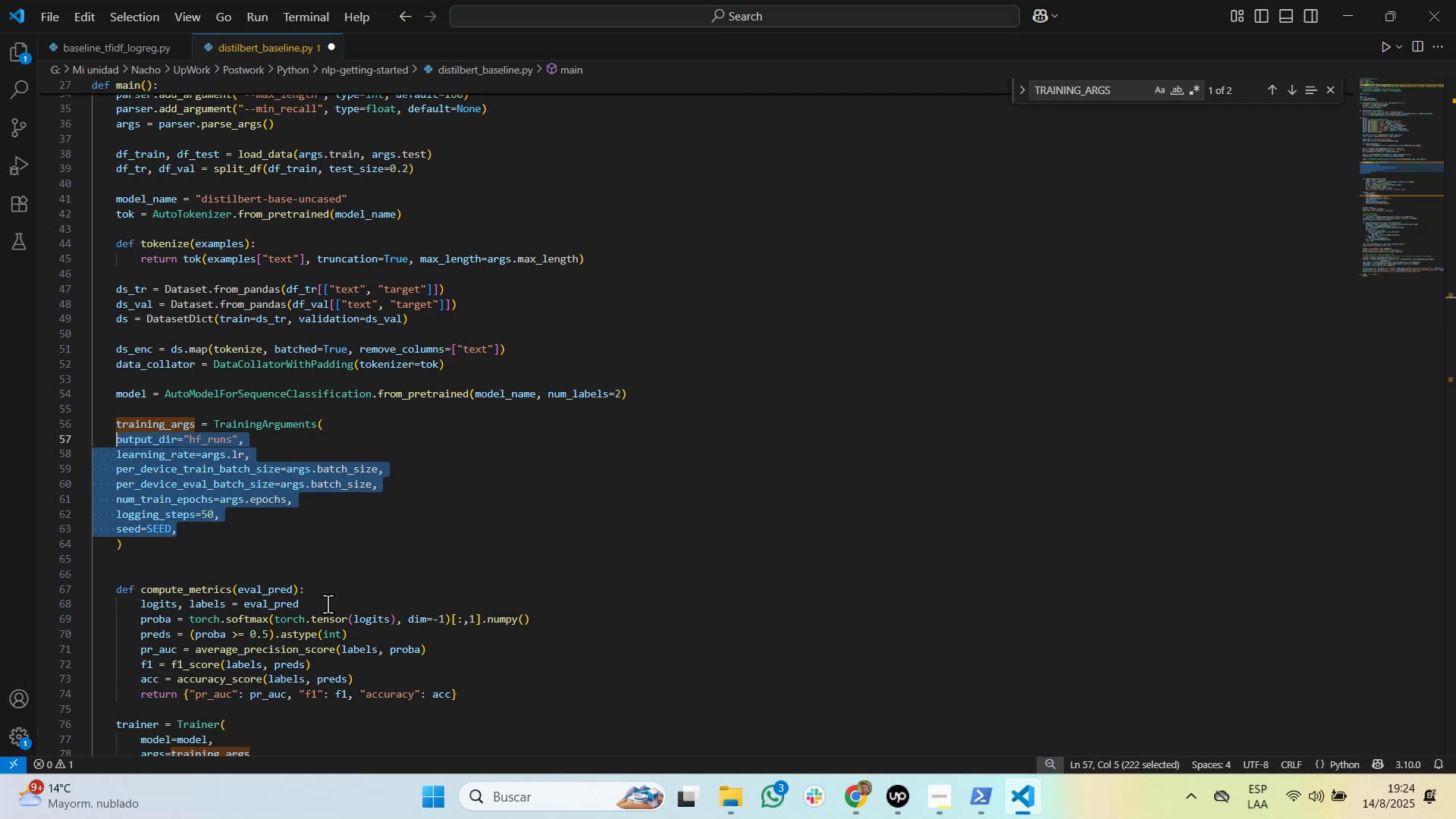 
key(Shift+ArrowLeft)
 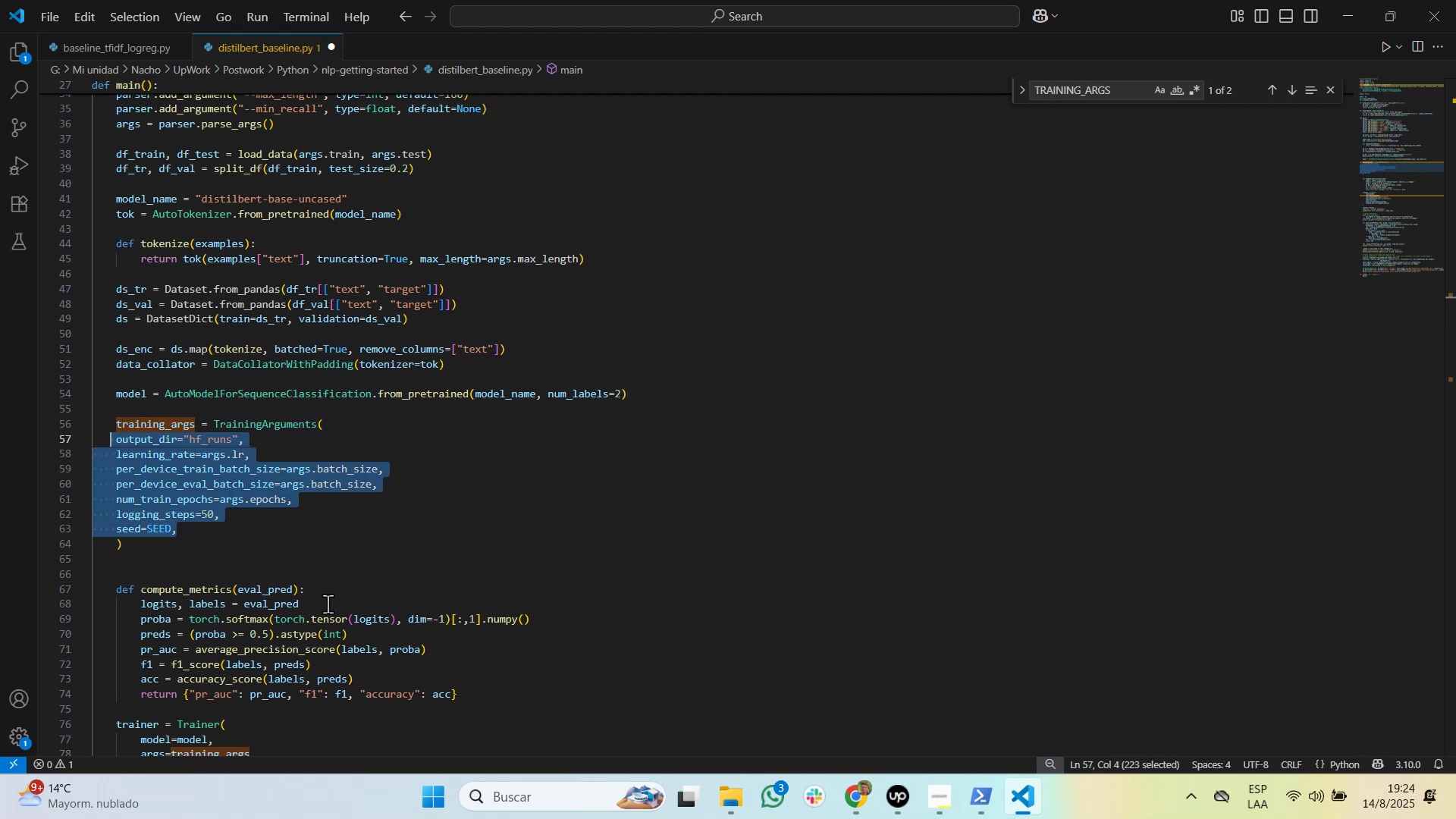 
key(Shift+ArrowLeft)
 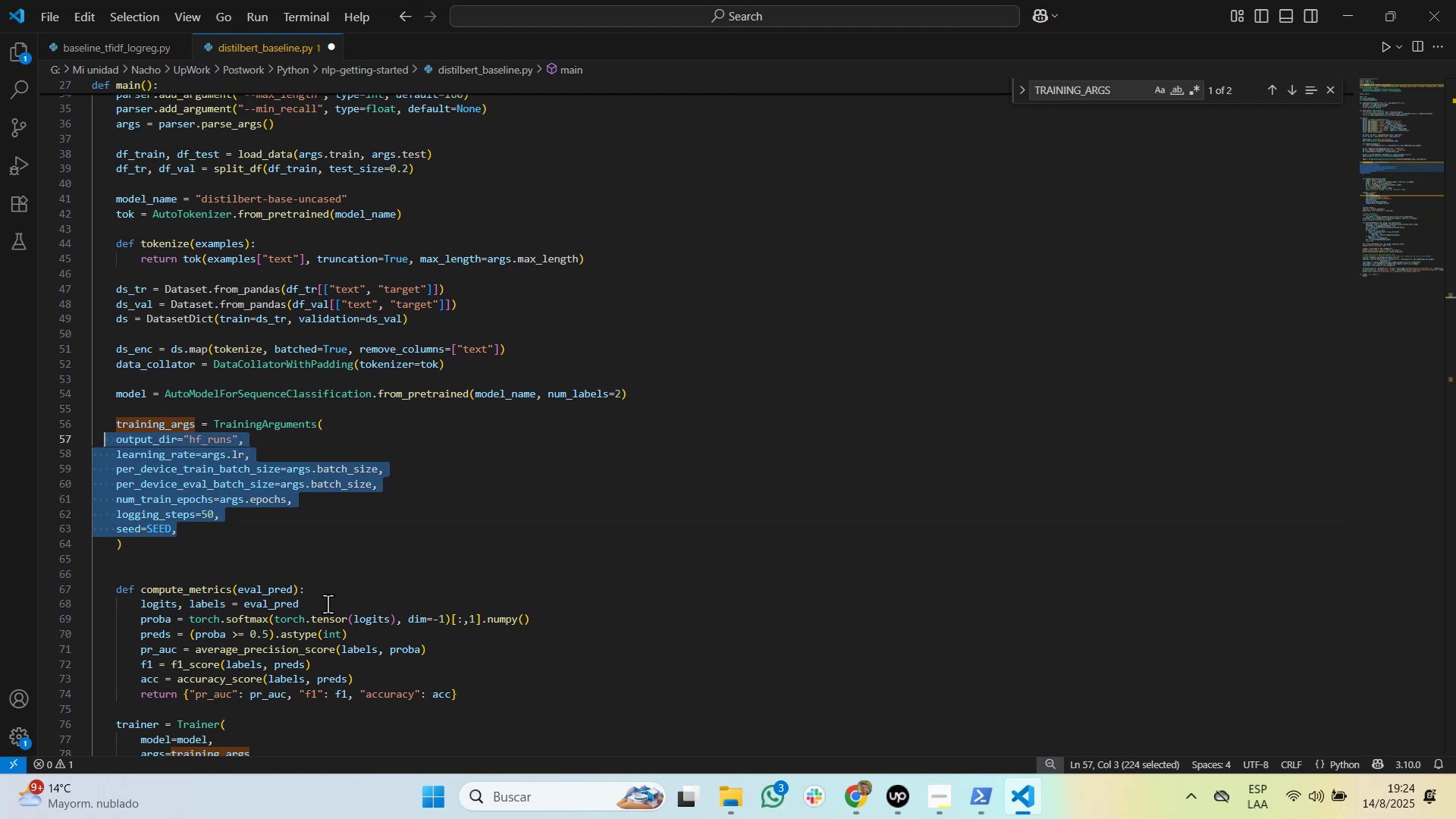 
key(Shift+ArrowLeft)
 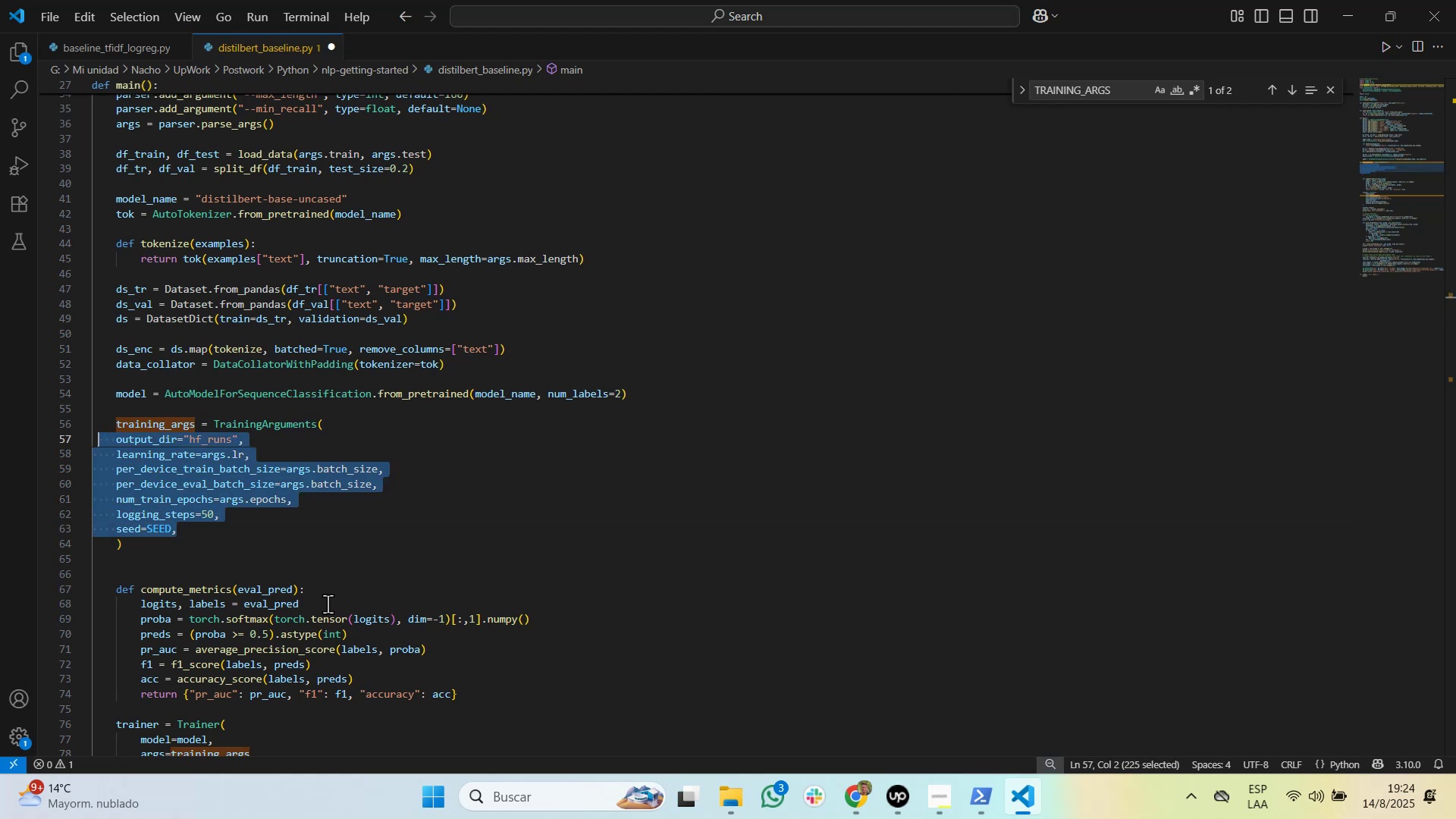 
key(Shift+ArrowLeft)
 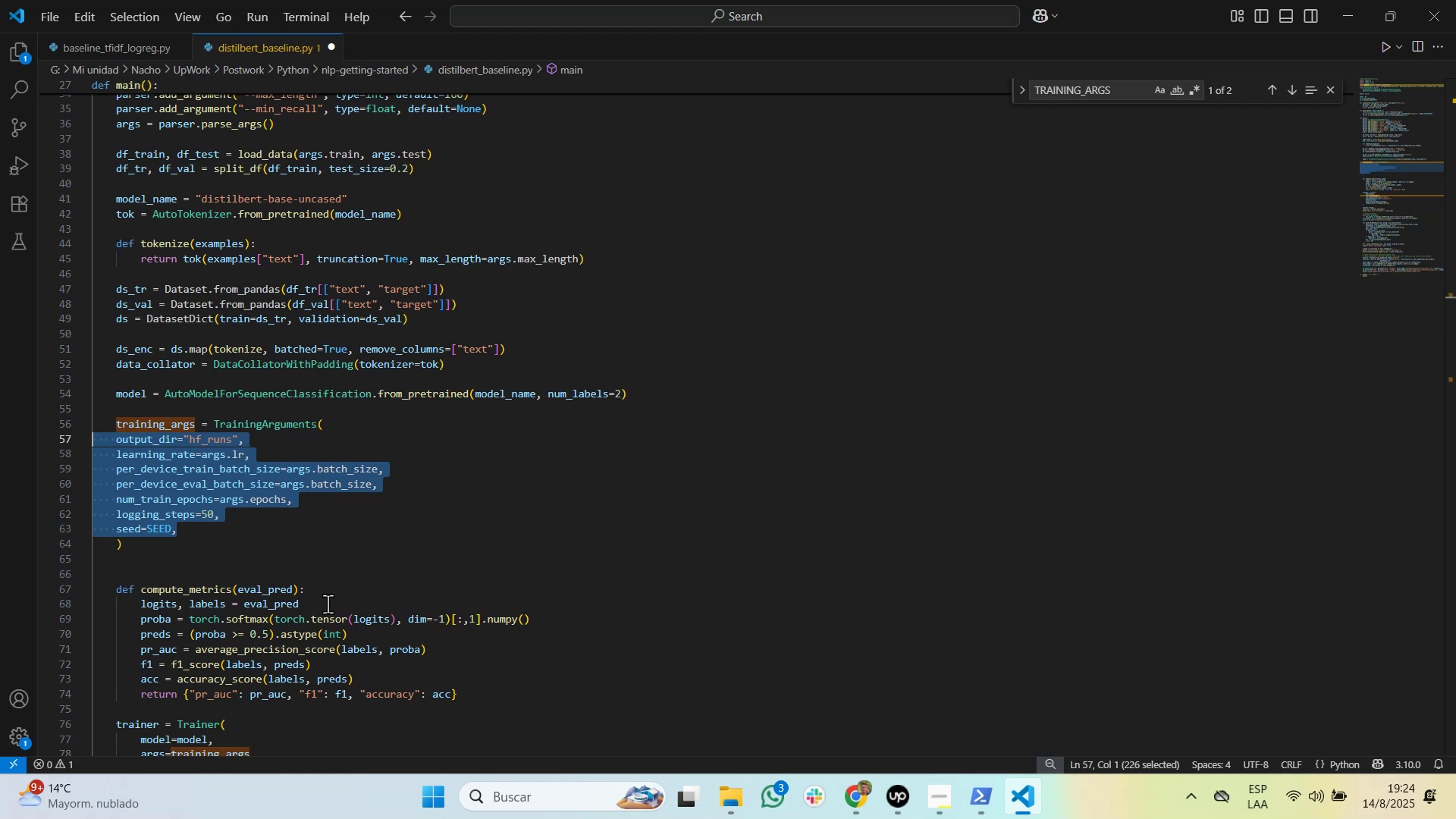 
key(Tab)
 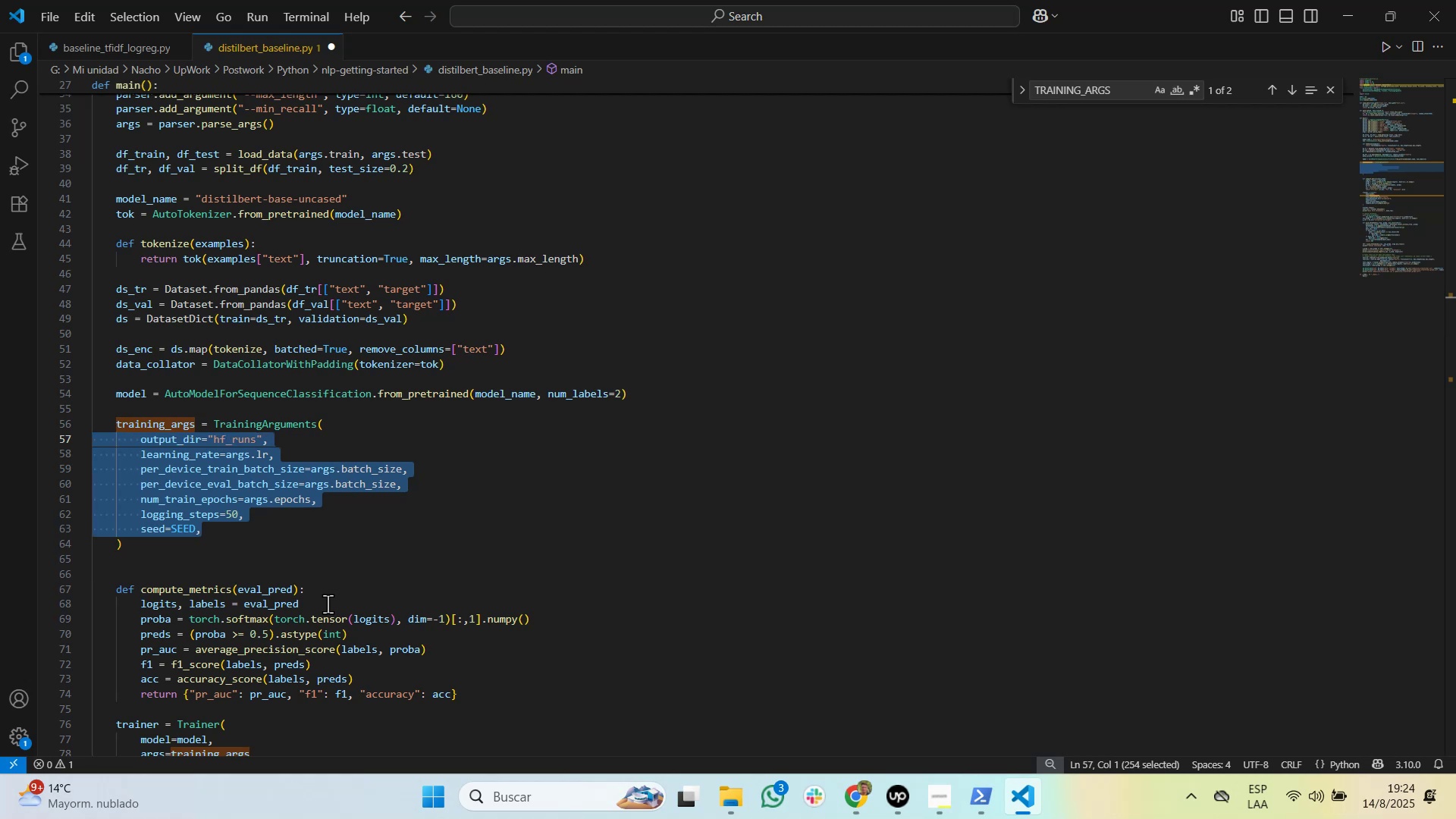 
key(Control+S)
 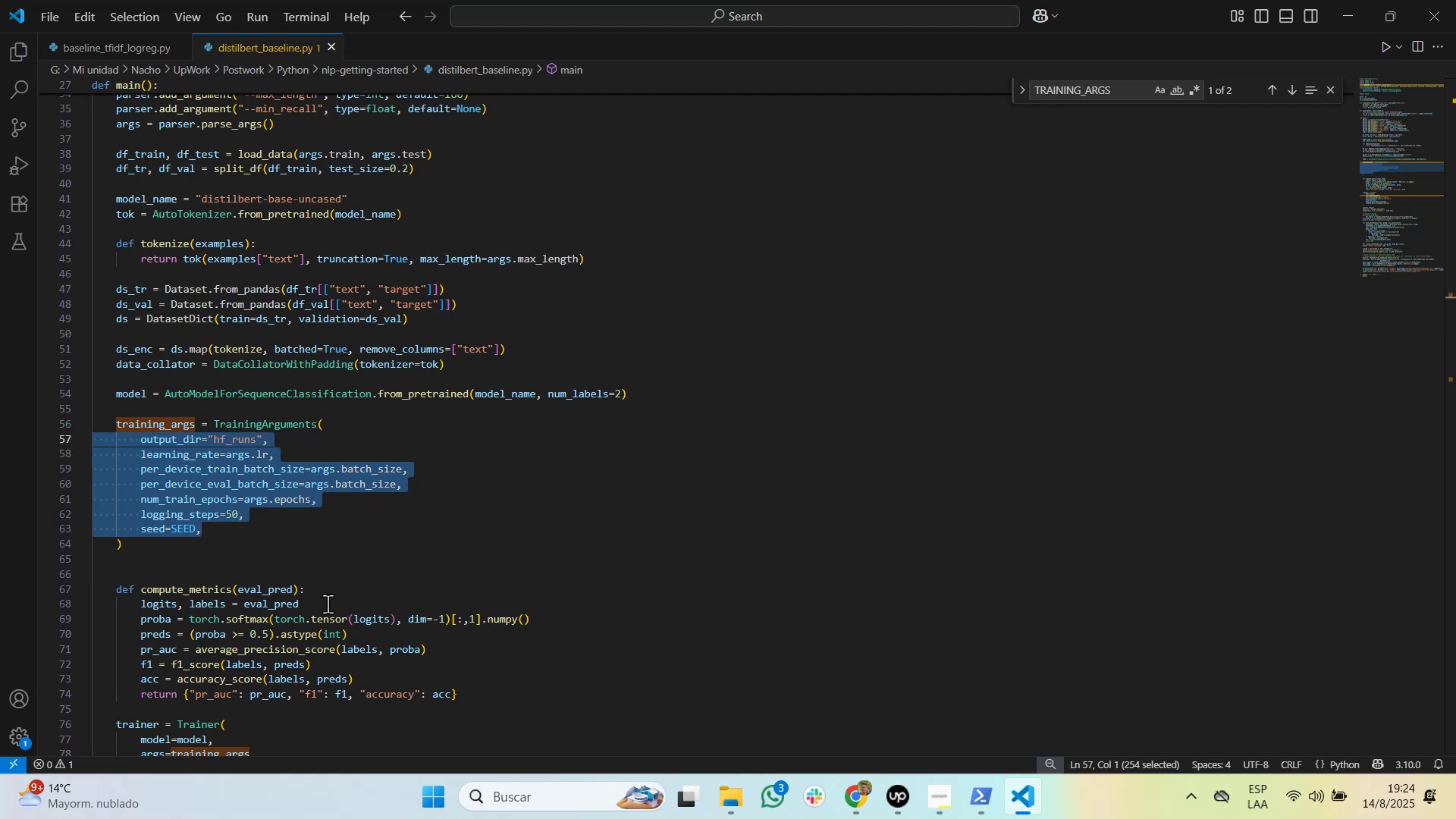 
hold_key(key=AltLeft, duration=0.31)
 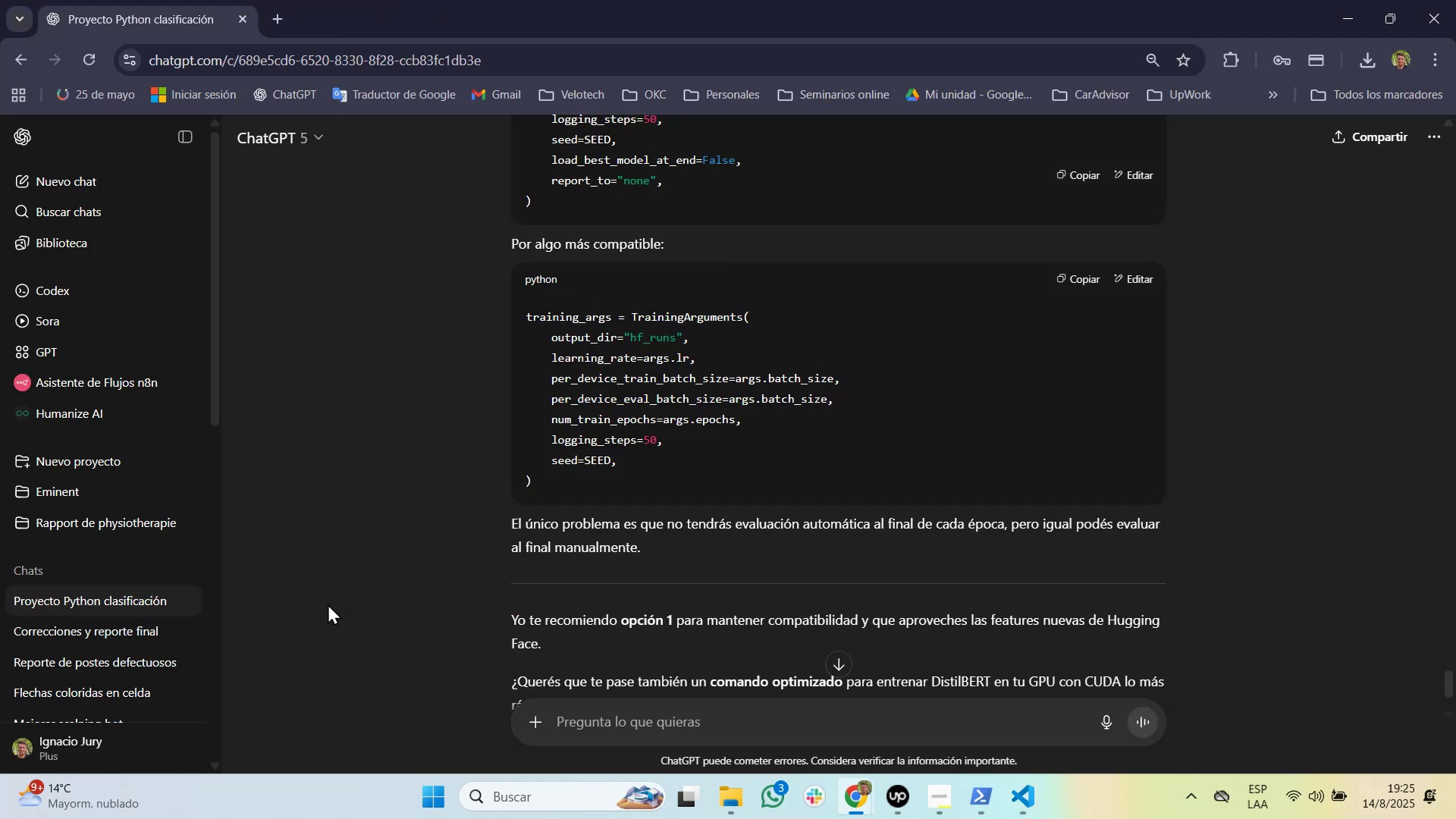 
hold_key(key=Tab, duration=0.3)
 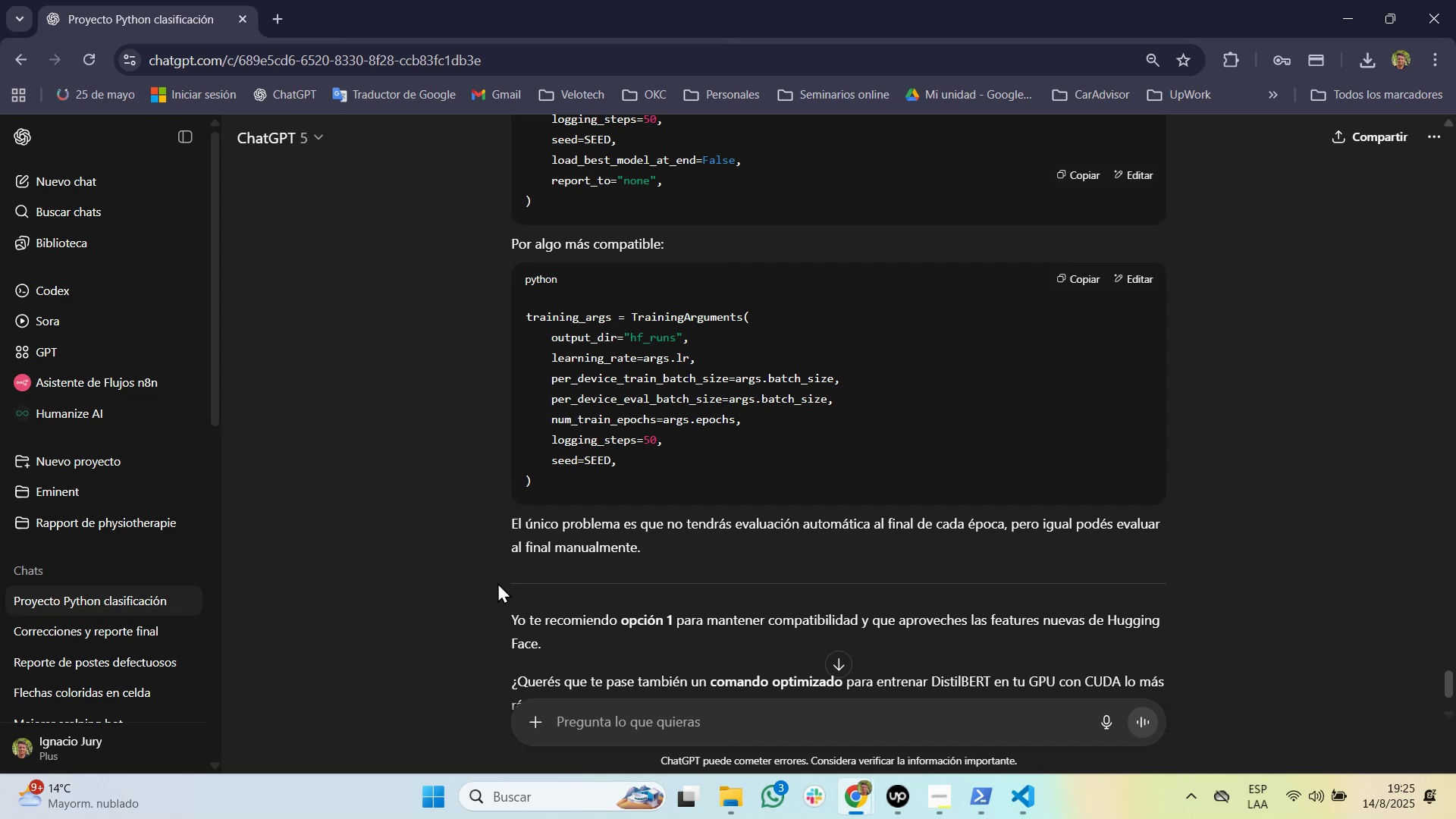 
wait(7.61)
 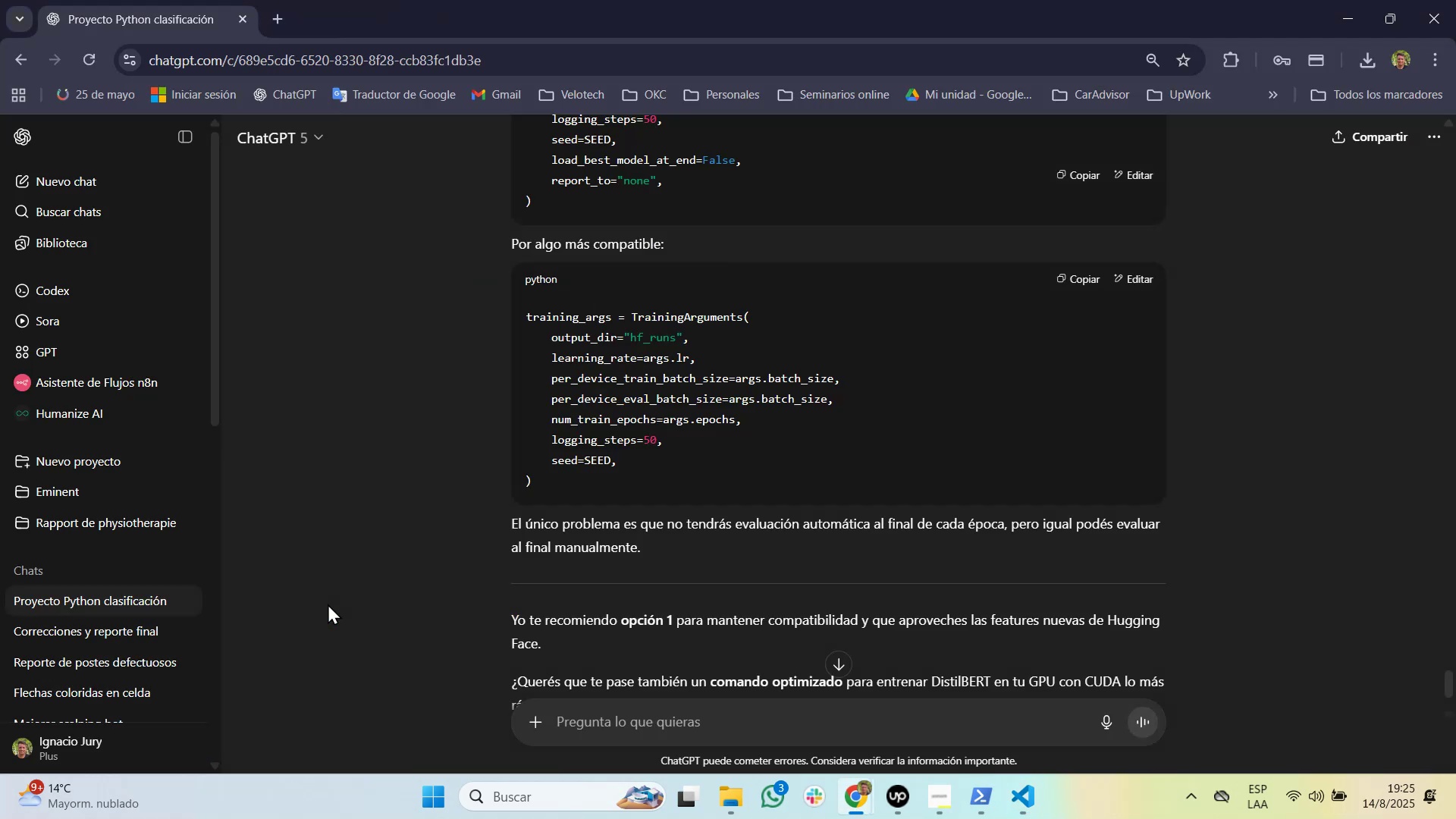 
scroll: coordinate [528, 585], scroll_direction: down, amount: 2.0
 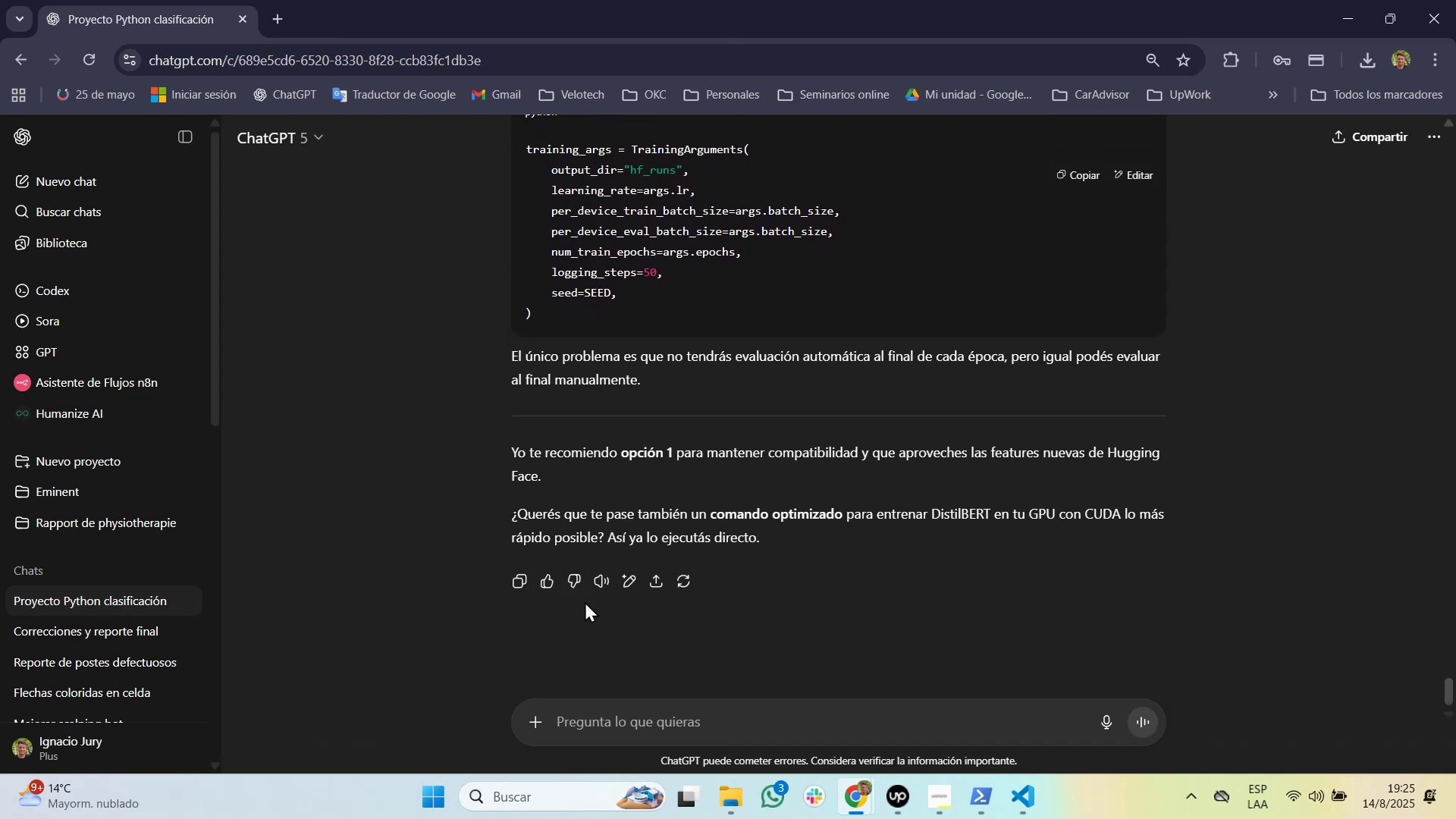 
key(Alt+Tab)
 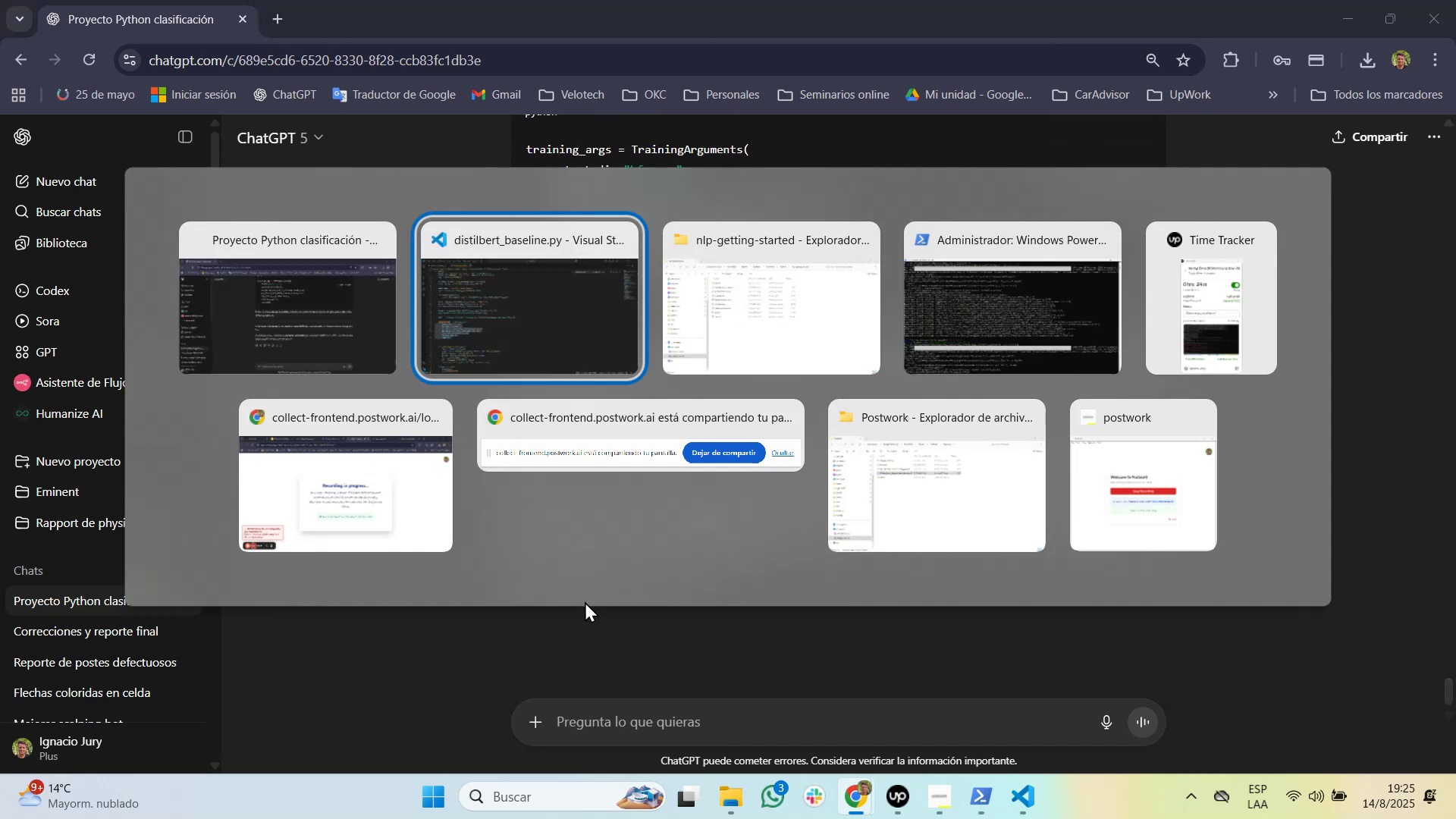 
key(Alt+Tab)
 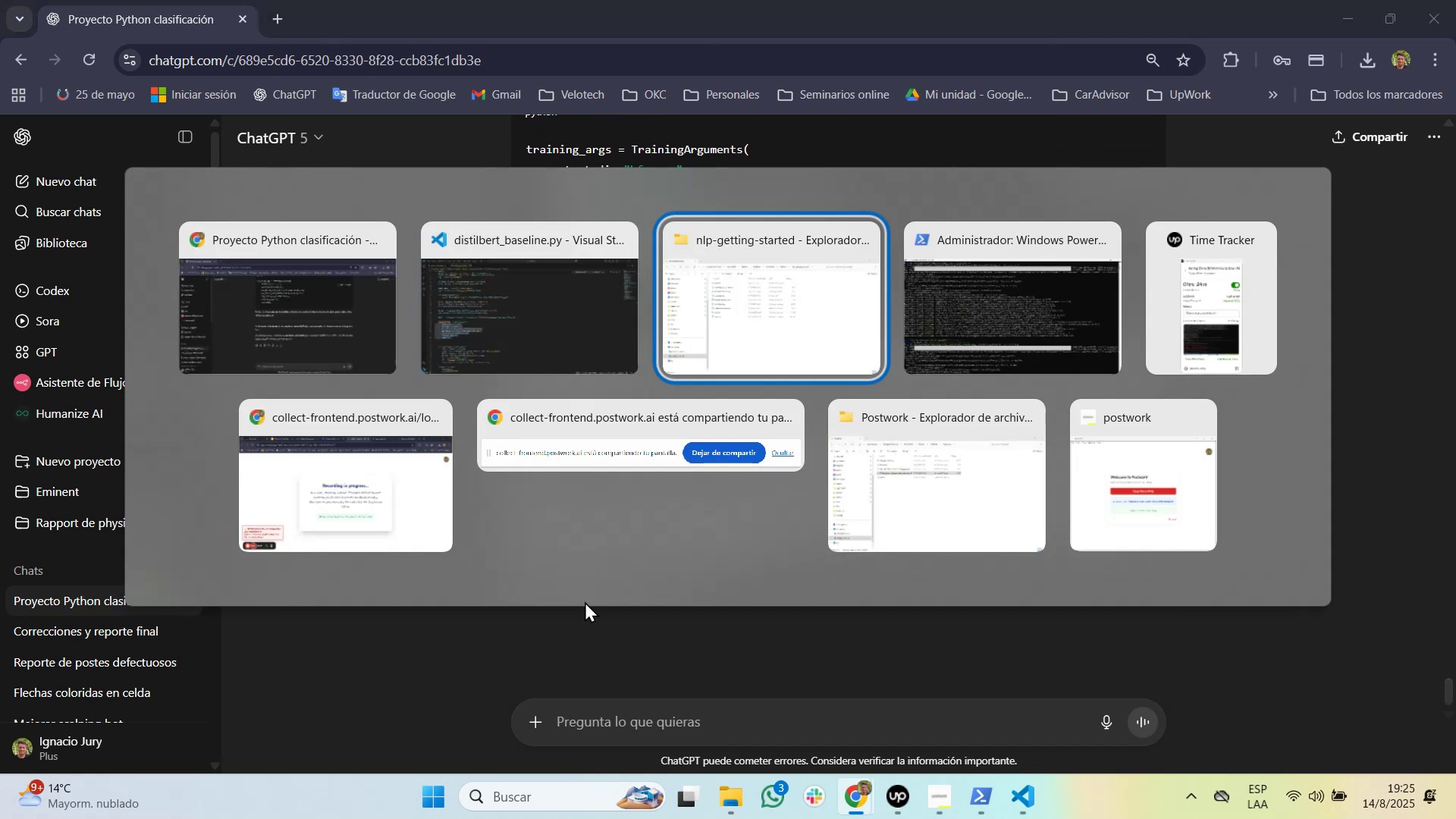 
key(Alt+Tab)
 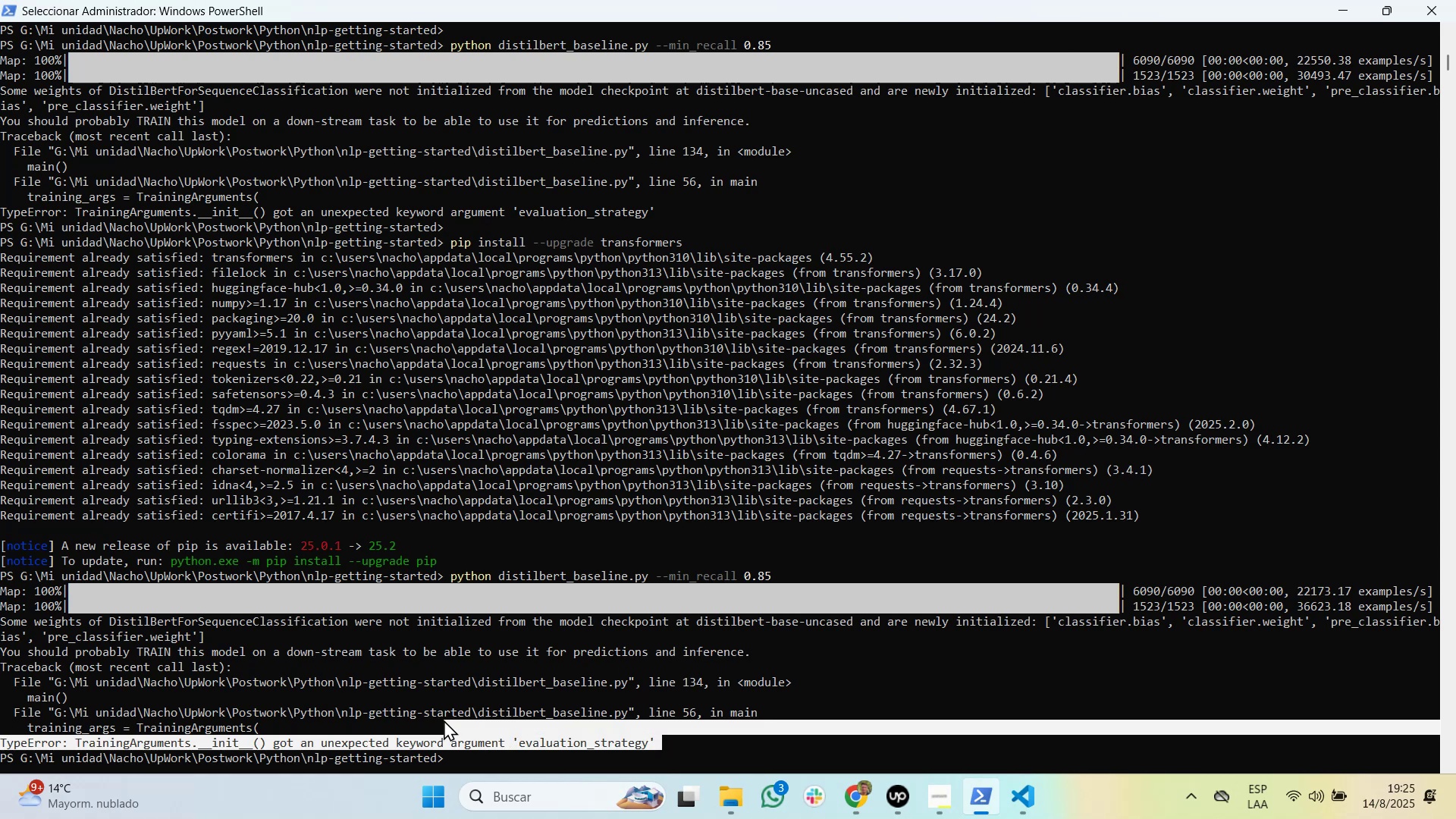 
wait(8.89)
 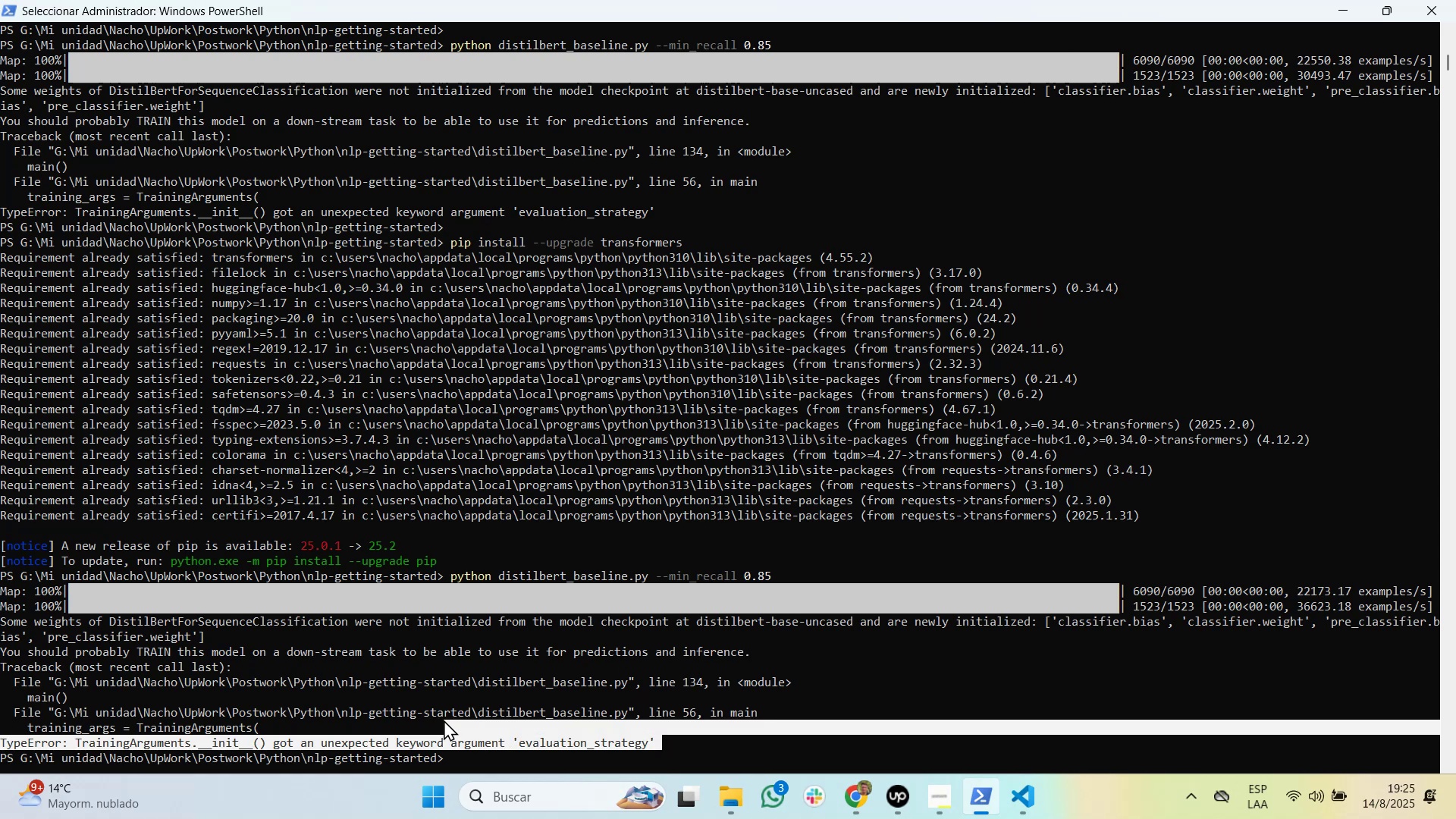 
key(Control+Tab)
 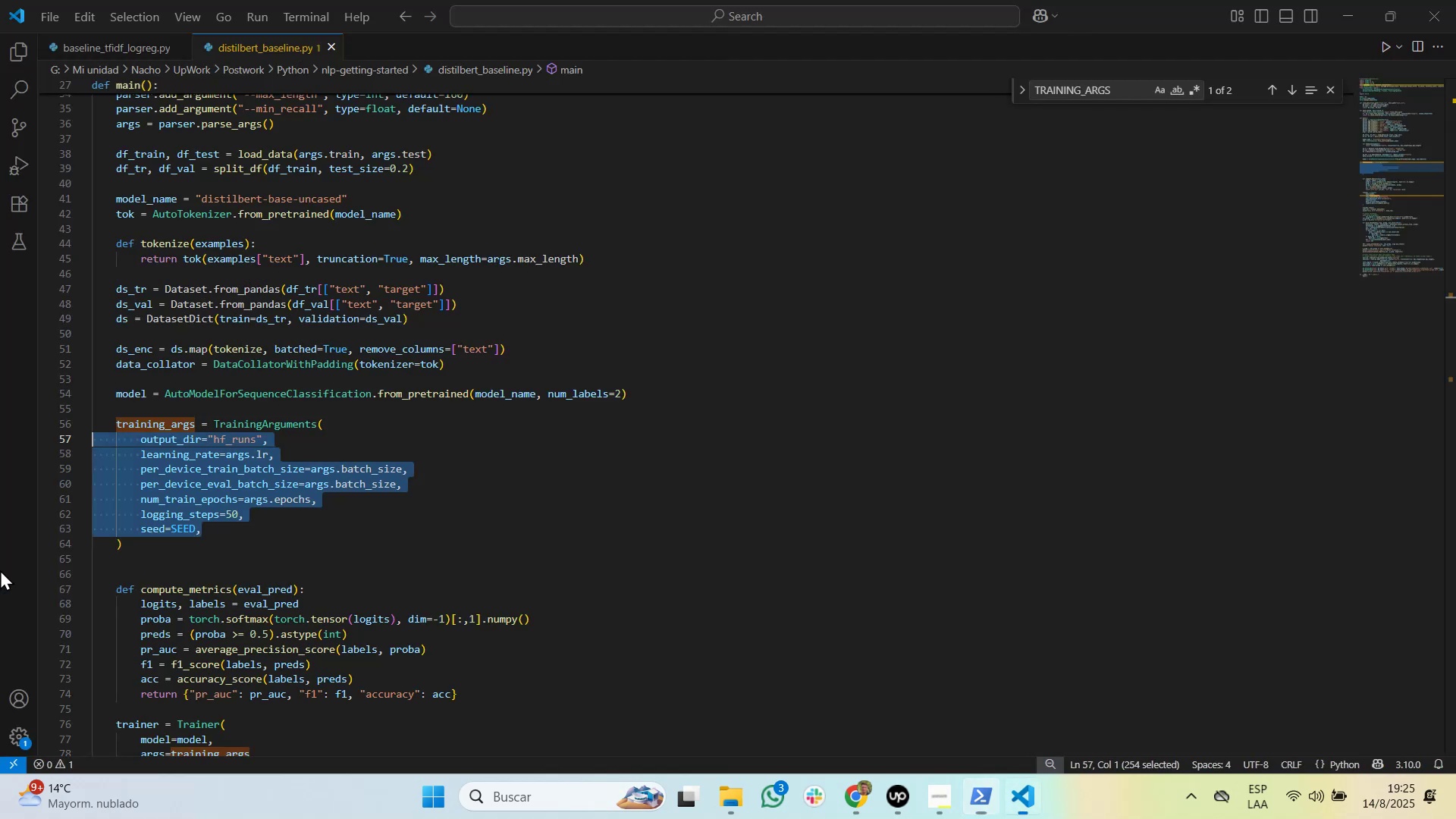 
key(Control+Z)
 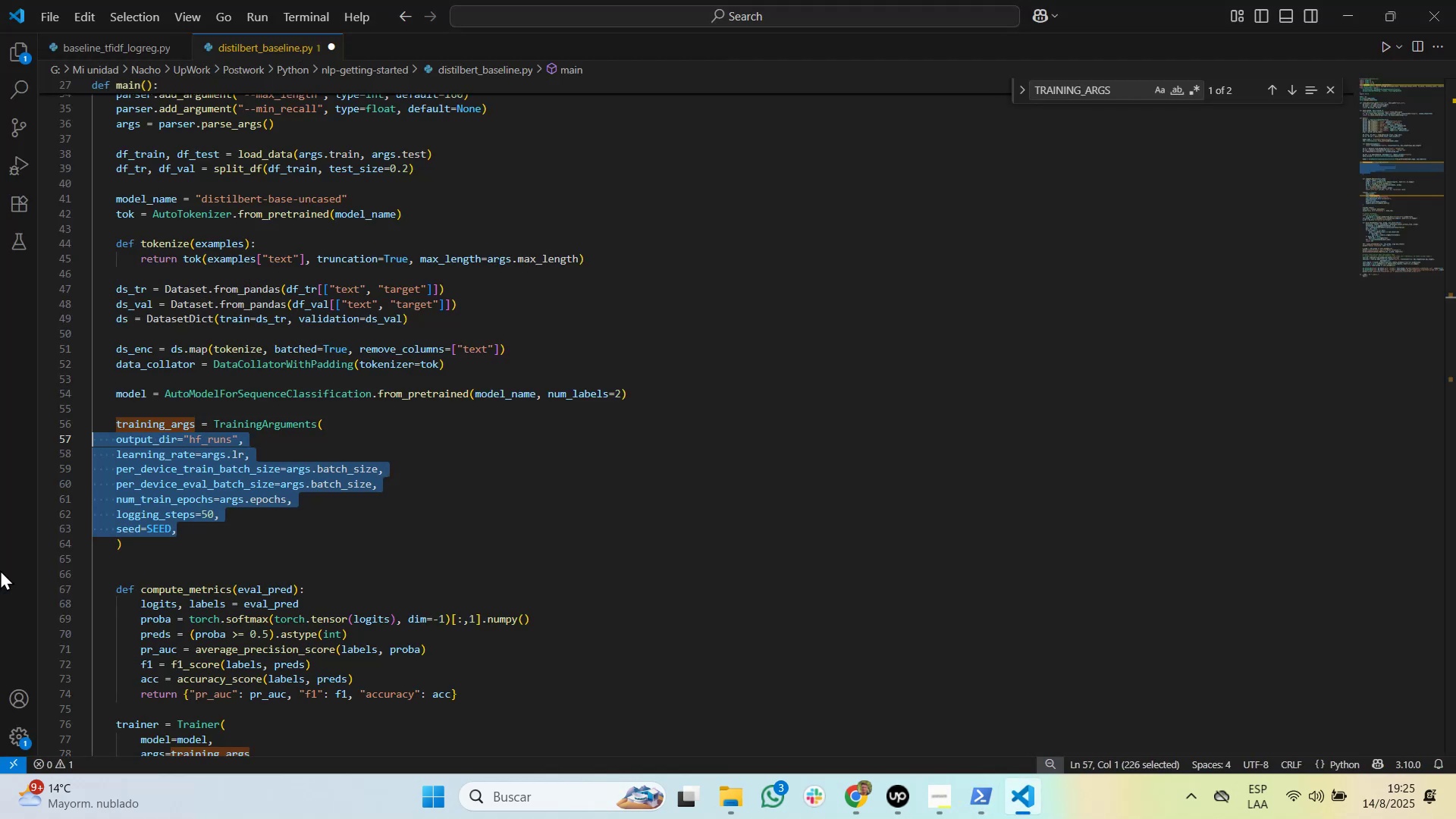 
key(Control+Z)
 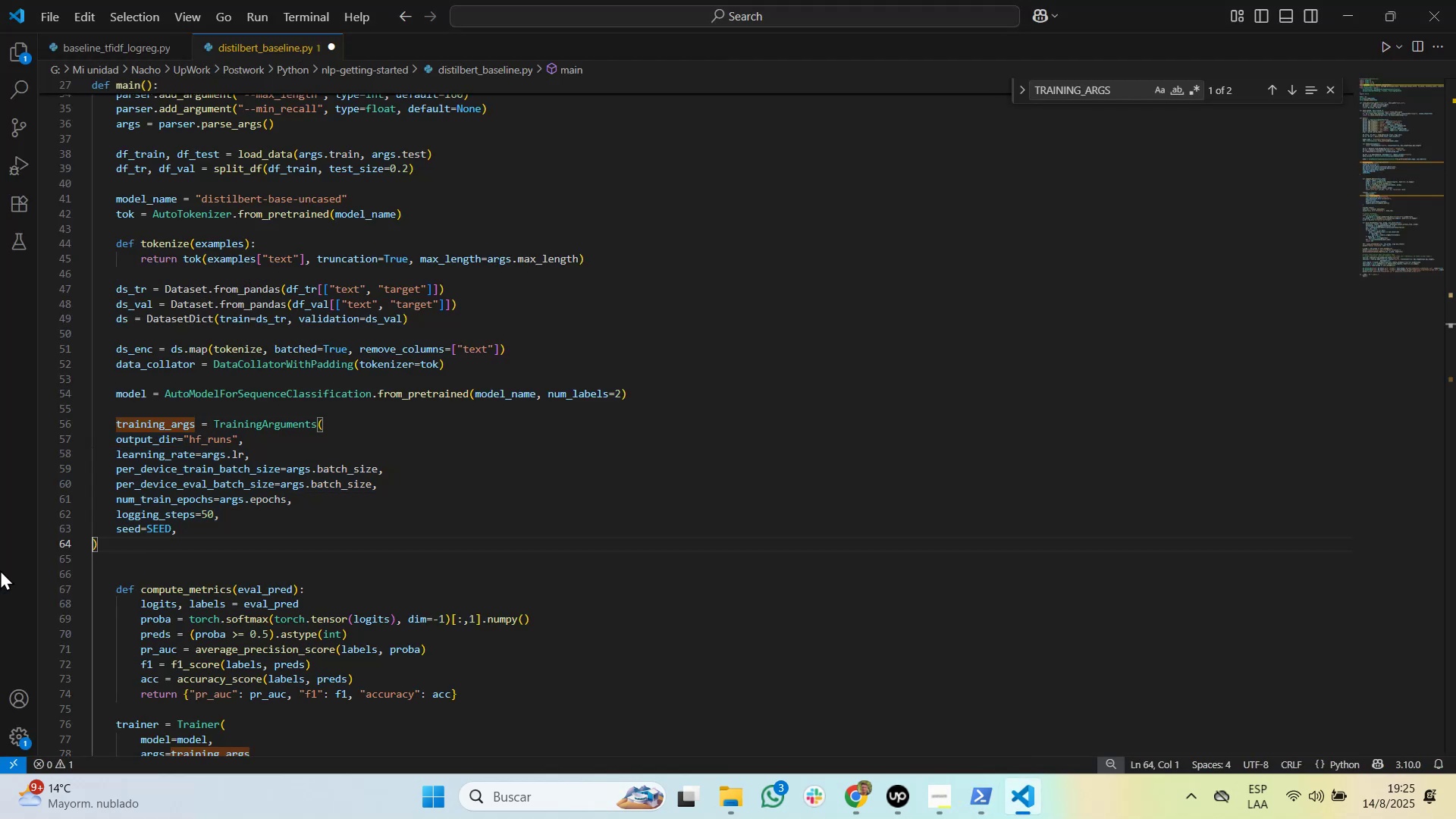 
key(Control+Z)
 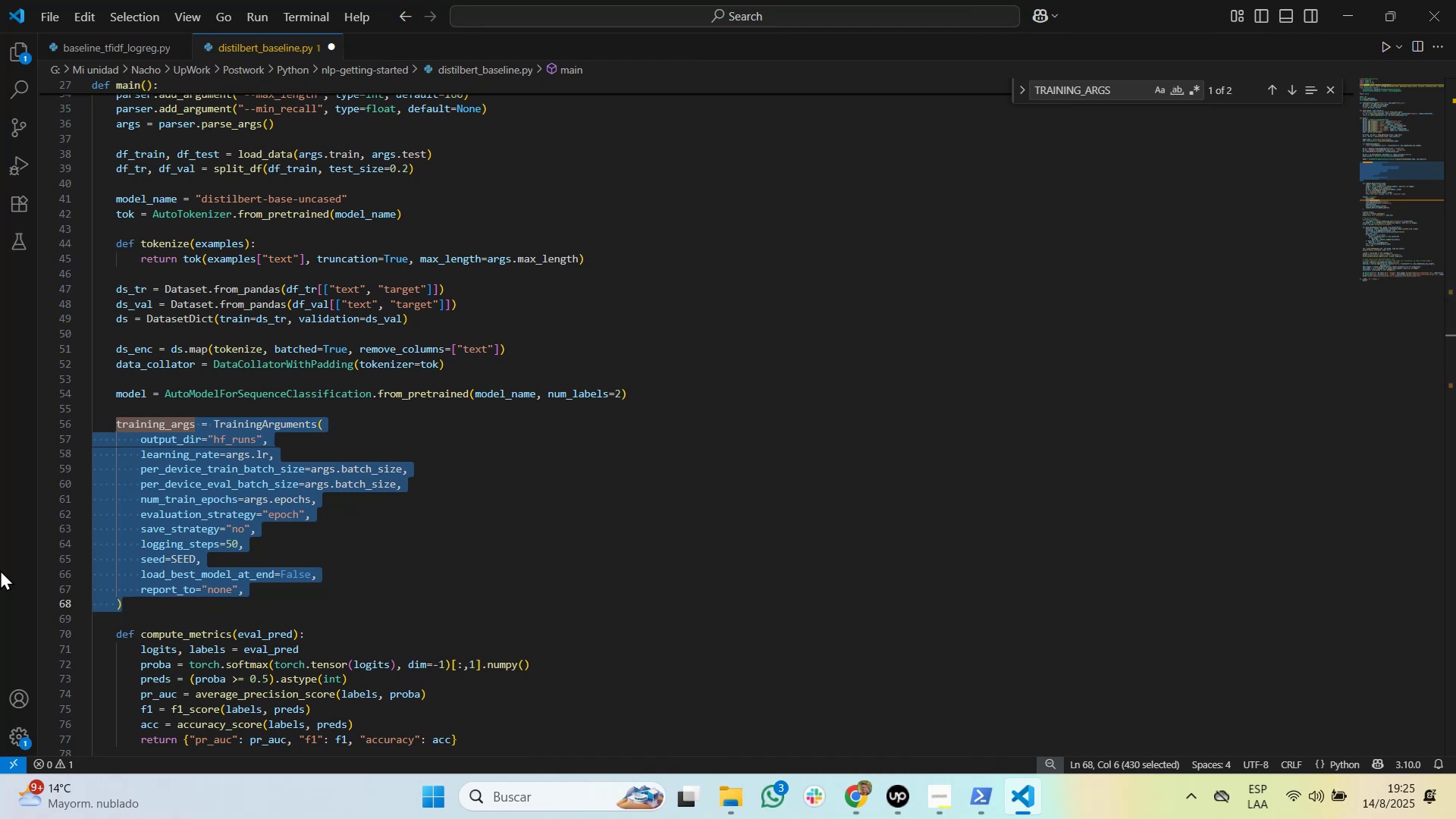 
key(Alt+Tab)
 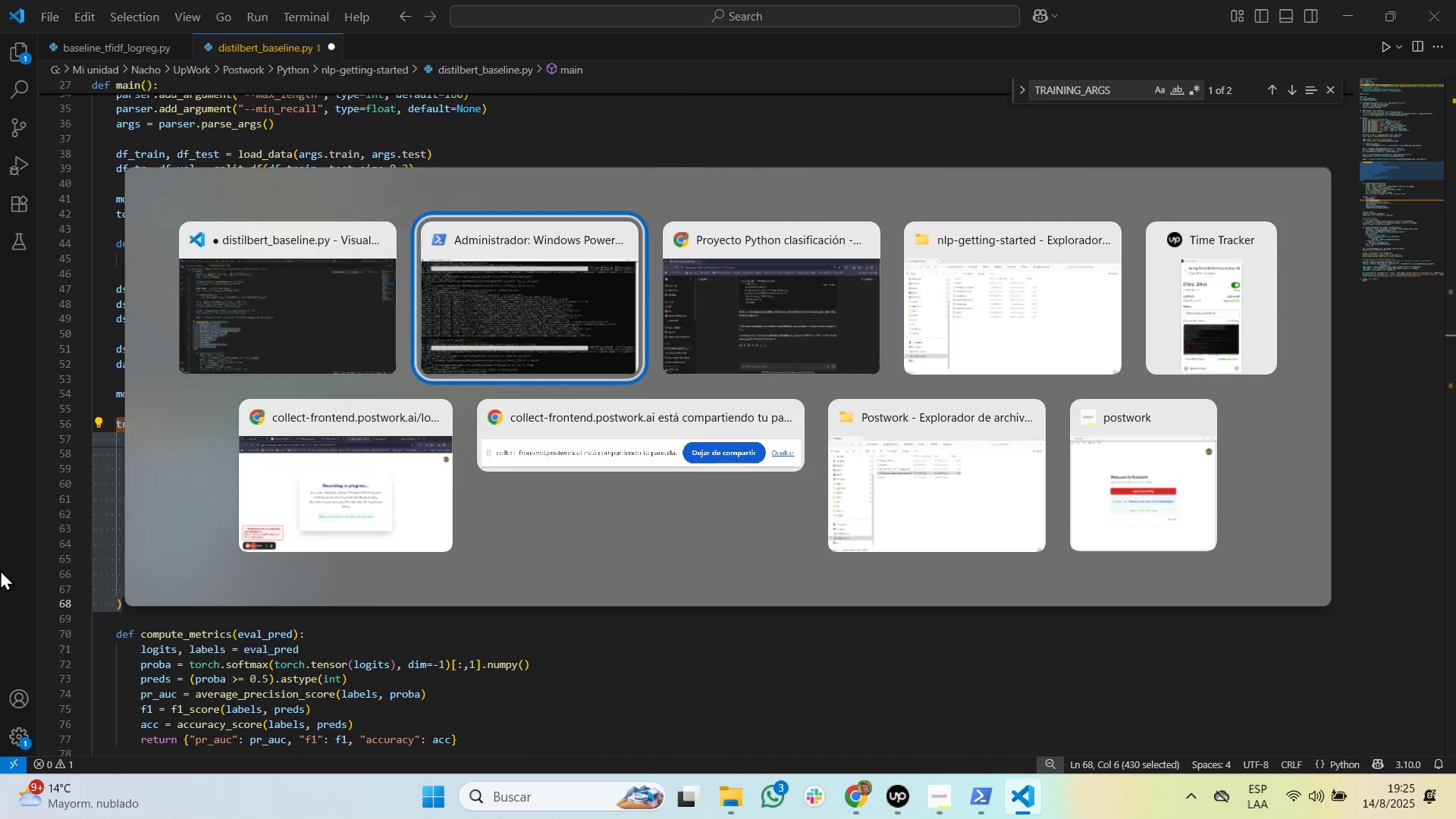 
key(Alt+Tab)
 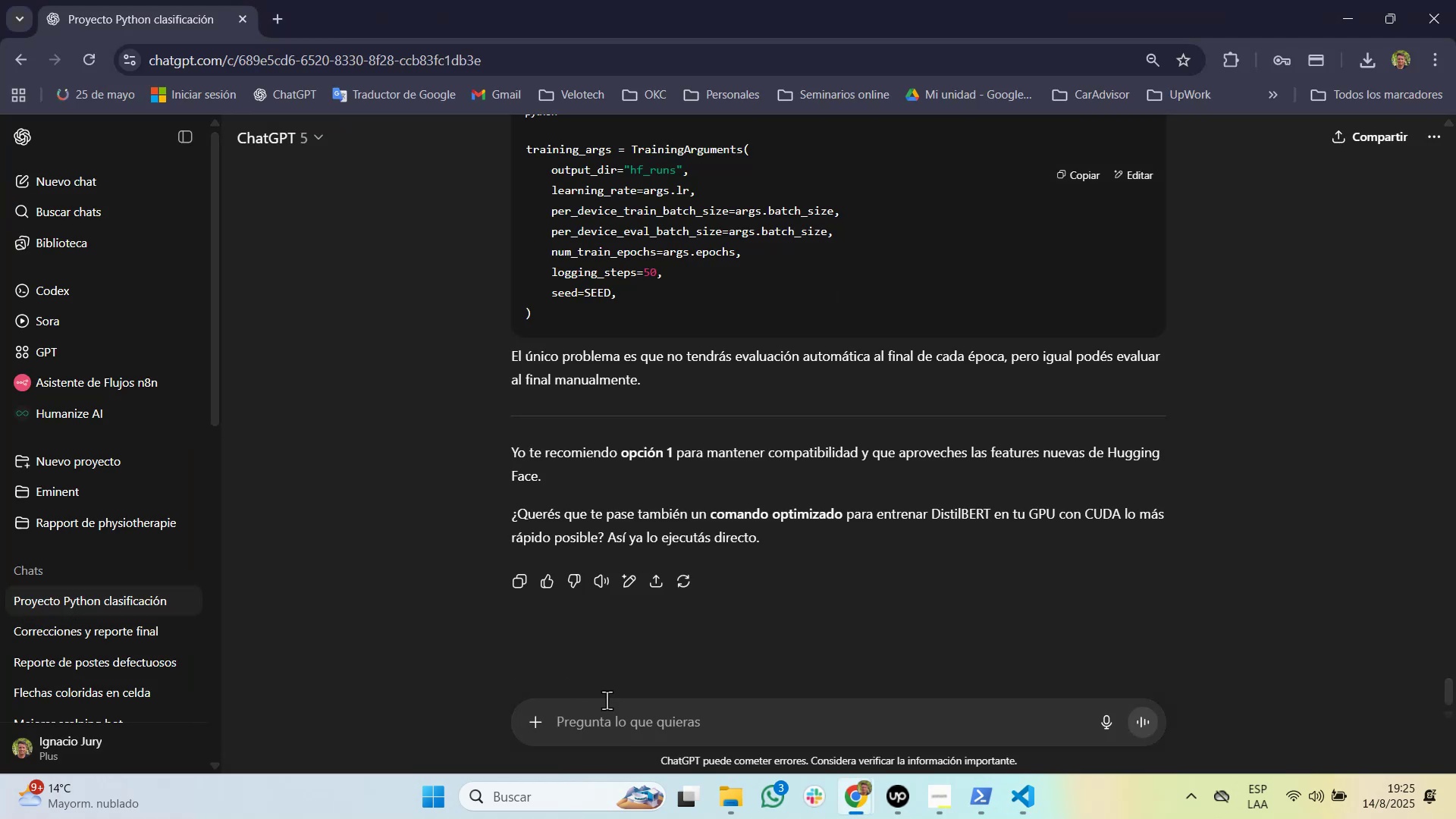 
left_click([622, 712])
 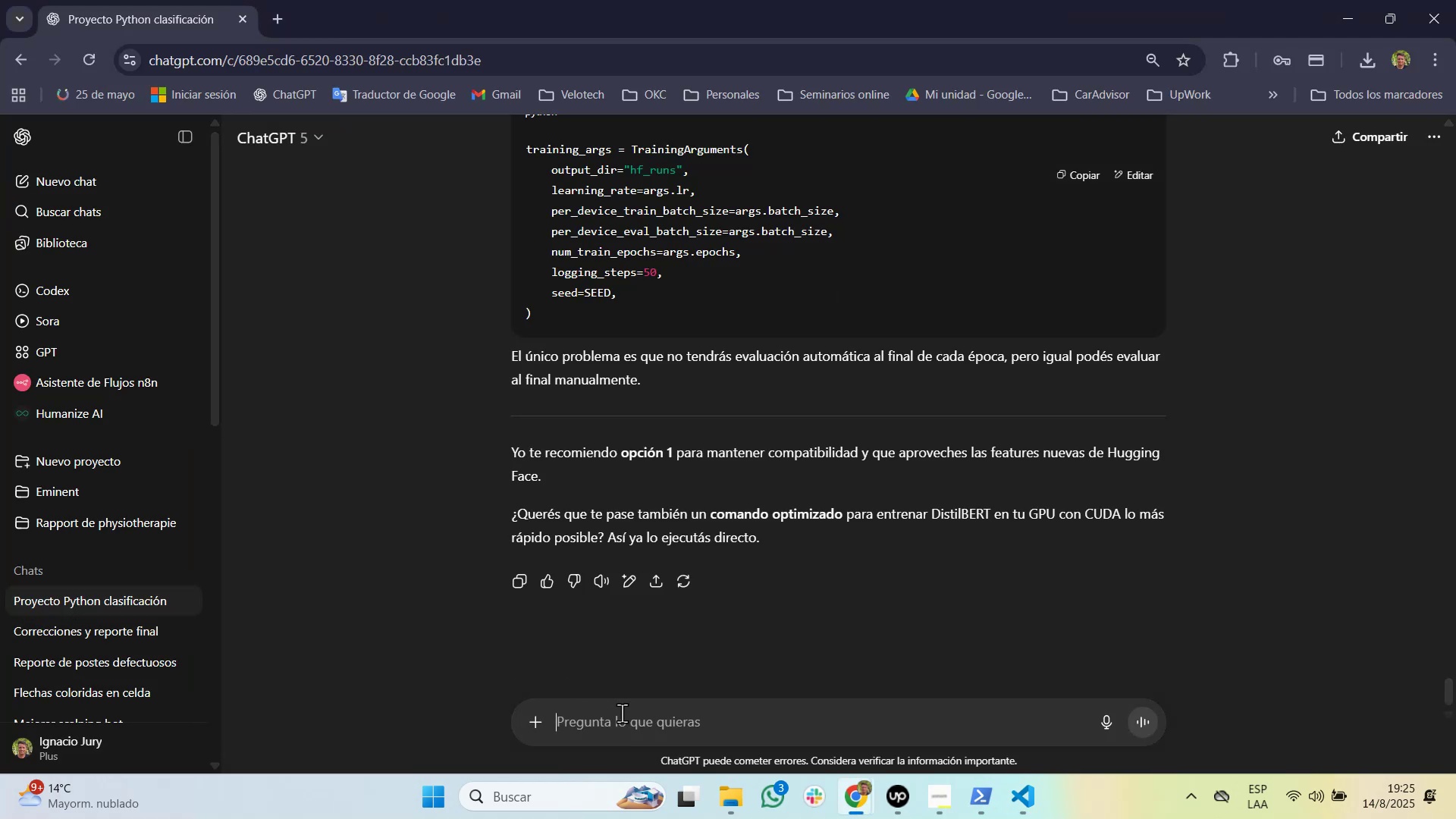 
type(OPC 21)
key(Backspace)
key(Backspace)
type( me da este error>)
 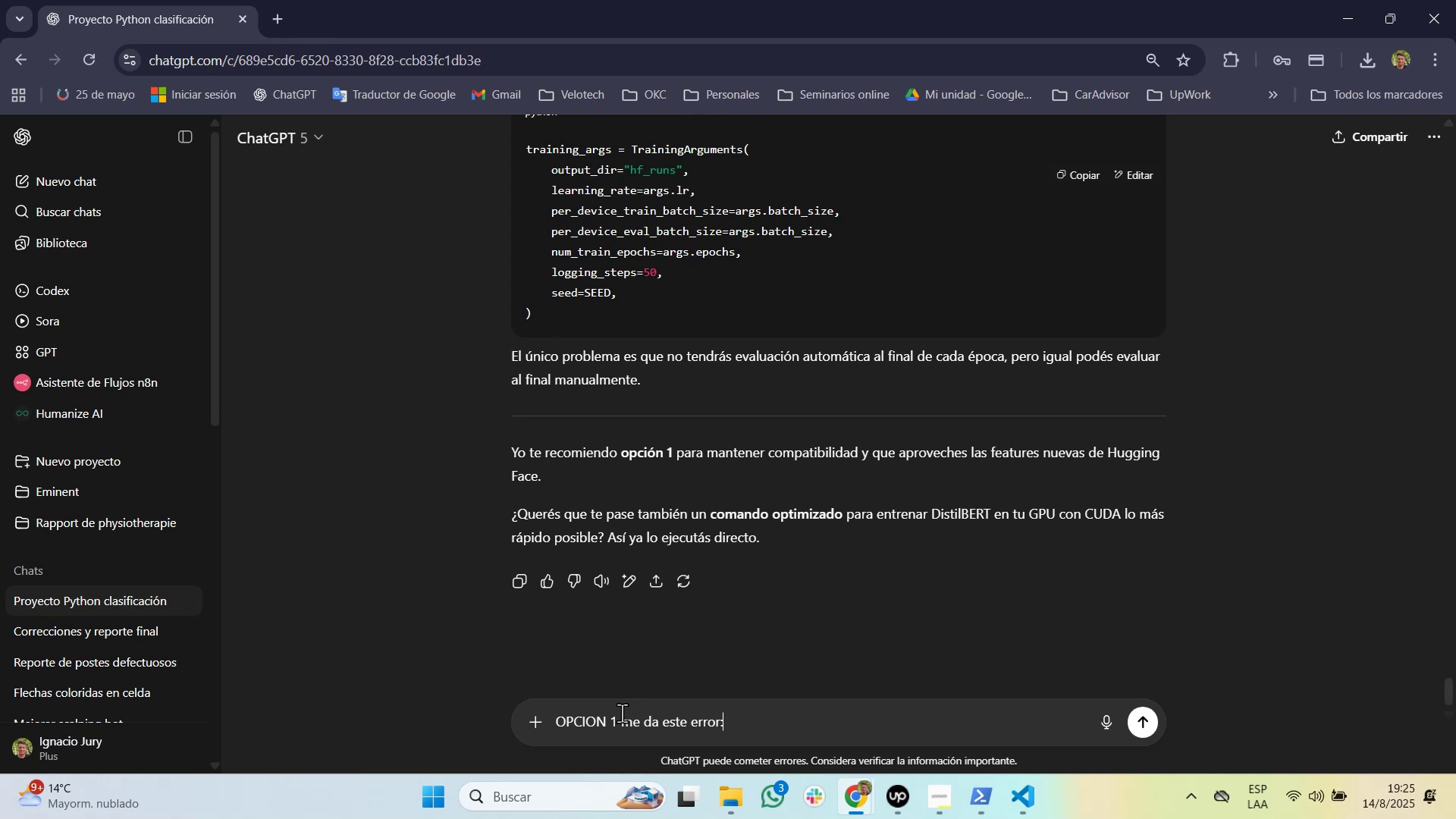 
hold_key(key=I, duration=0.37)
 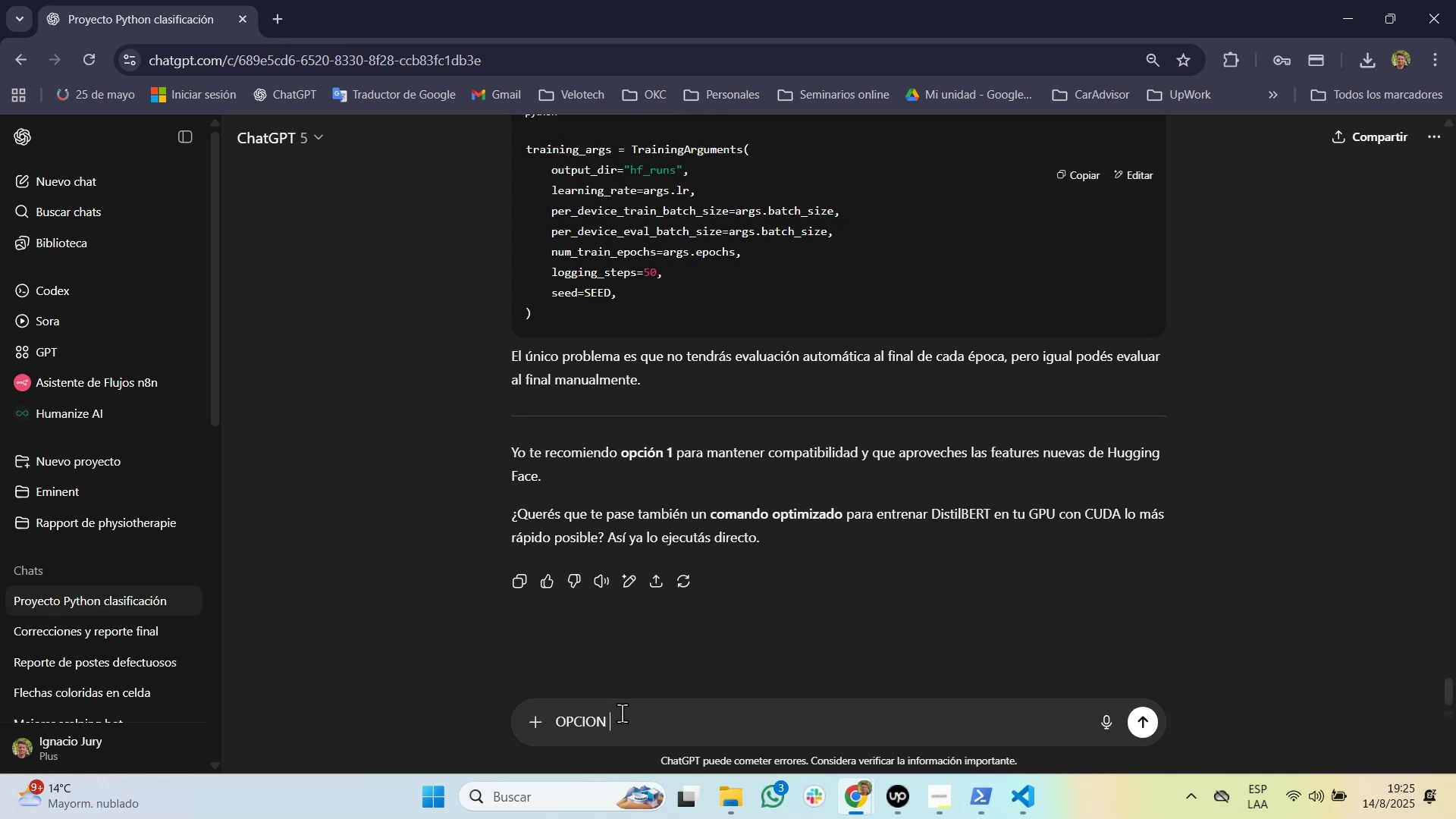 
hold_key(key=N, duration=0.3)
 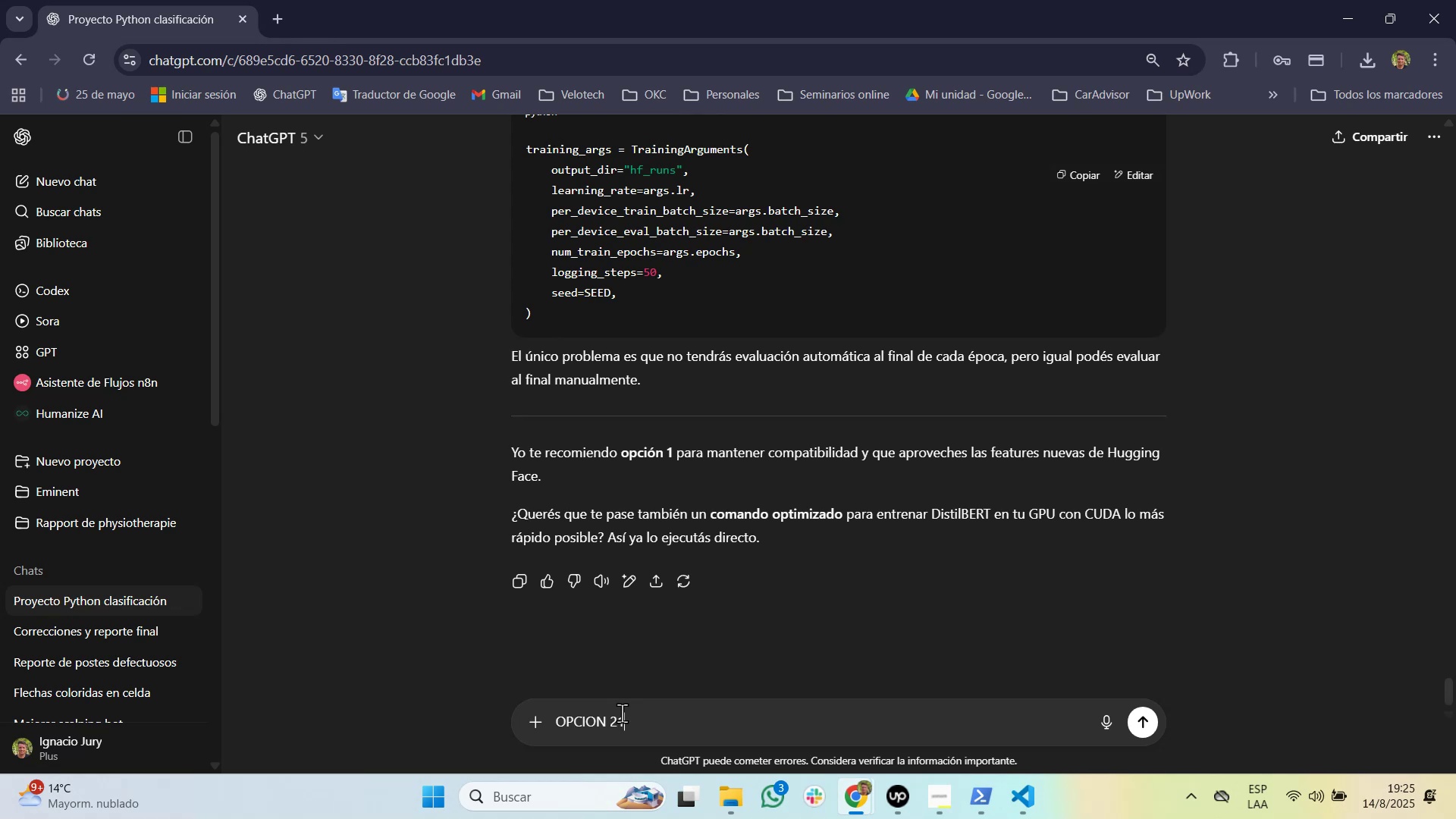 
hold_key(key=ShiftLeft, duration=0.72)
 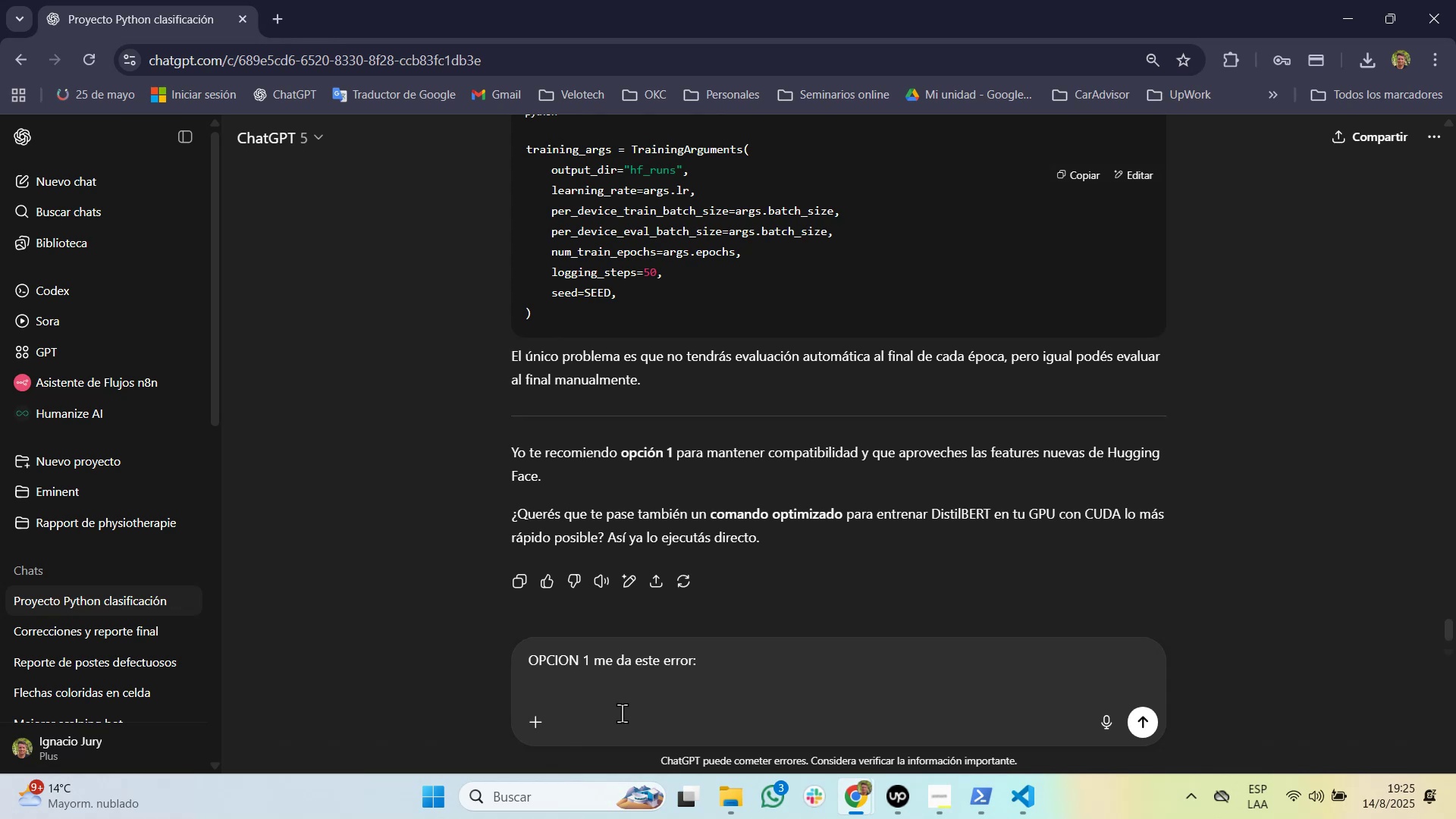 
hold_key(key=Enter, duration=0.36)
 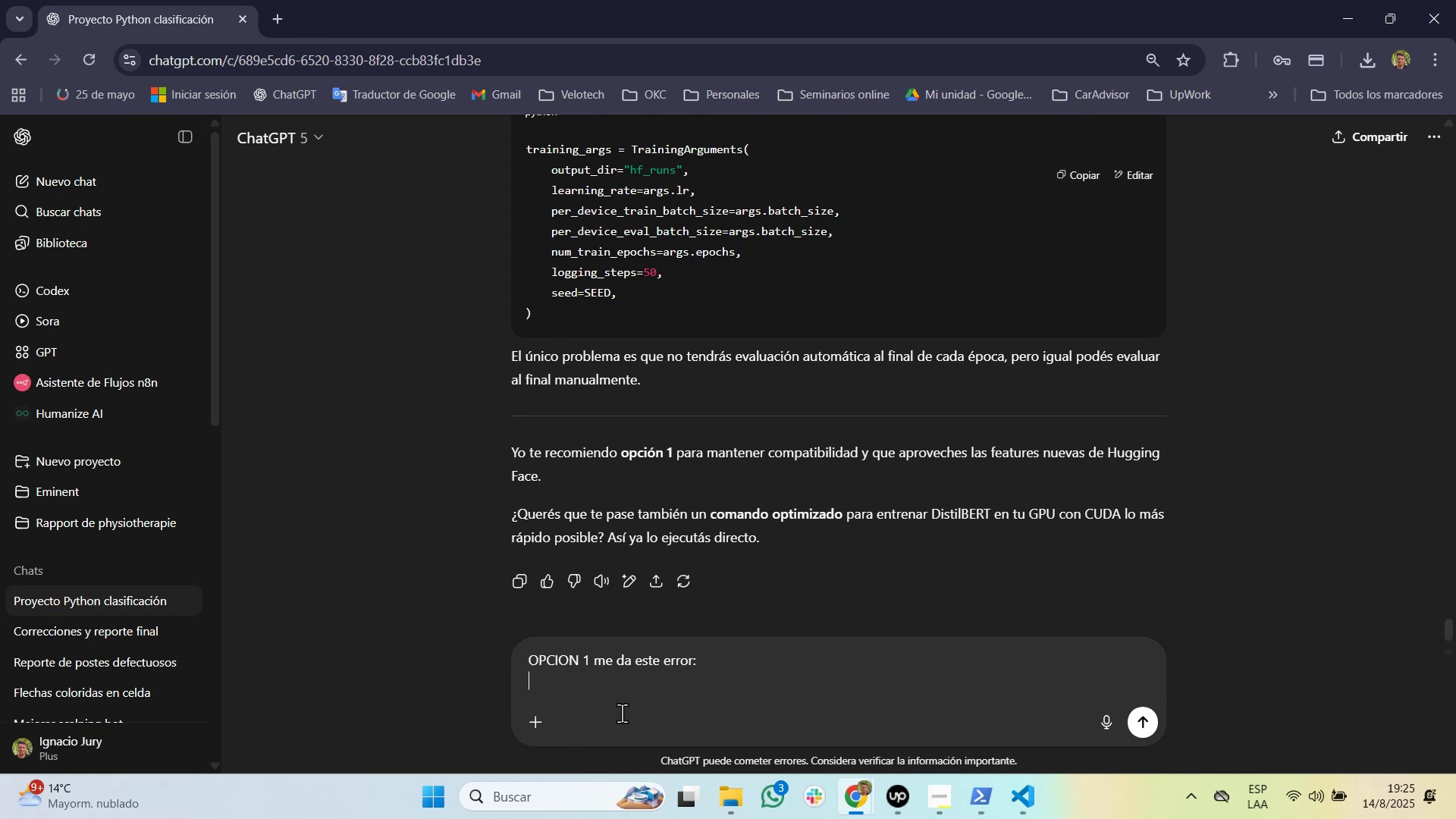 
key(Control+V)
 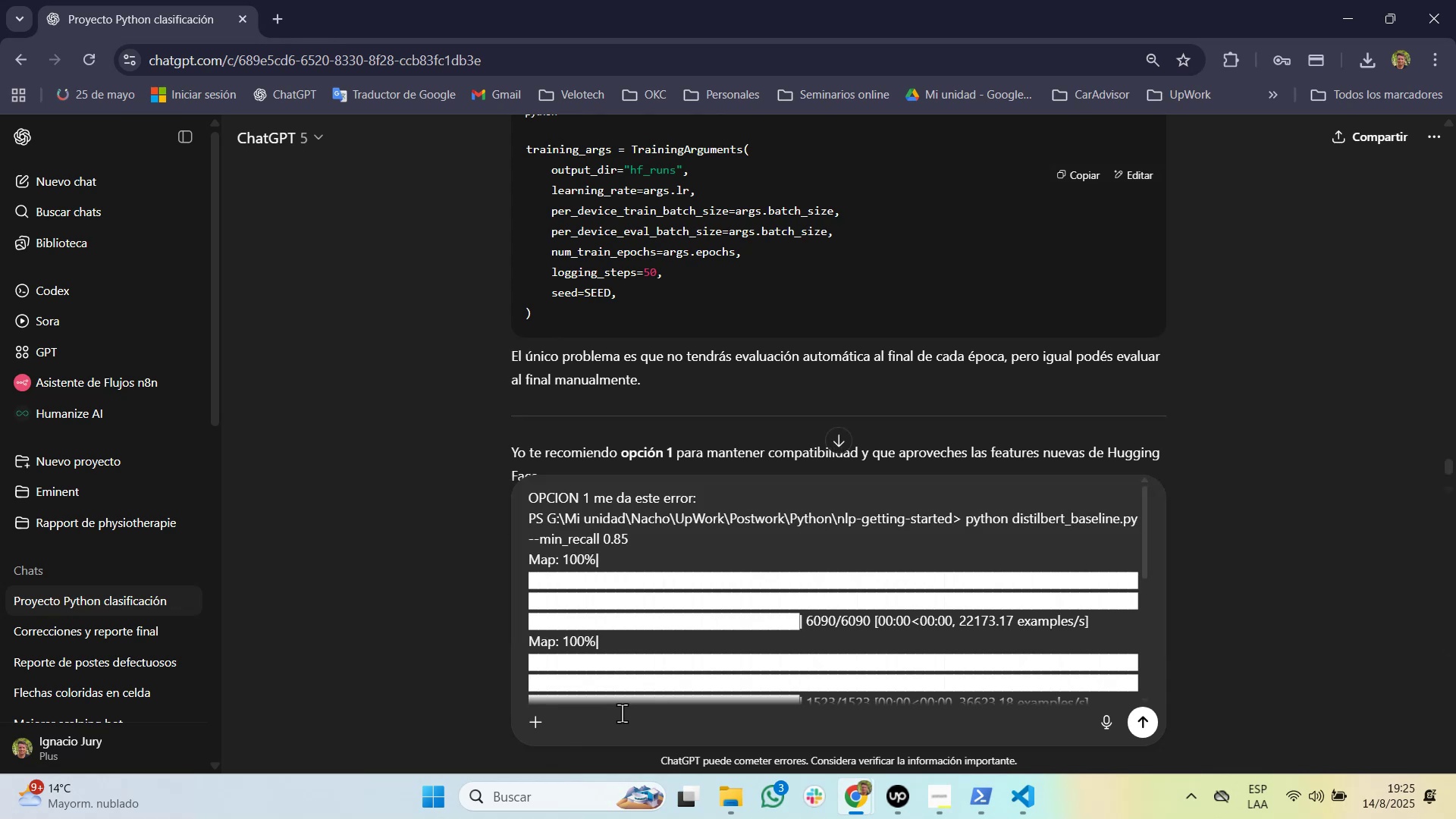 
key(Enter)
 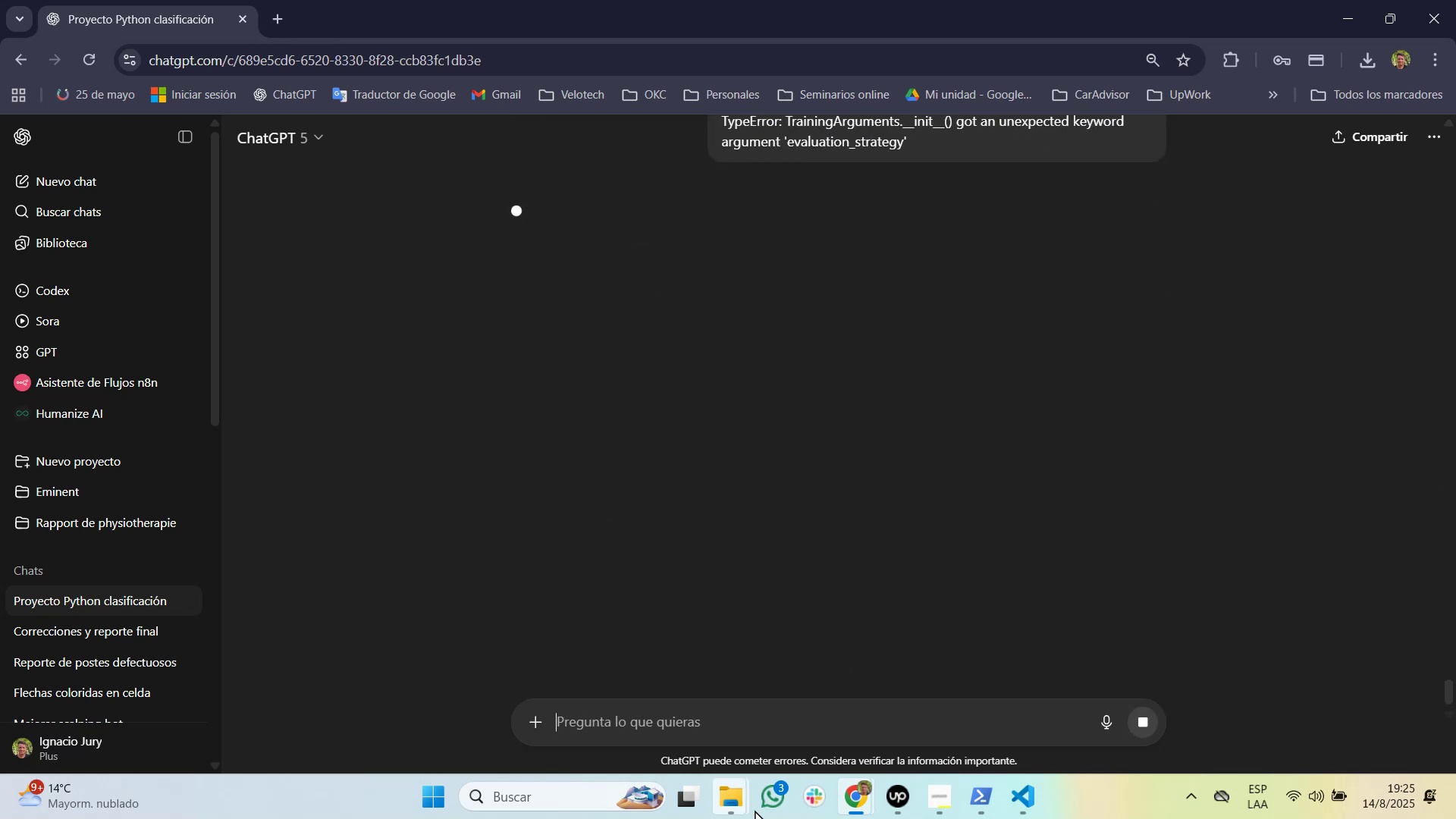 
mouse_move([906, 741])
 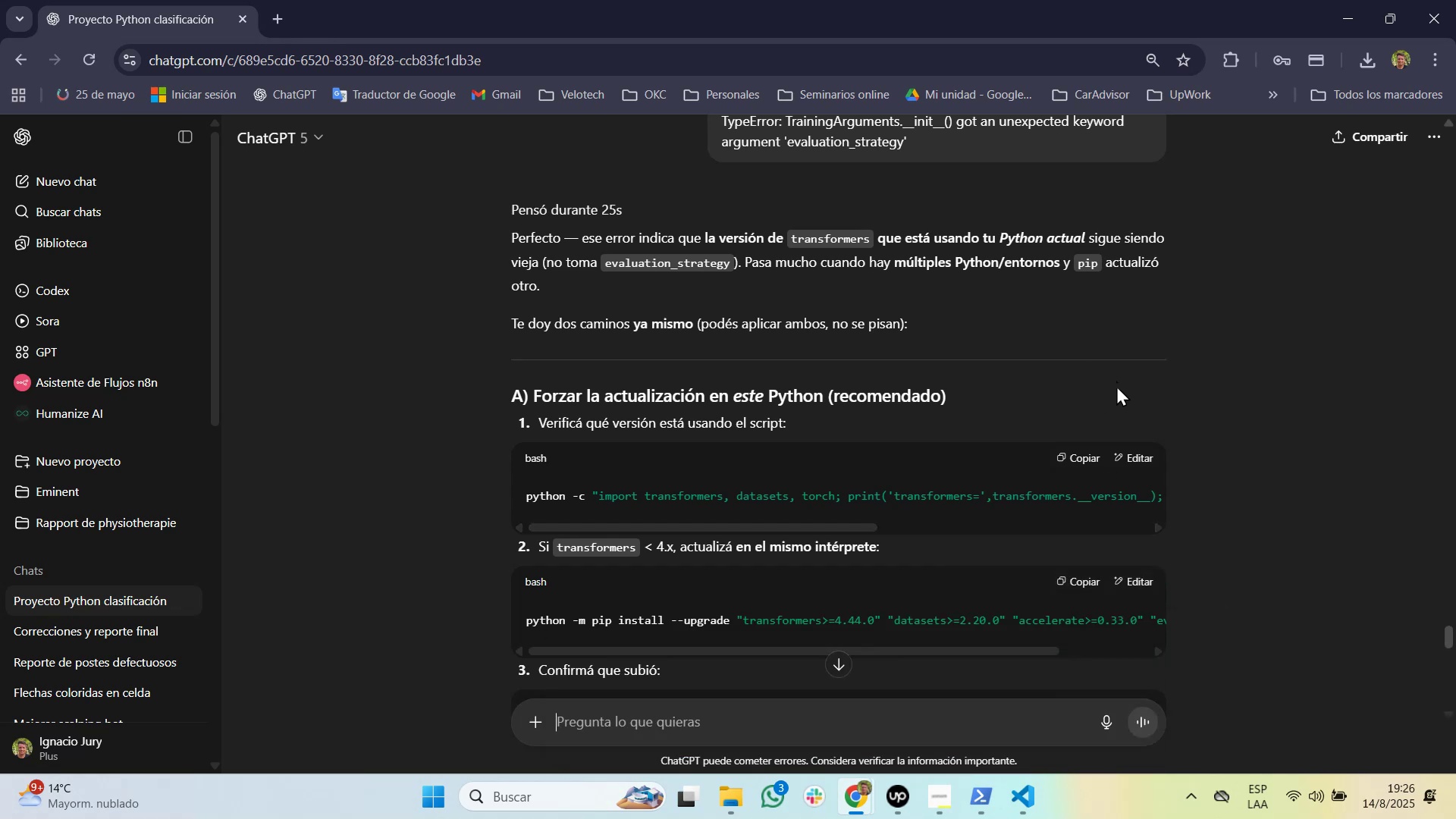 
wait(43.94)
 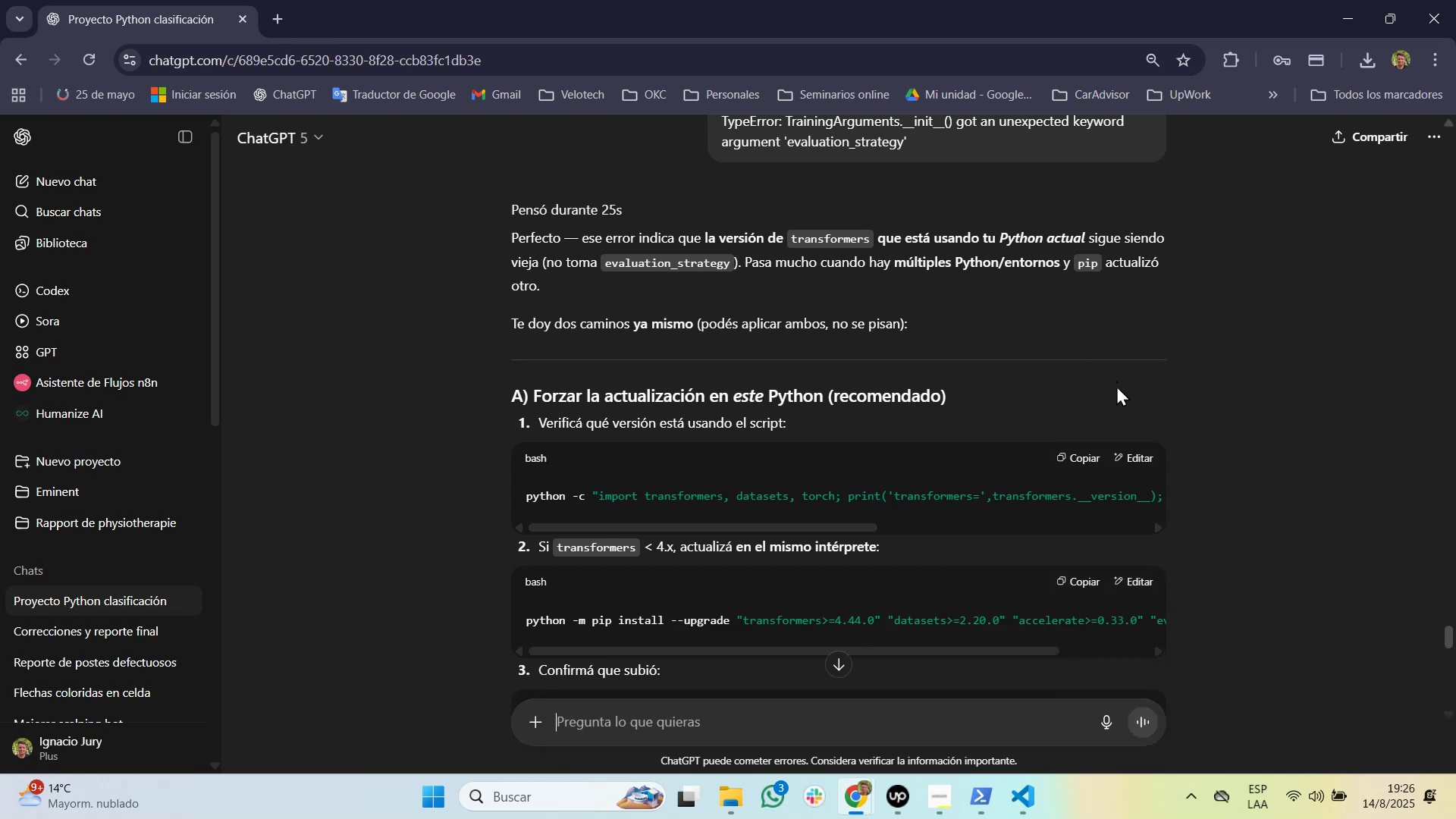 
left_click([1096, 463])
 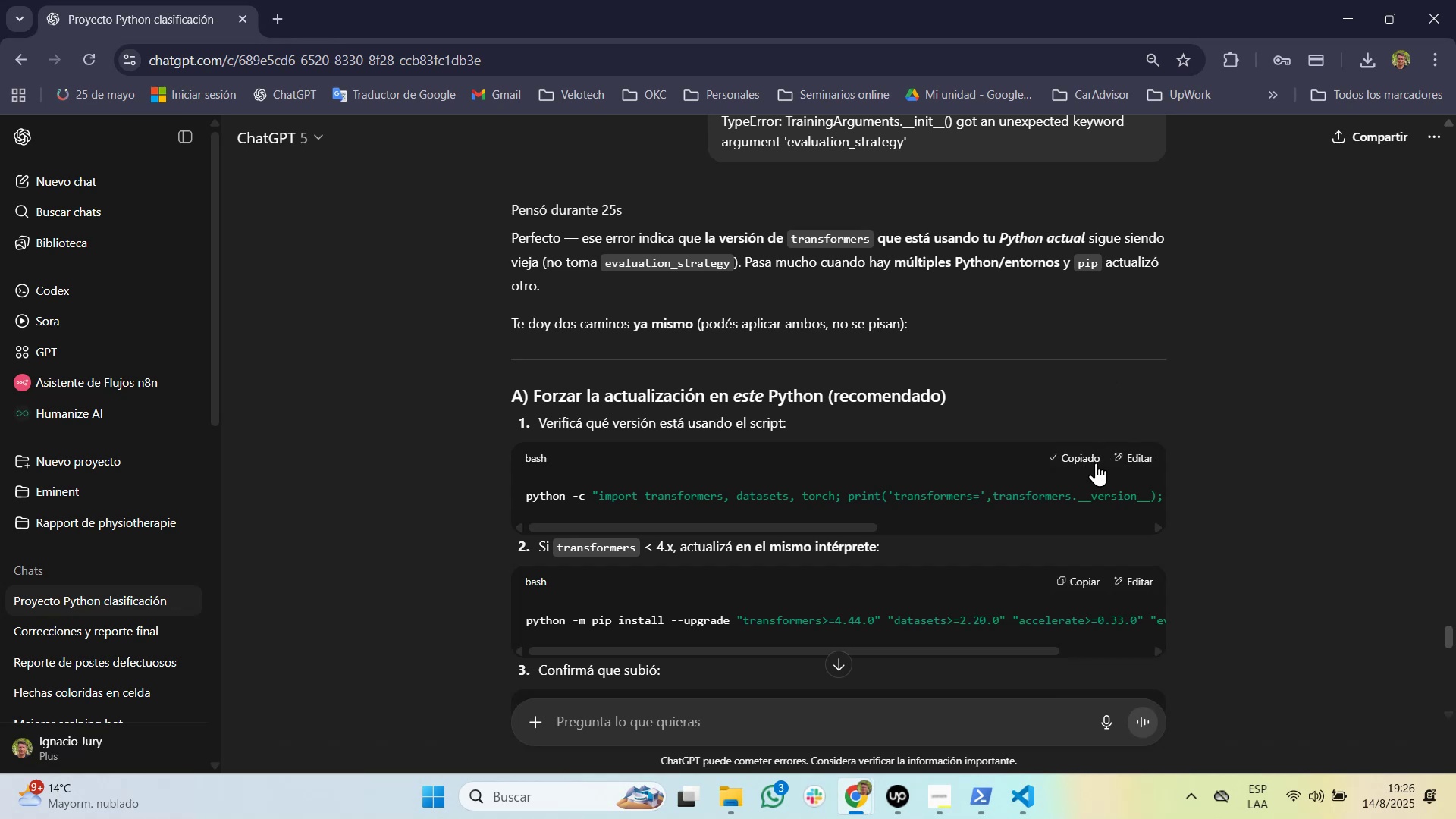 
key(Alt+AltLeft)
 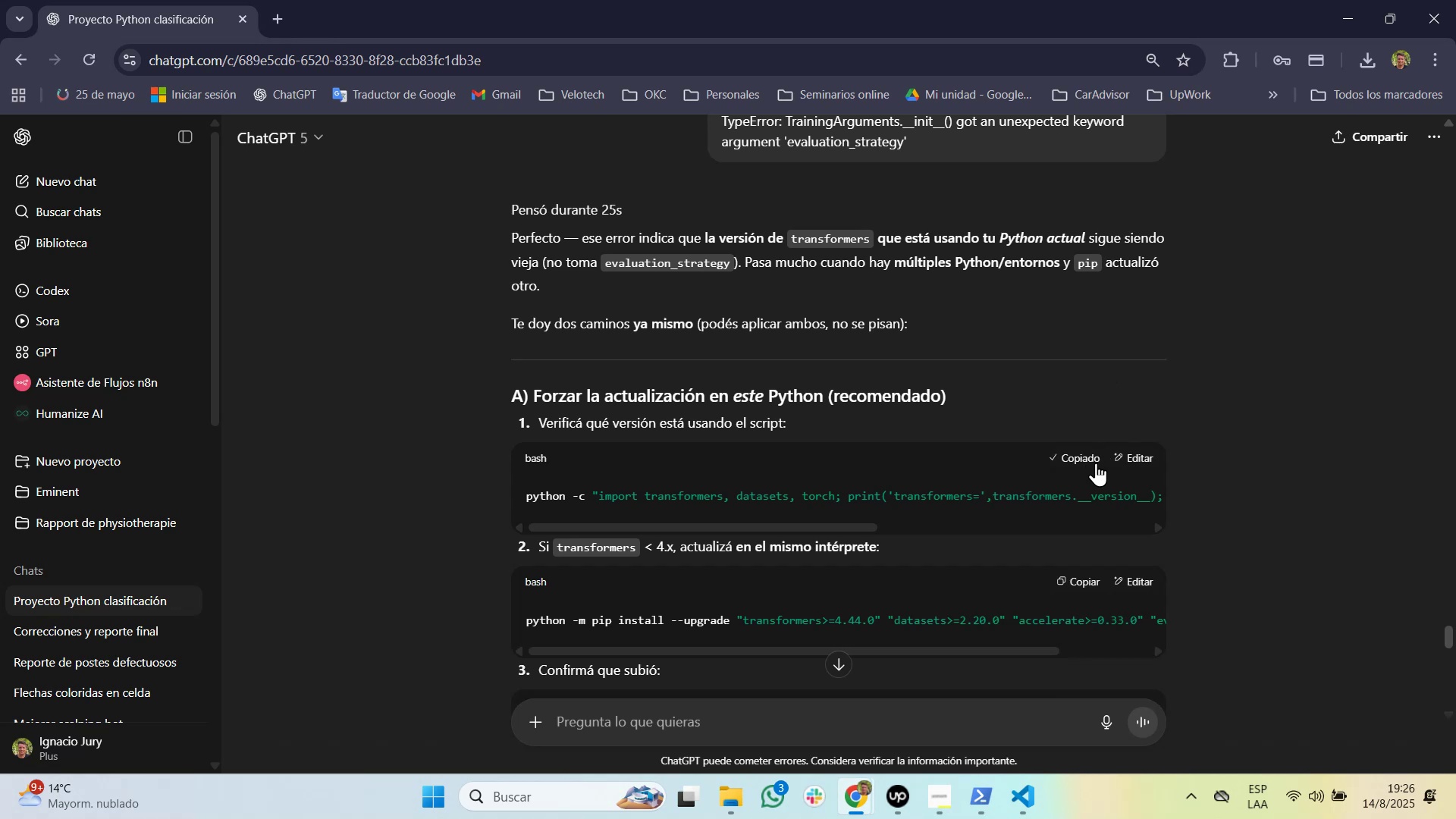 
key(Alt+Tab)
 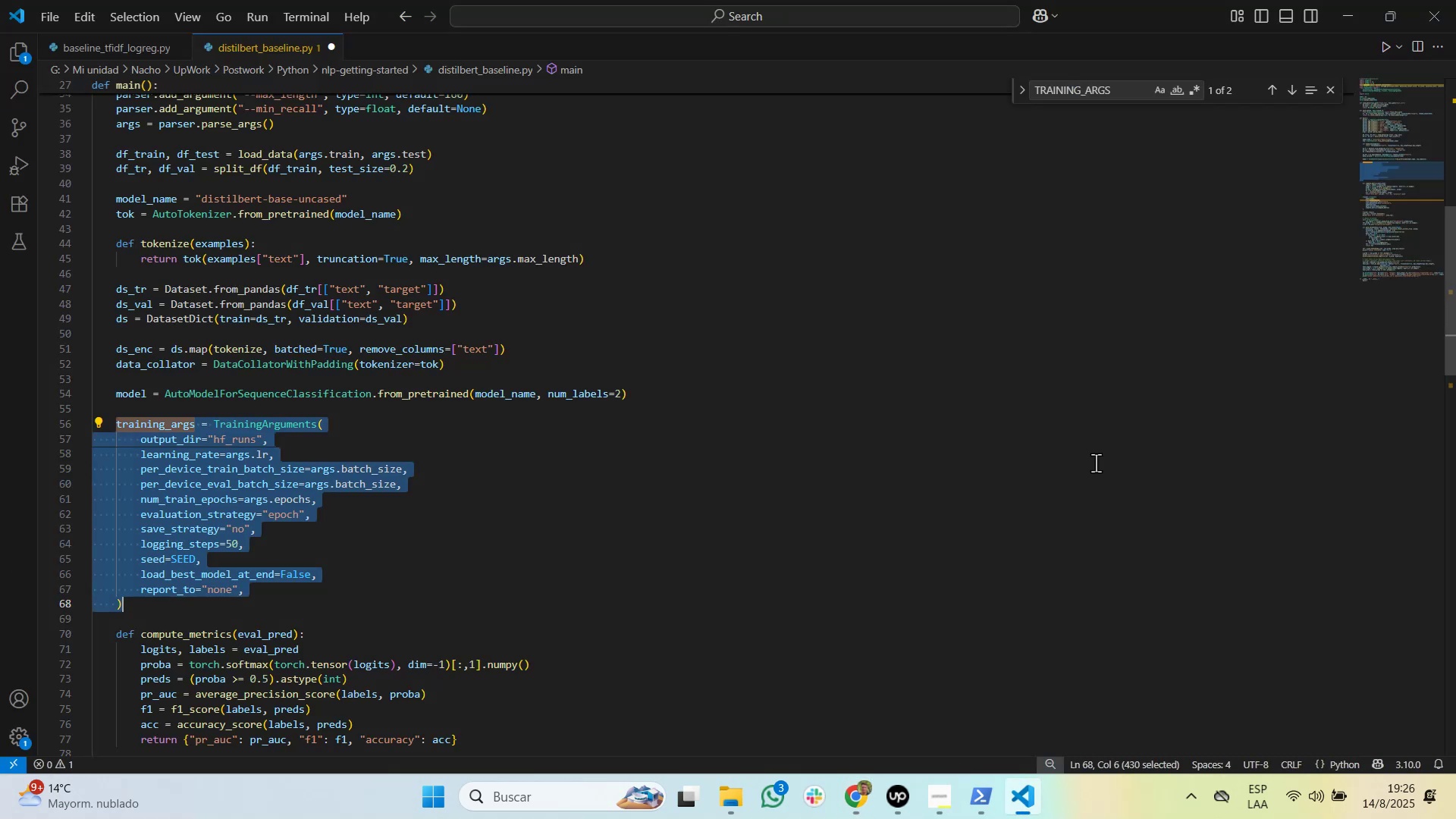 
key(Alt+AltLeft)
 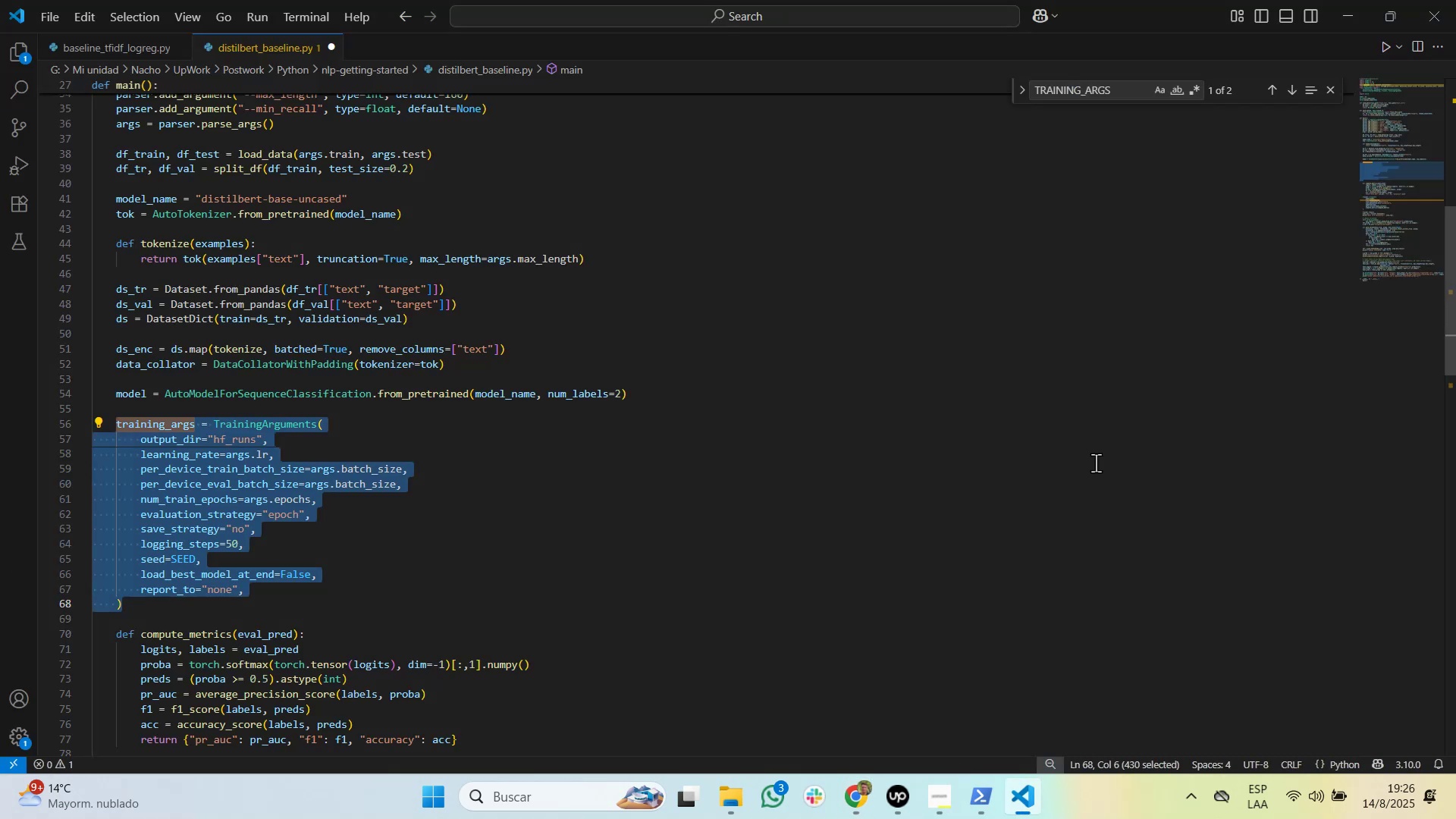 
key(Alt+Tab)
 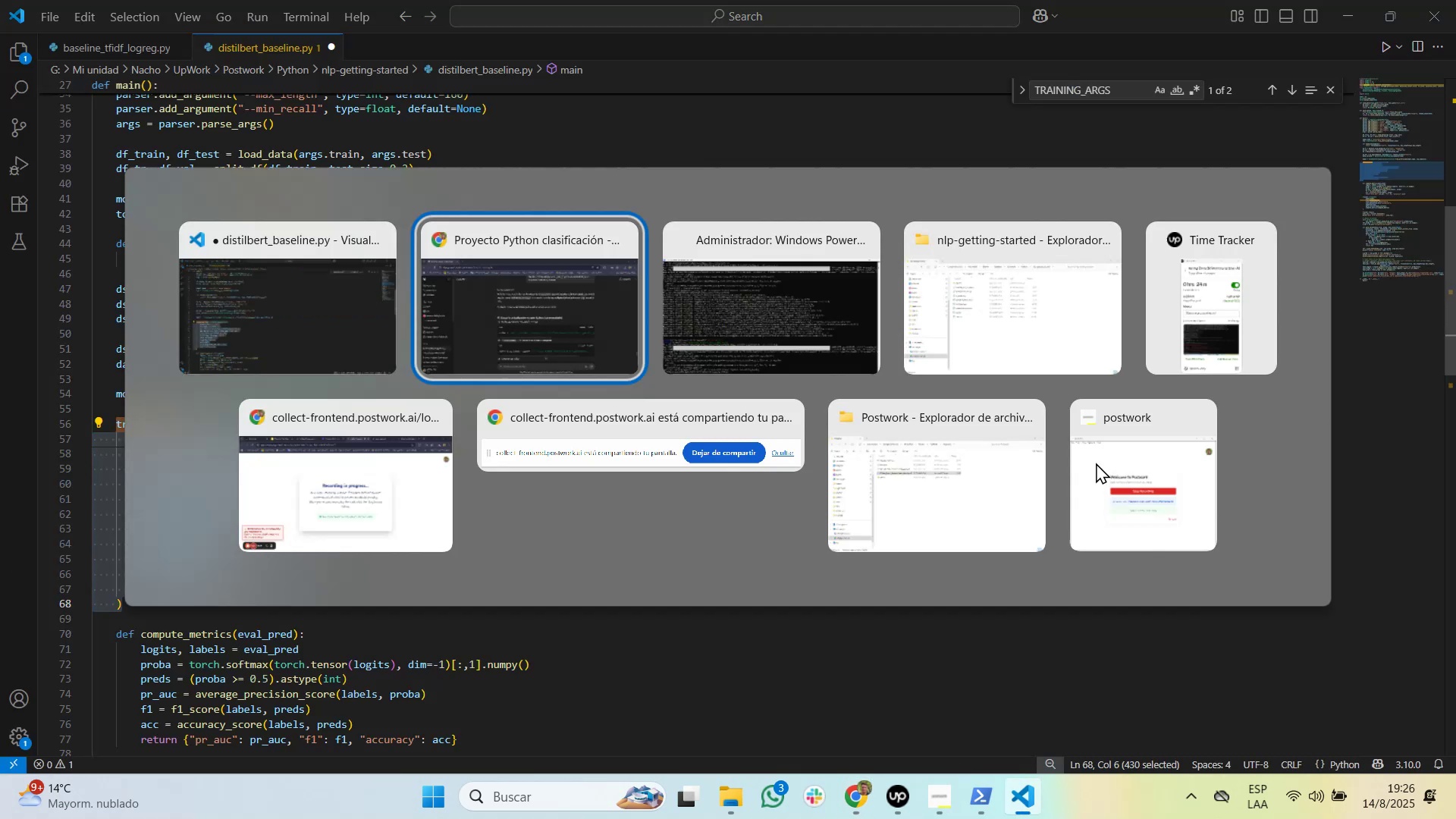 
key(Alt+Tab)
 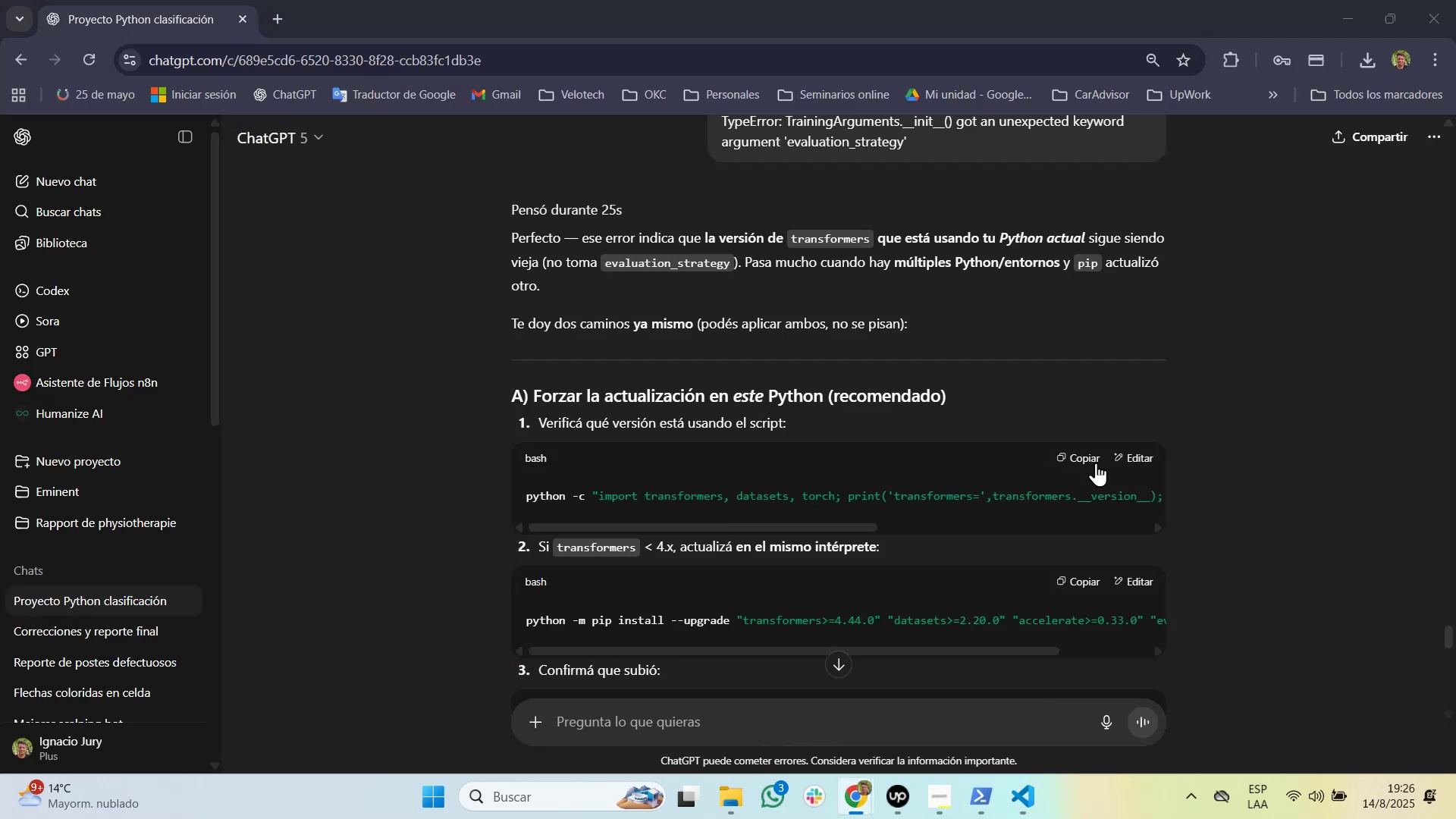 
key(Alt+Tab)
 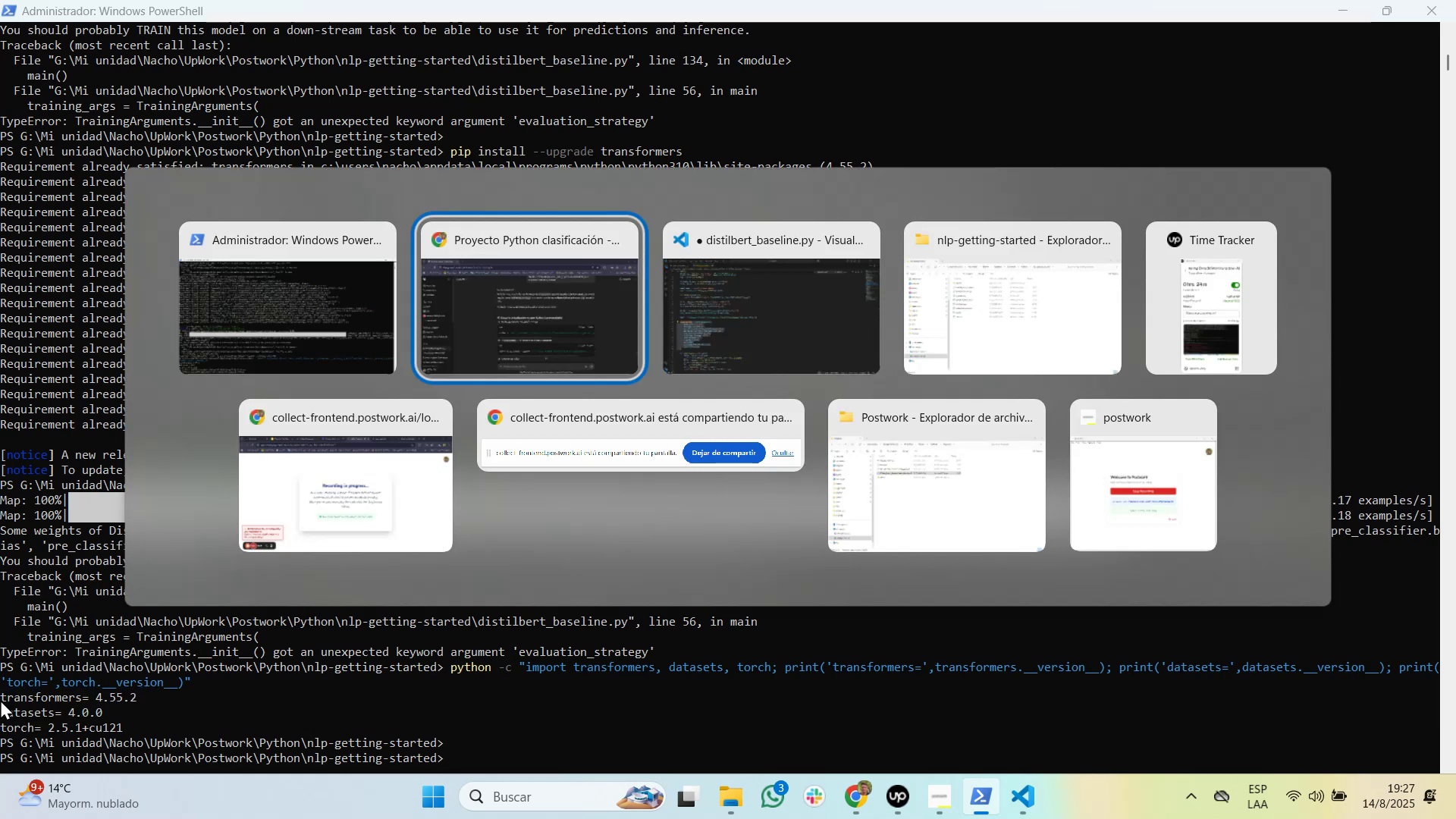 
wait(30.6)
 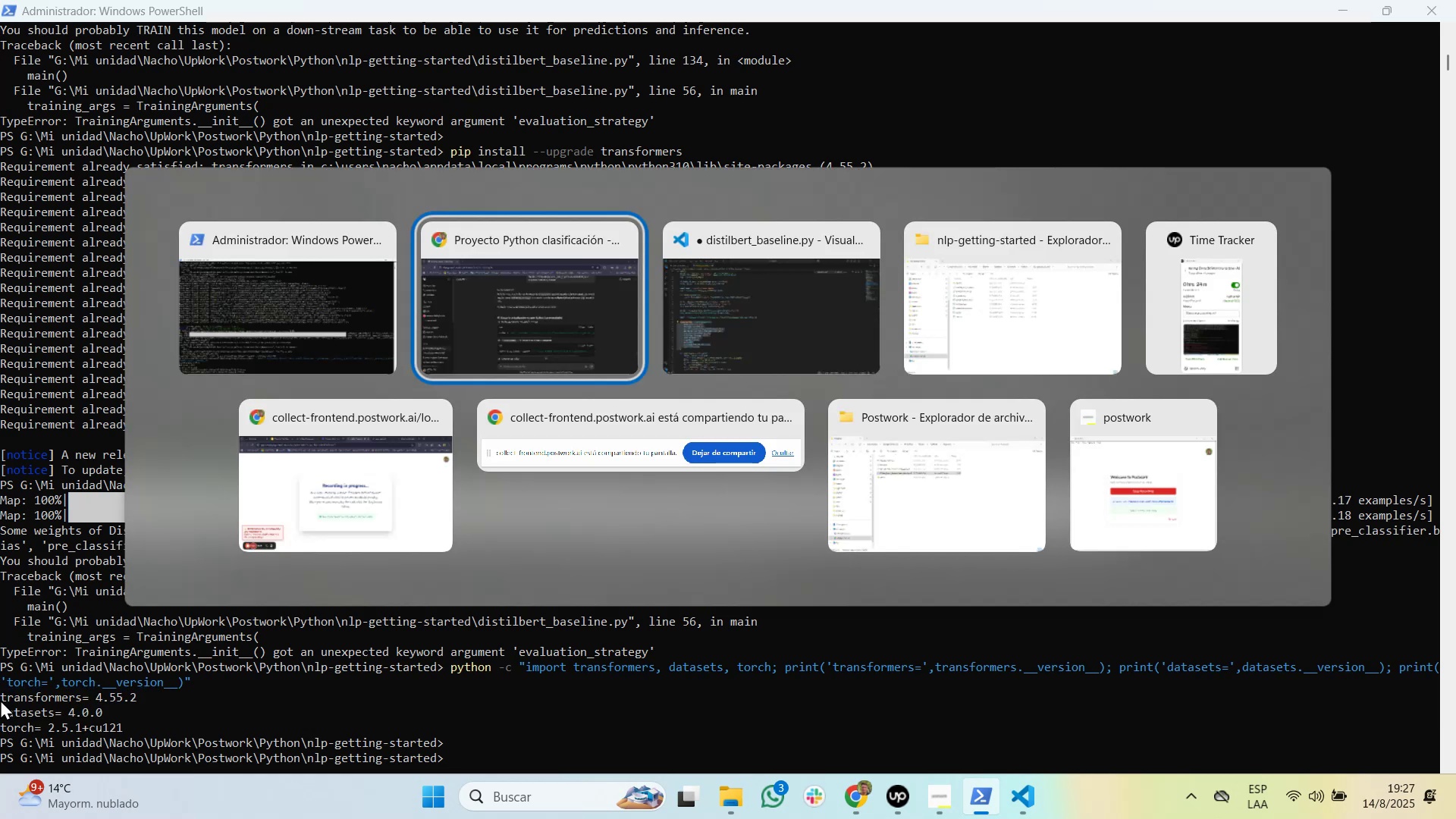 
scroll: coordinate [519, 526], scroll_direction: down, amount: 4.0
 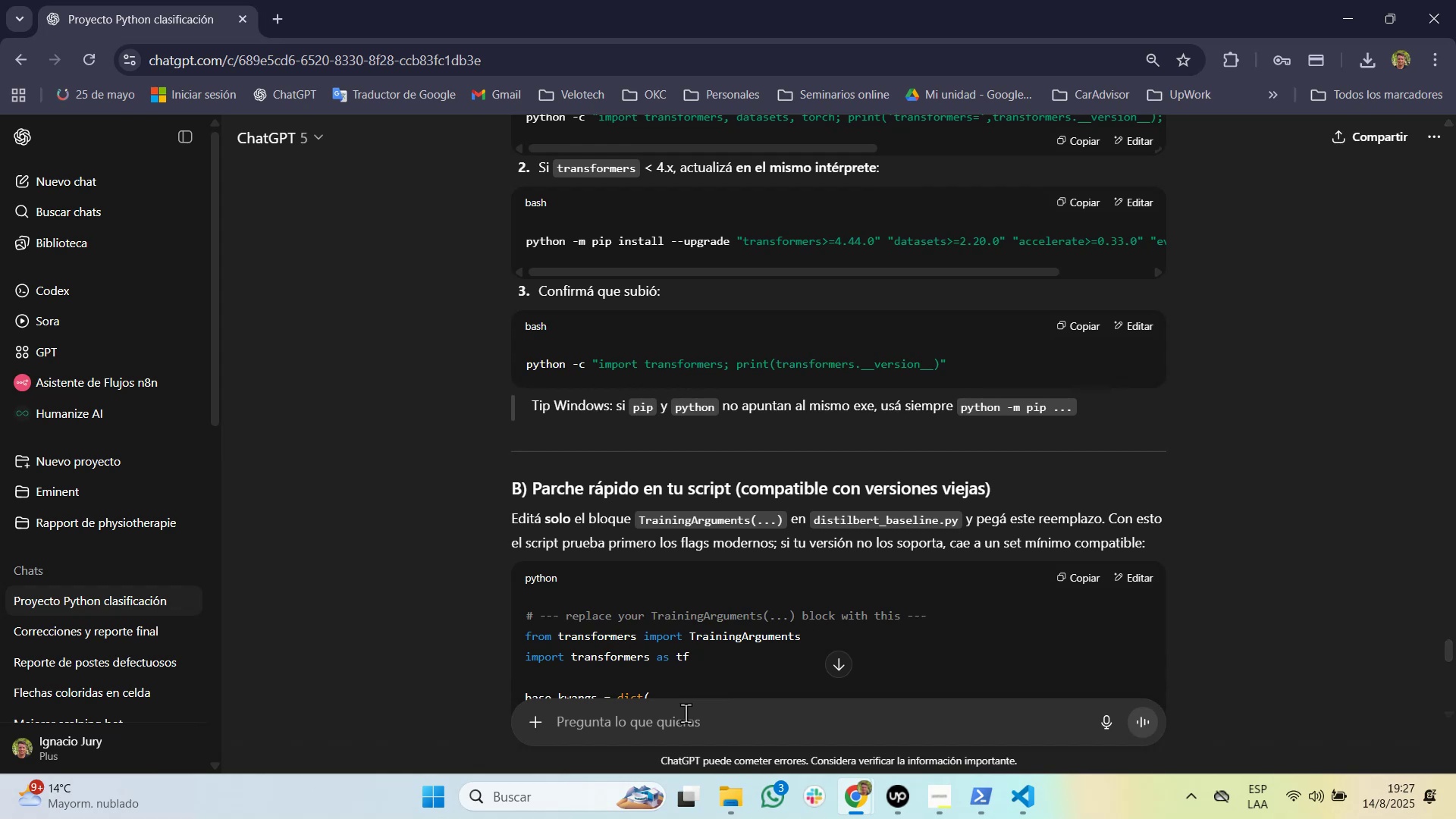 
left_click([686, 713])
 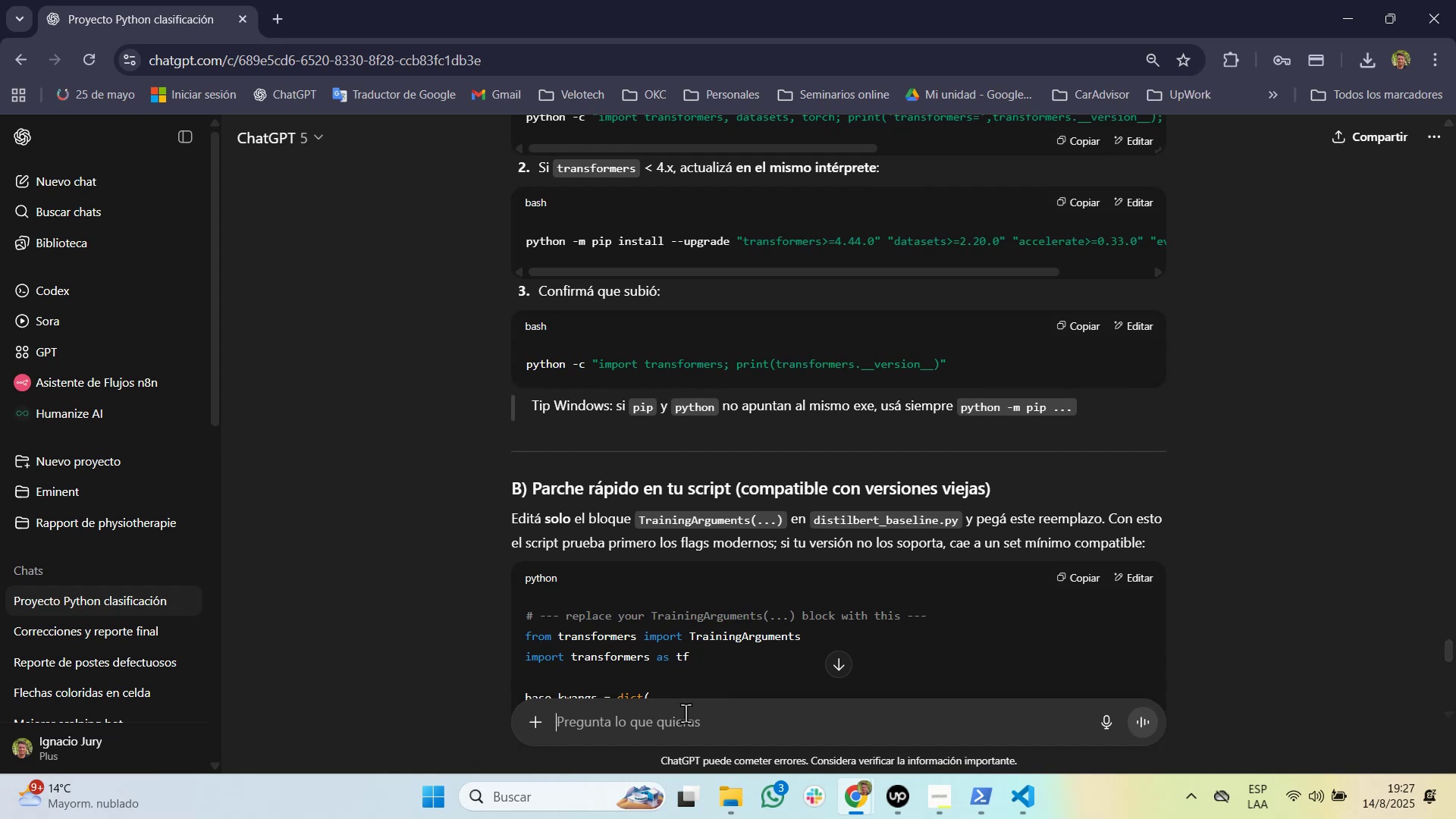 
key(Control+V)
 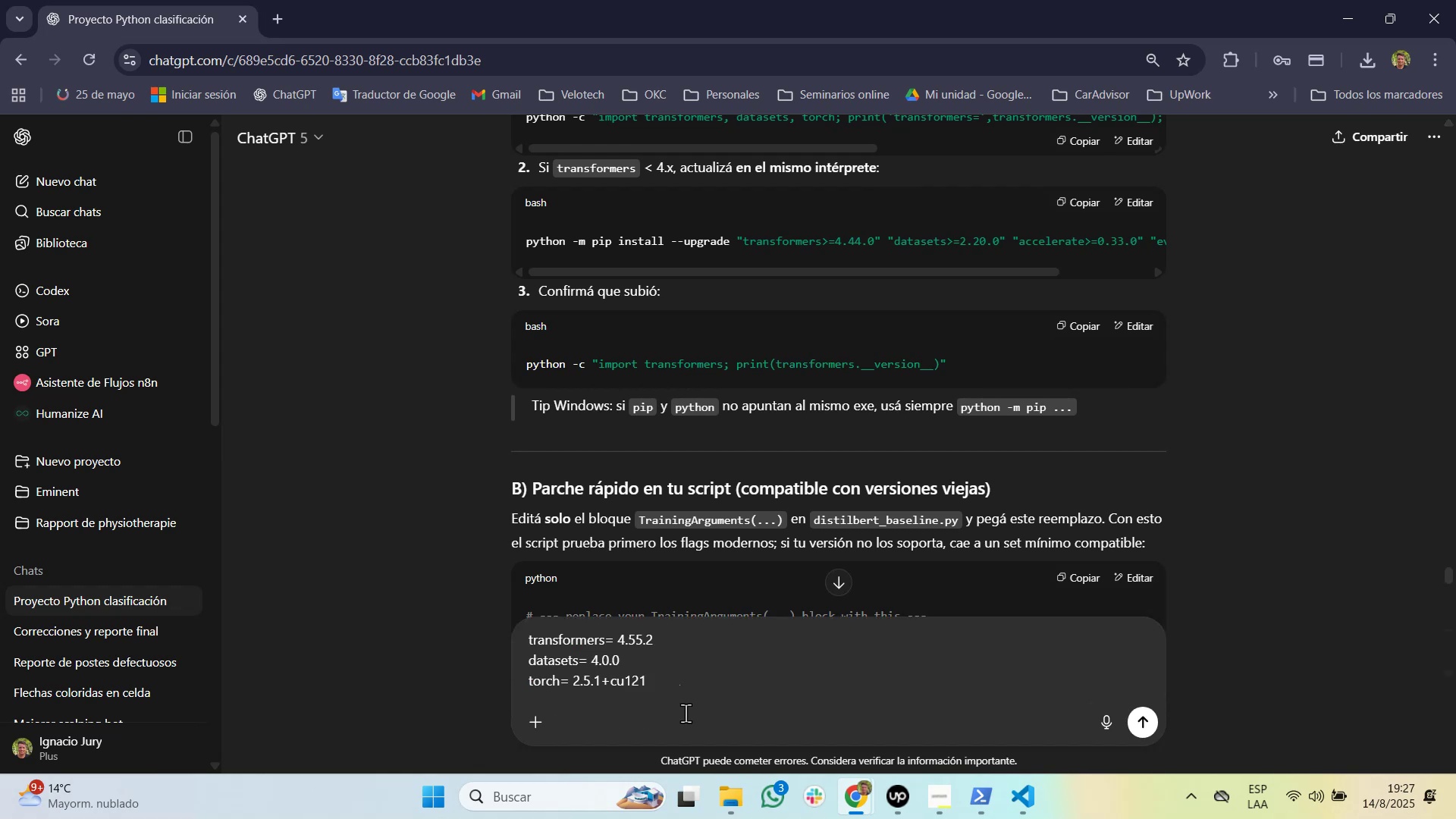 
key(Enter)
 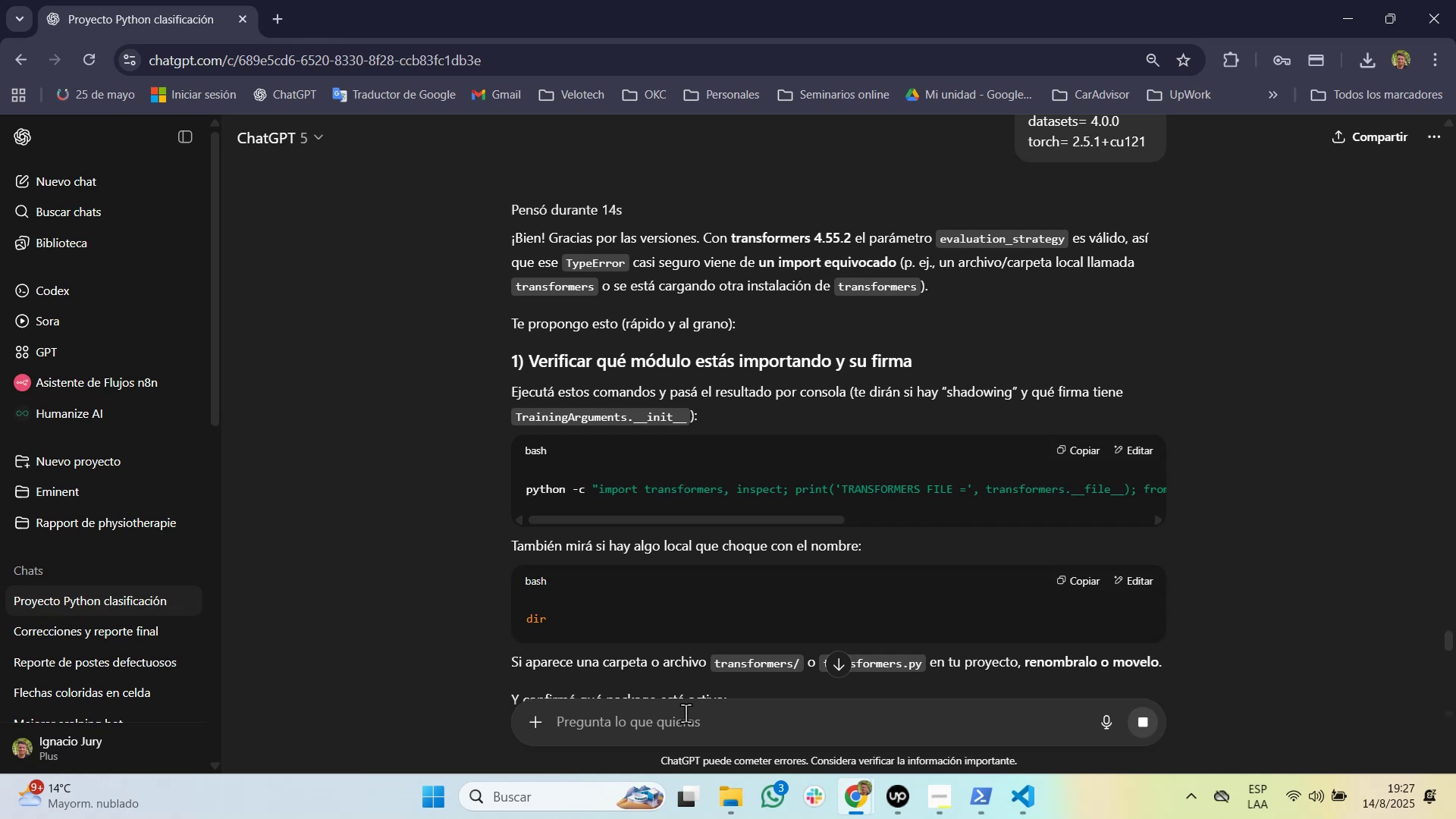 
wait(40.18)
 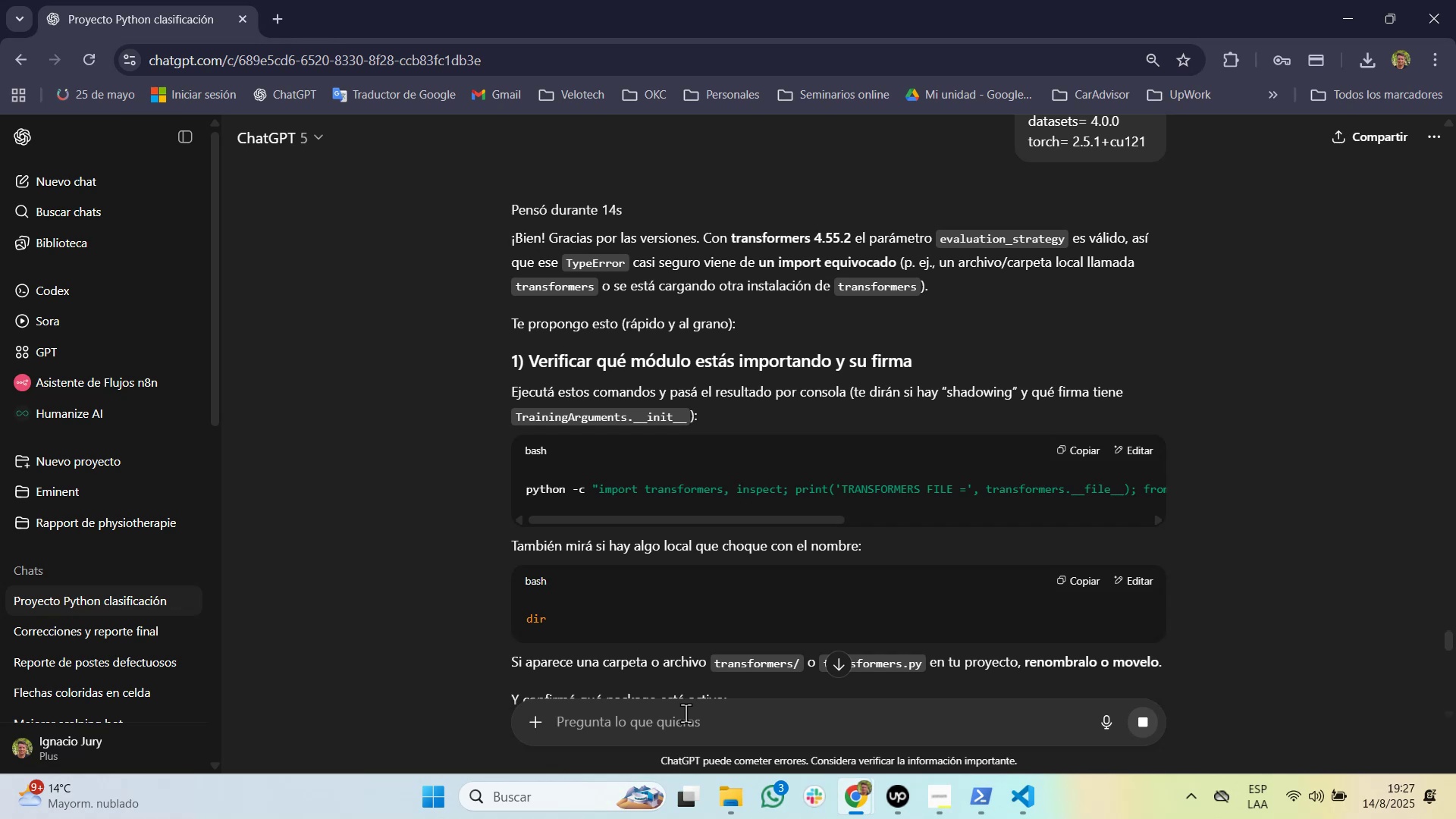 
left_click([1091, 448])
 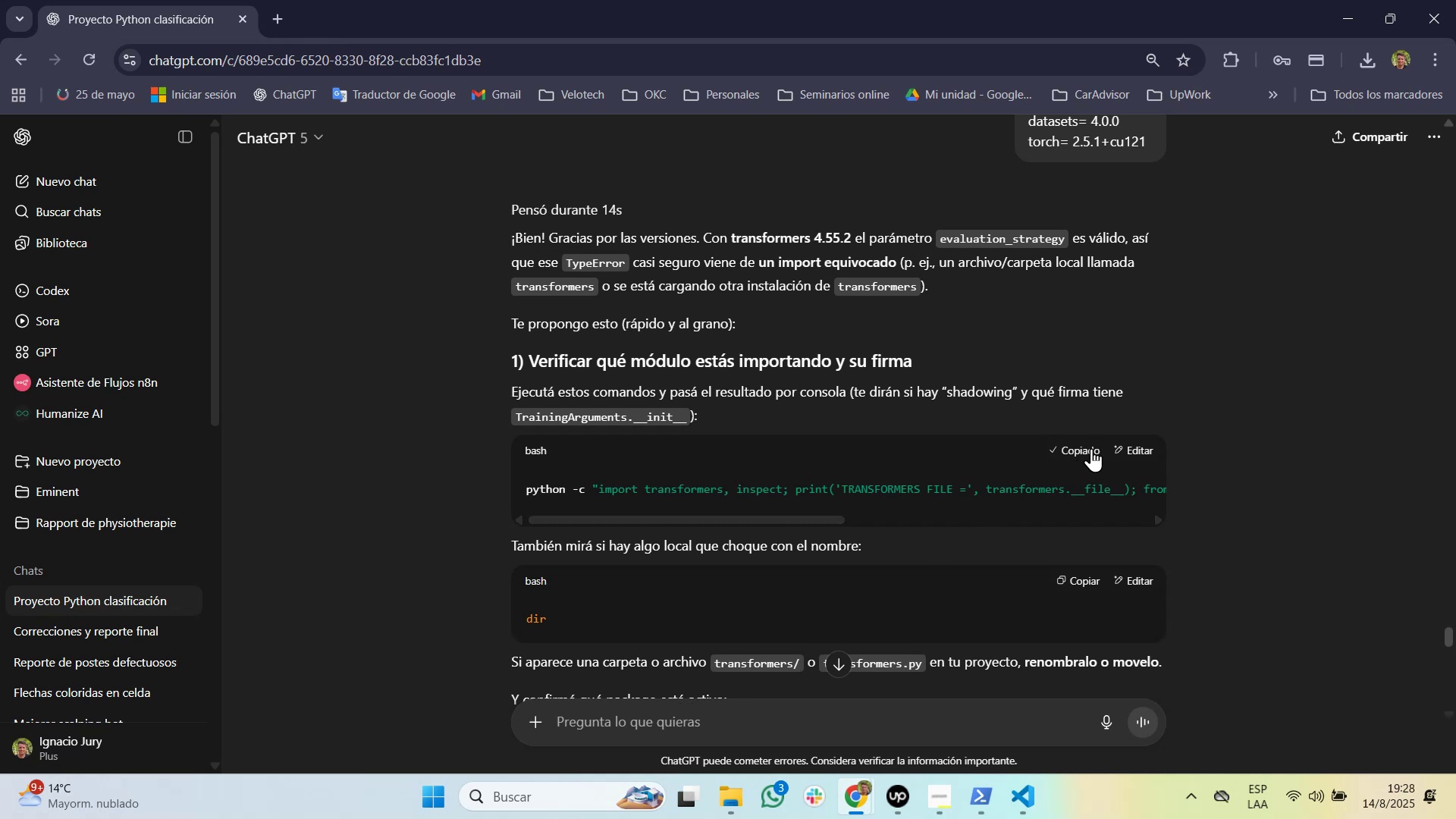 
key(Alt+AltLeft)
 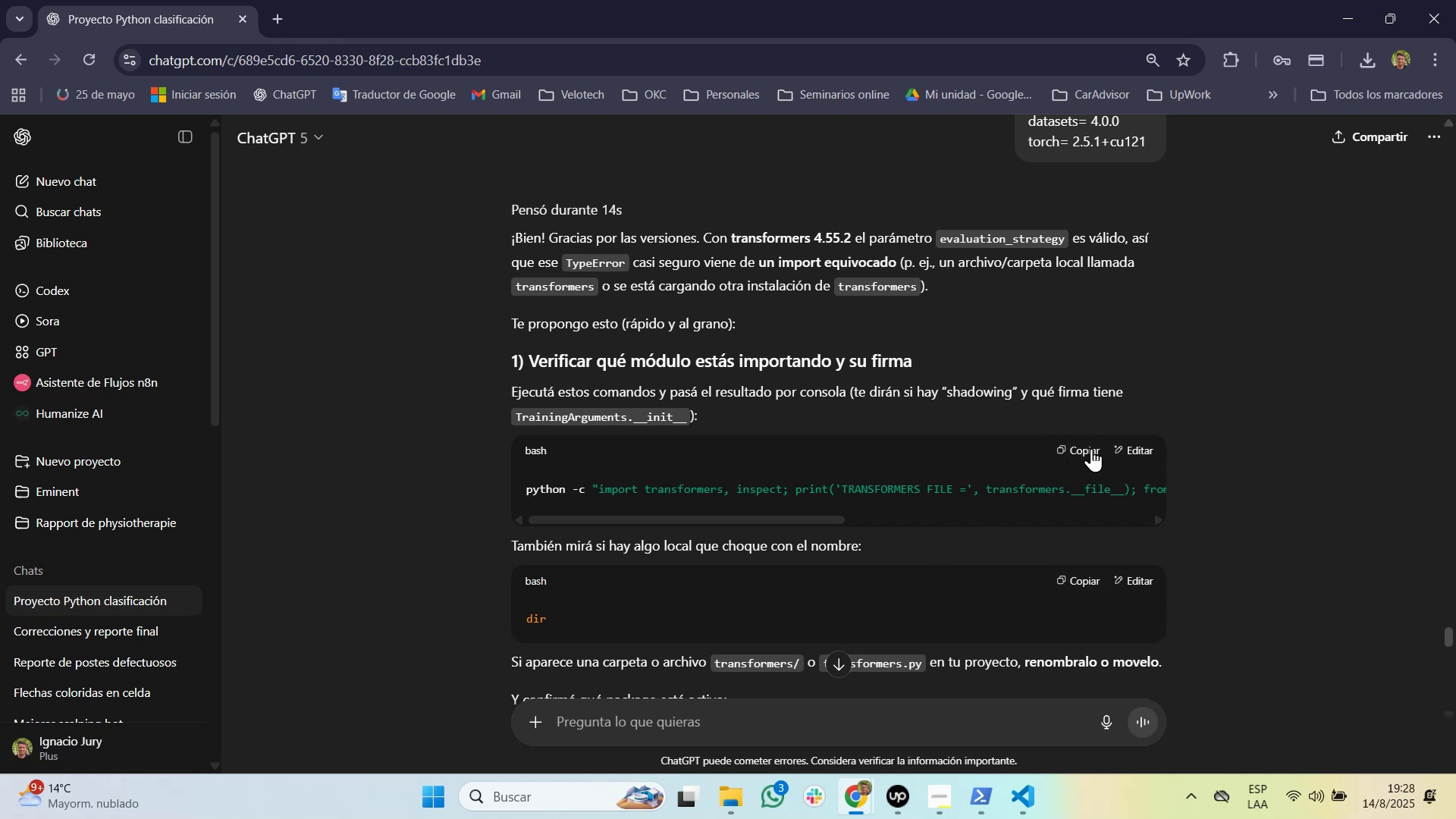 
hold_key(key=Tab, duration=19.14)
 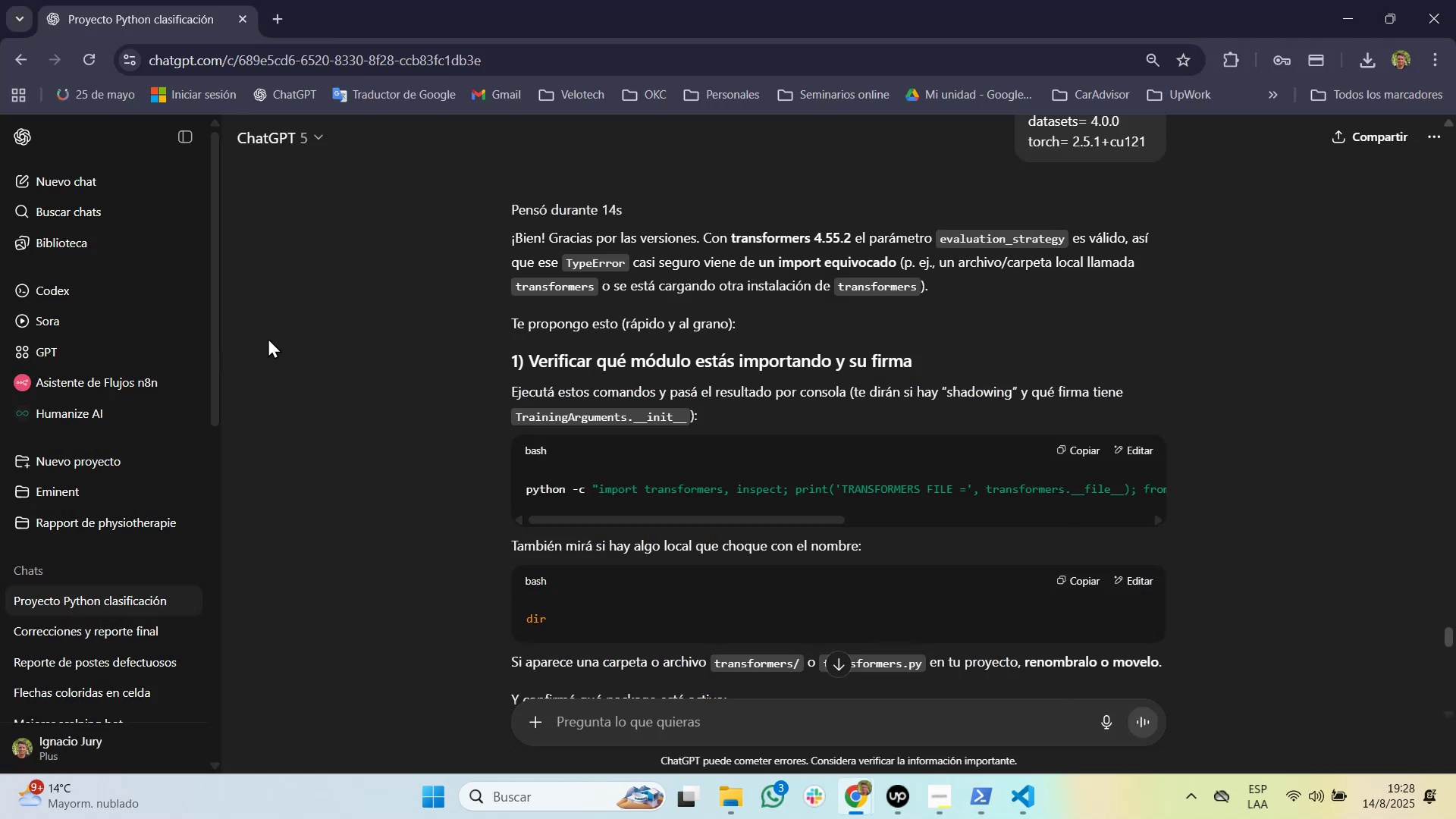 
scroll: coordinate [514, 368], scroll_direction: down, amount: 4.0
 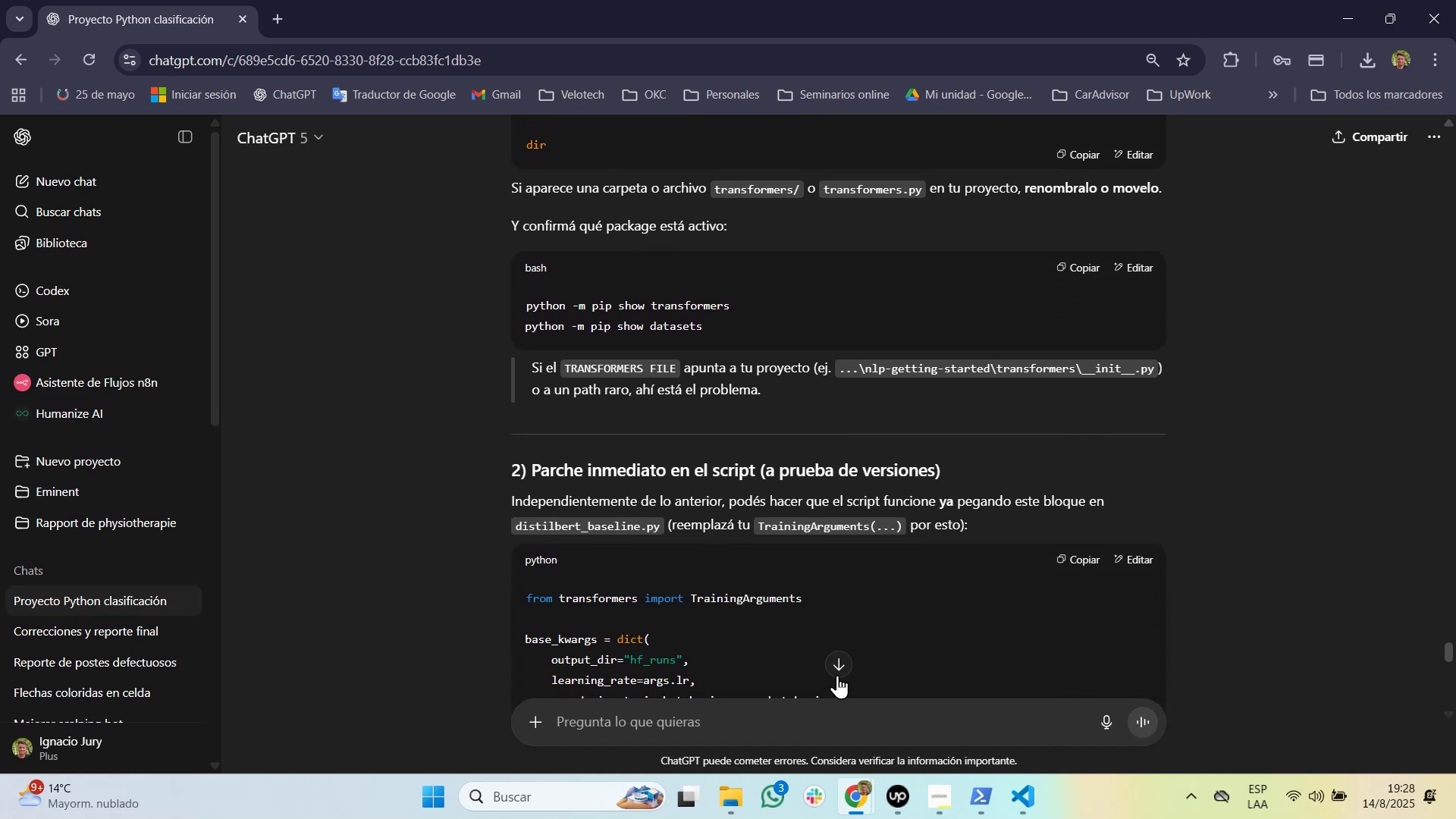 
left_click([878, 730])
 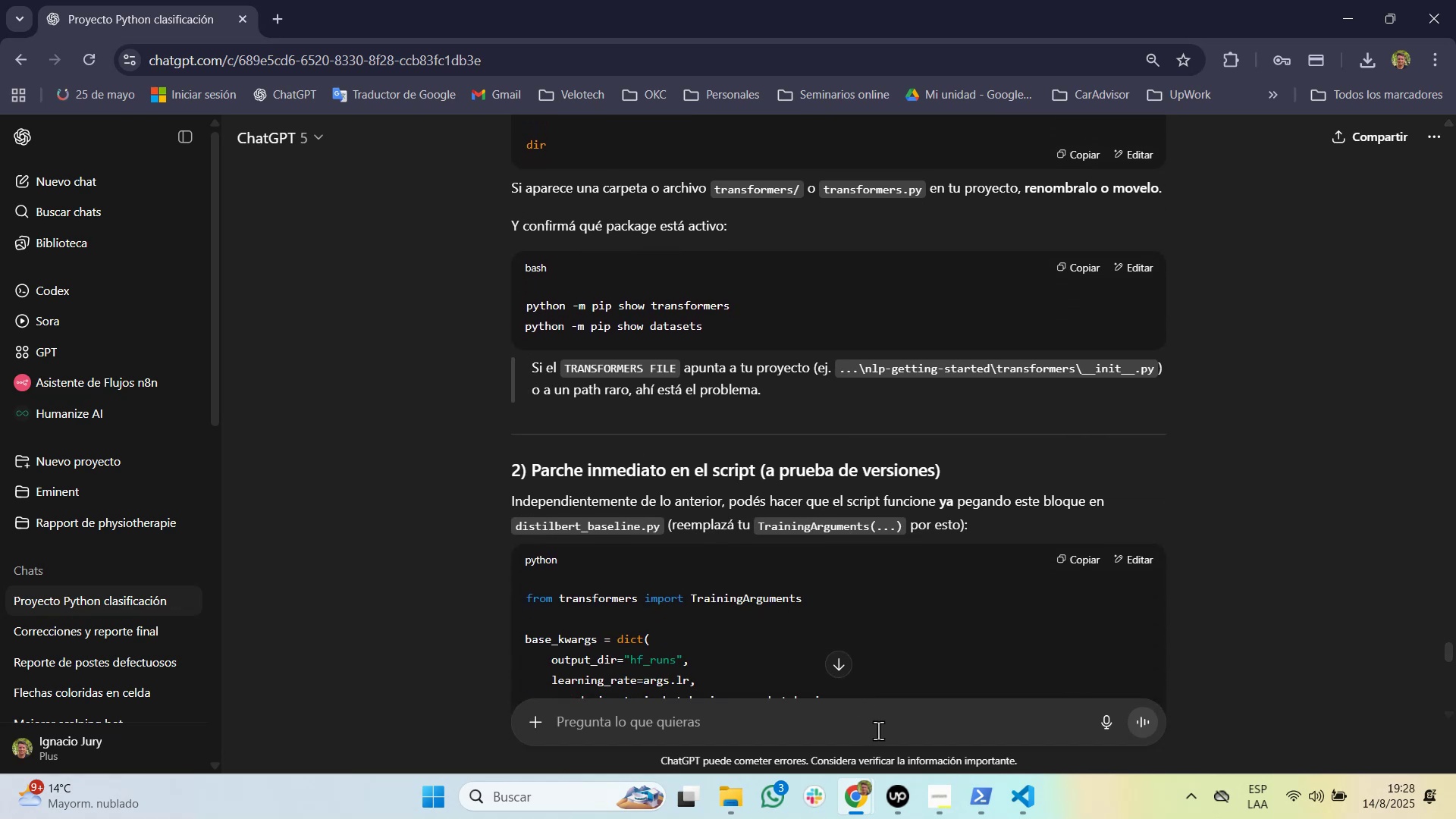 
key(Control+V)
 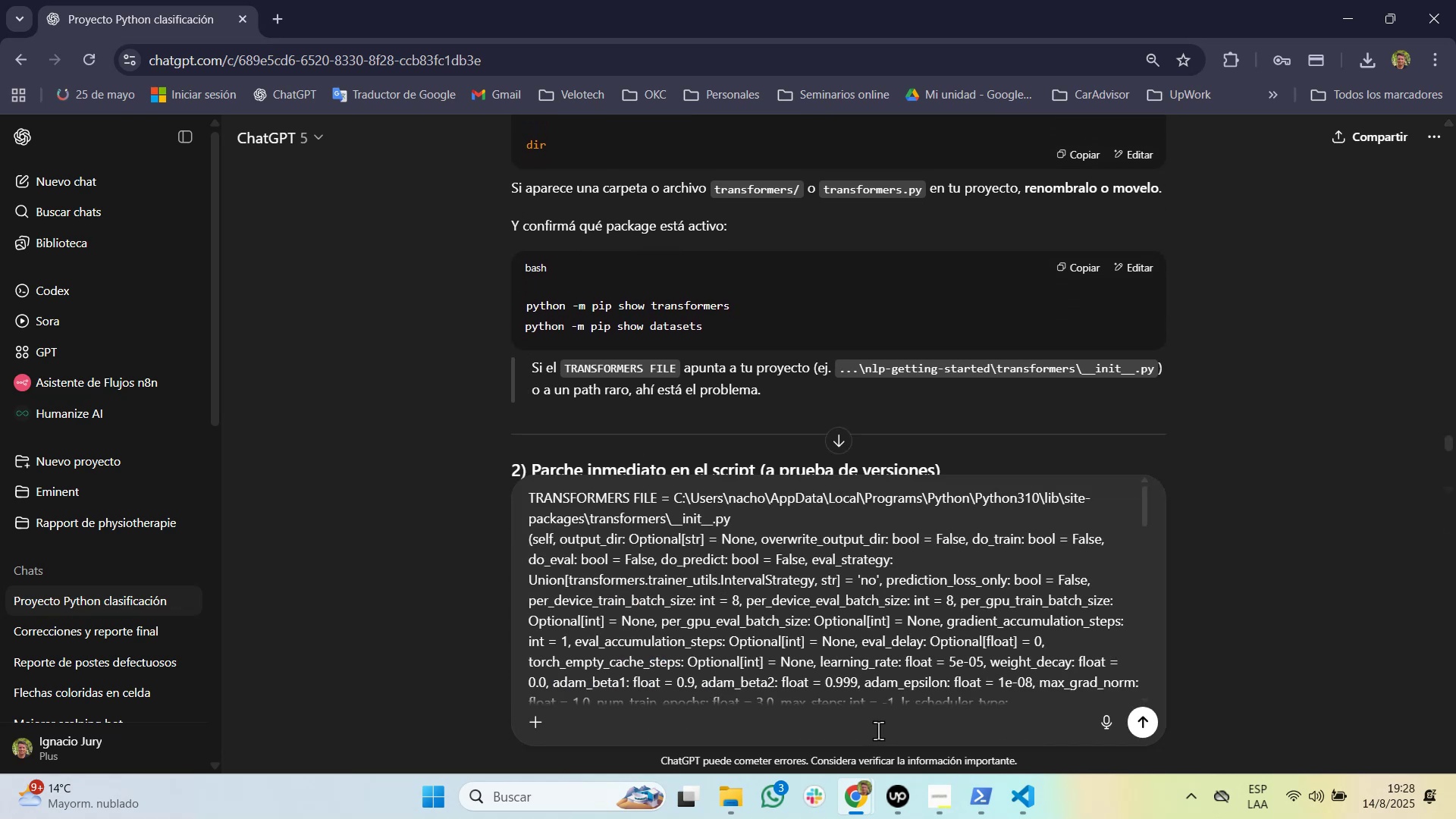 
key(Numpad4)
 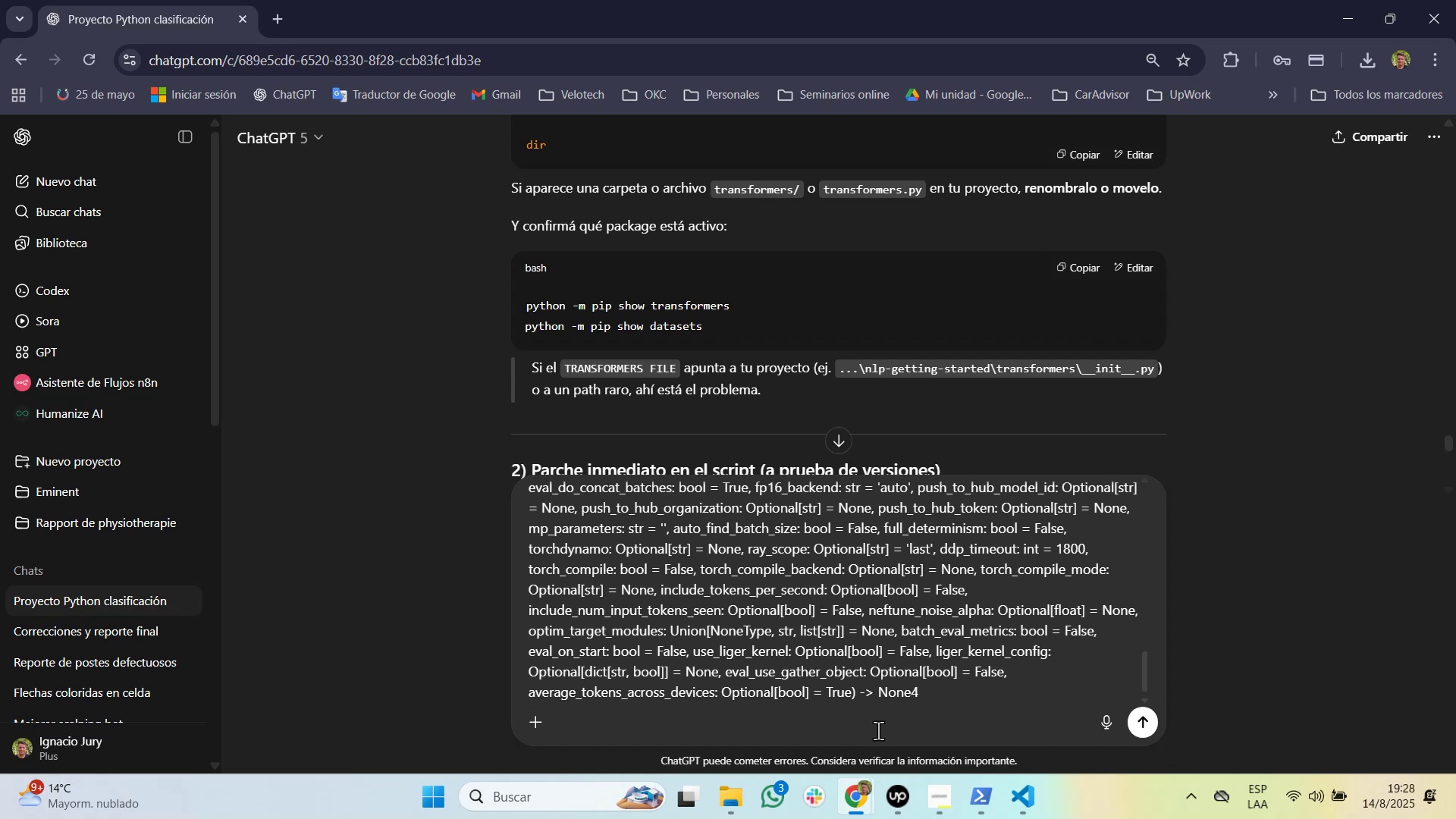 
key(Backspace)
 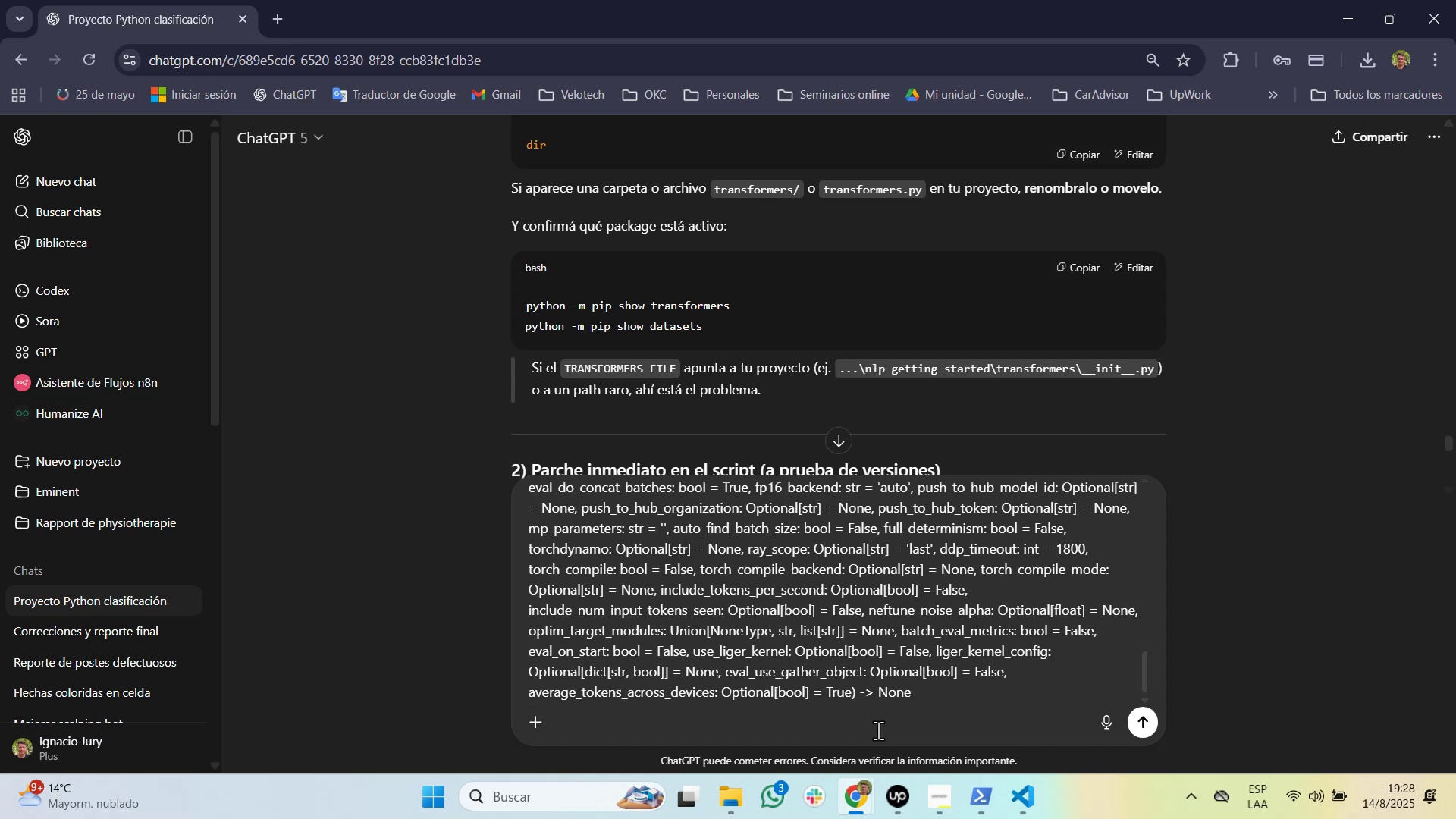 
key(Enter)
 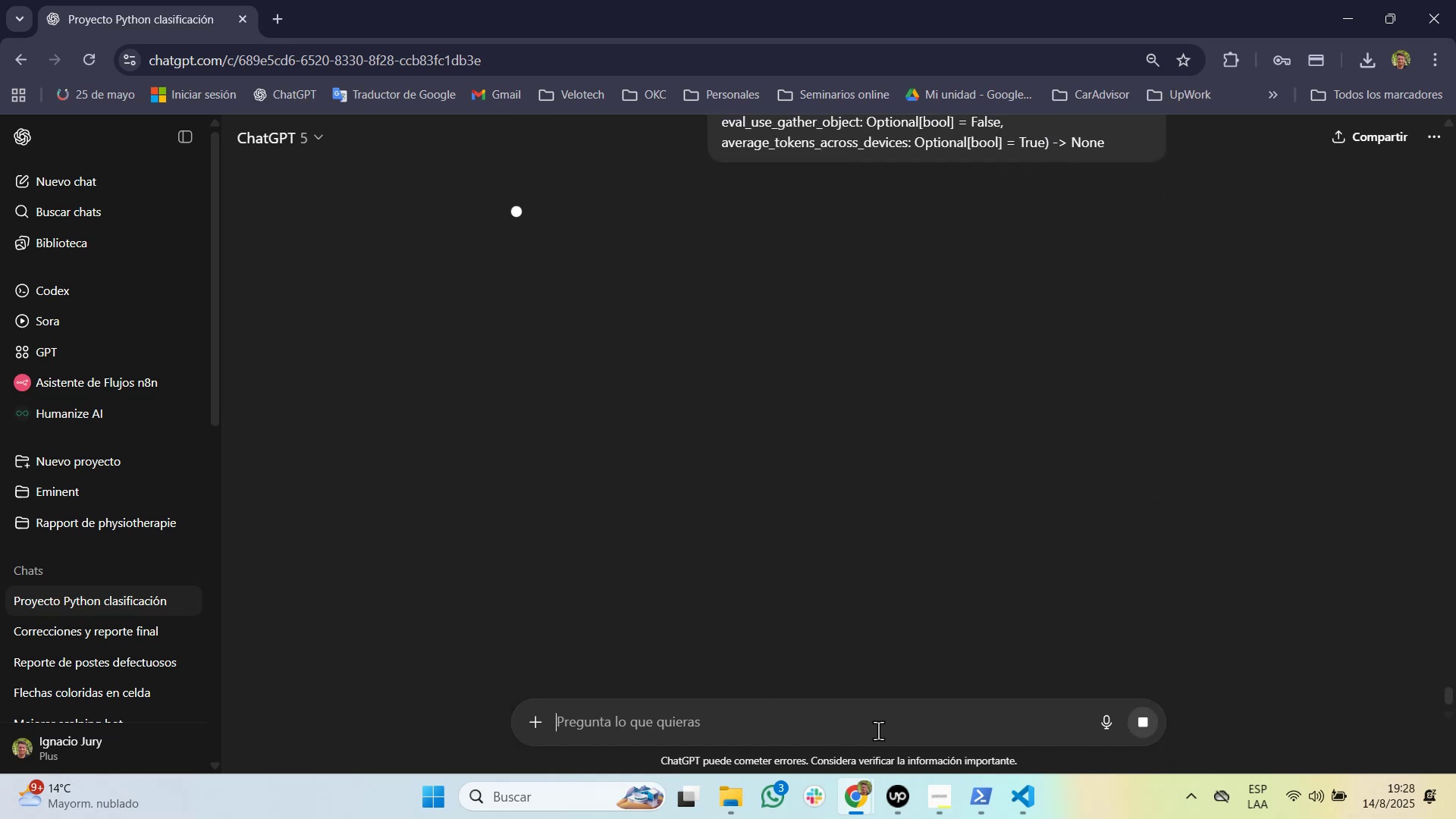 
scroll: coordinate [1216, 382], scroll_direction: up, amount: 27.0
 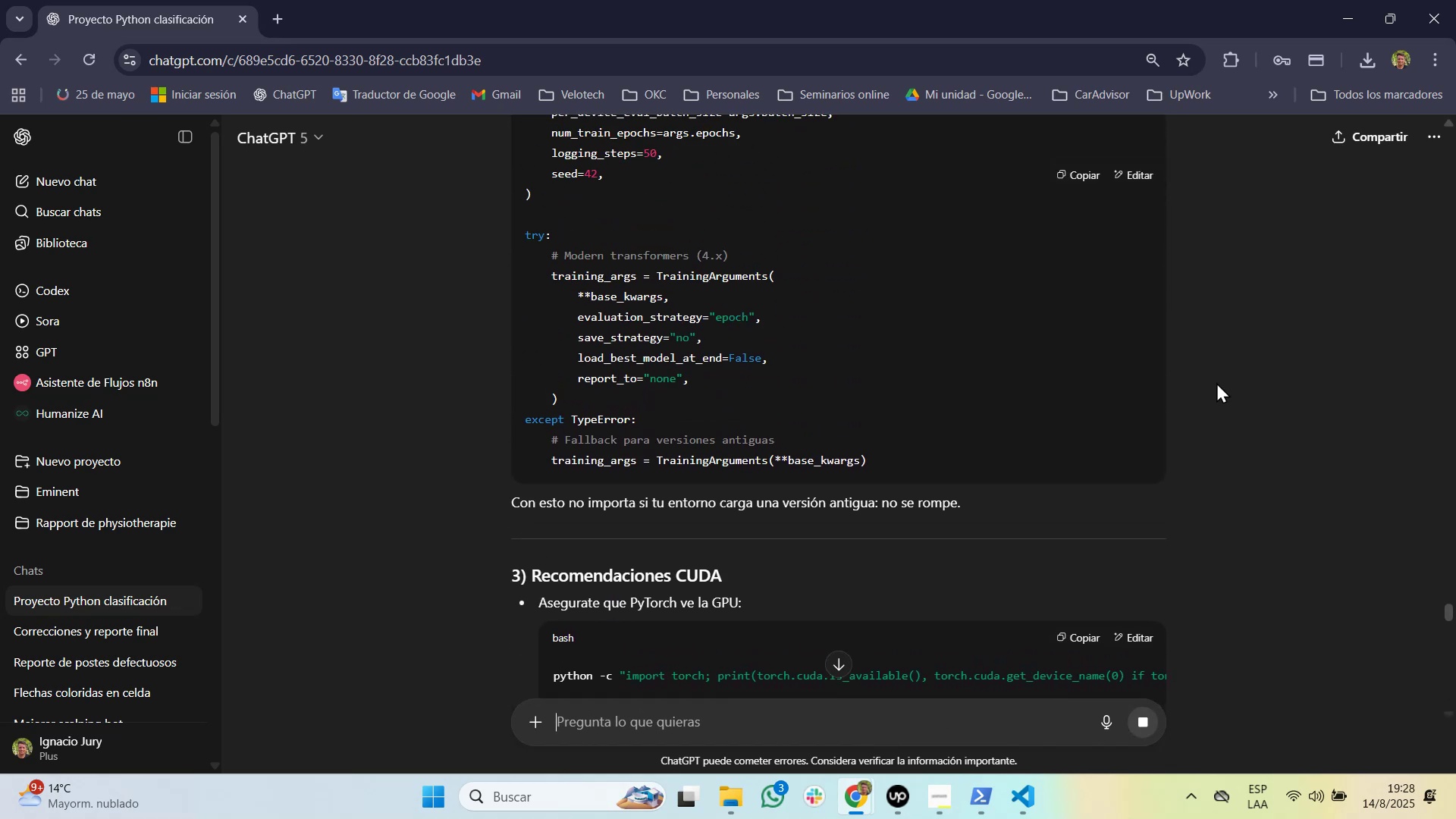 
scroll: coordinate [1216, 382], scroll_direction: down, amount: 5.0
 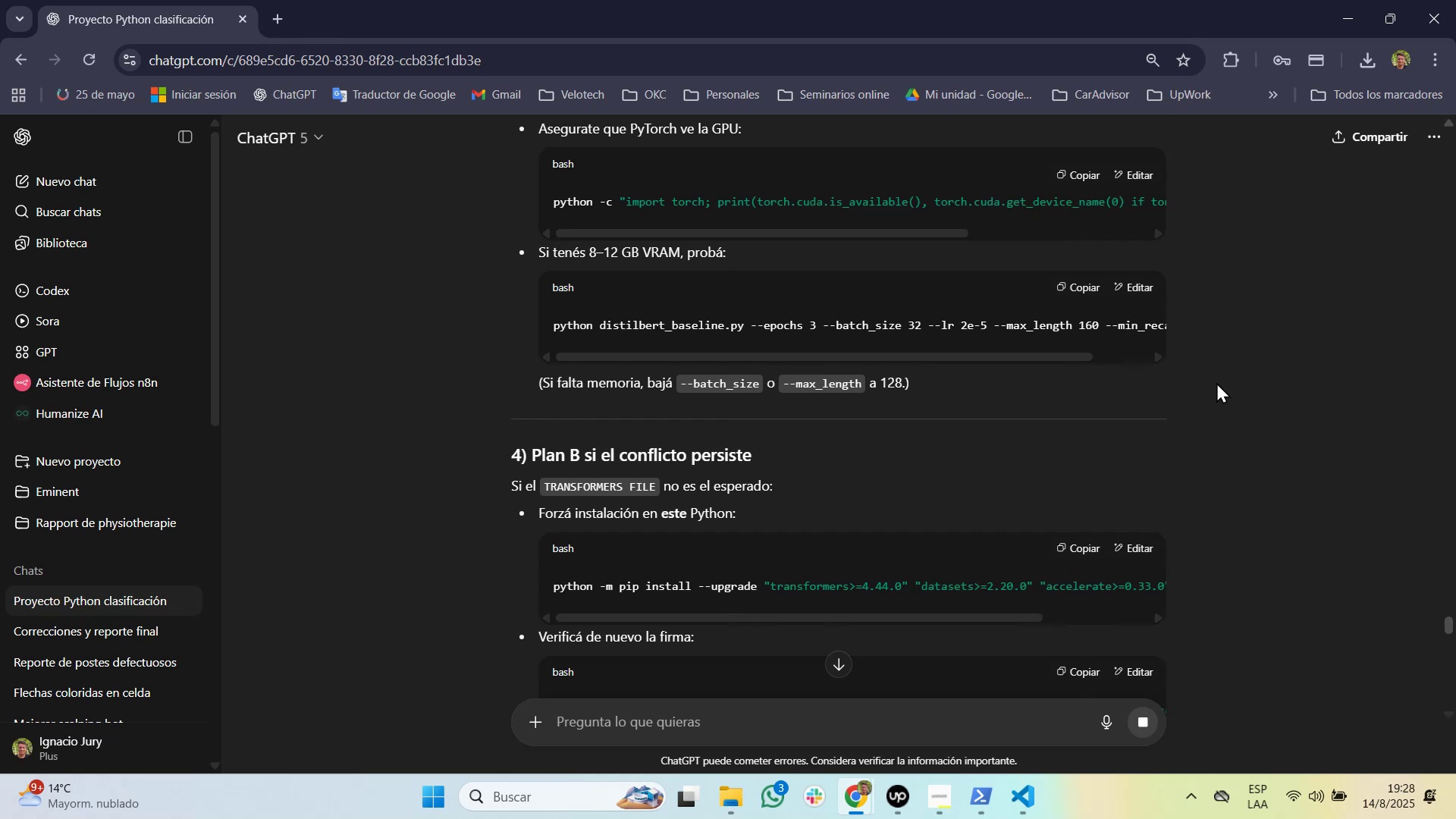 
scroll: coordinate [1216, 382], scroll_direction: up, amount: 1.0
 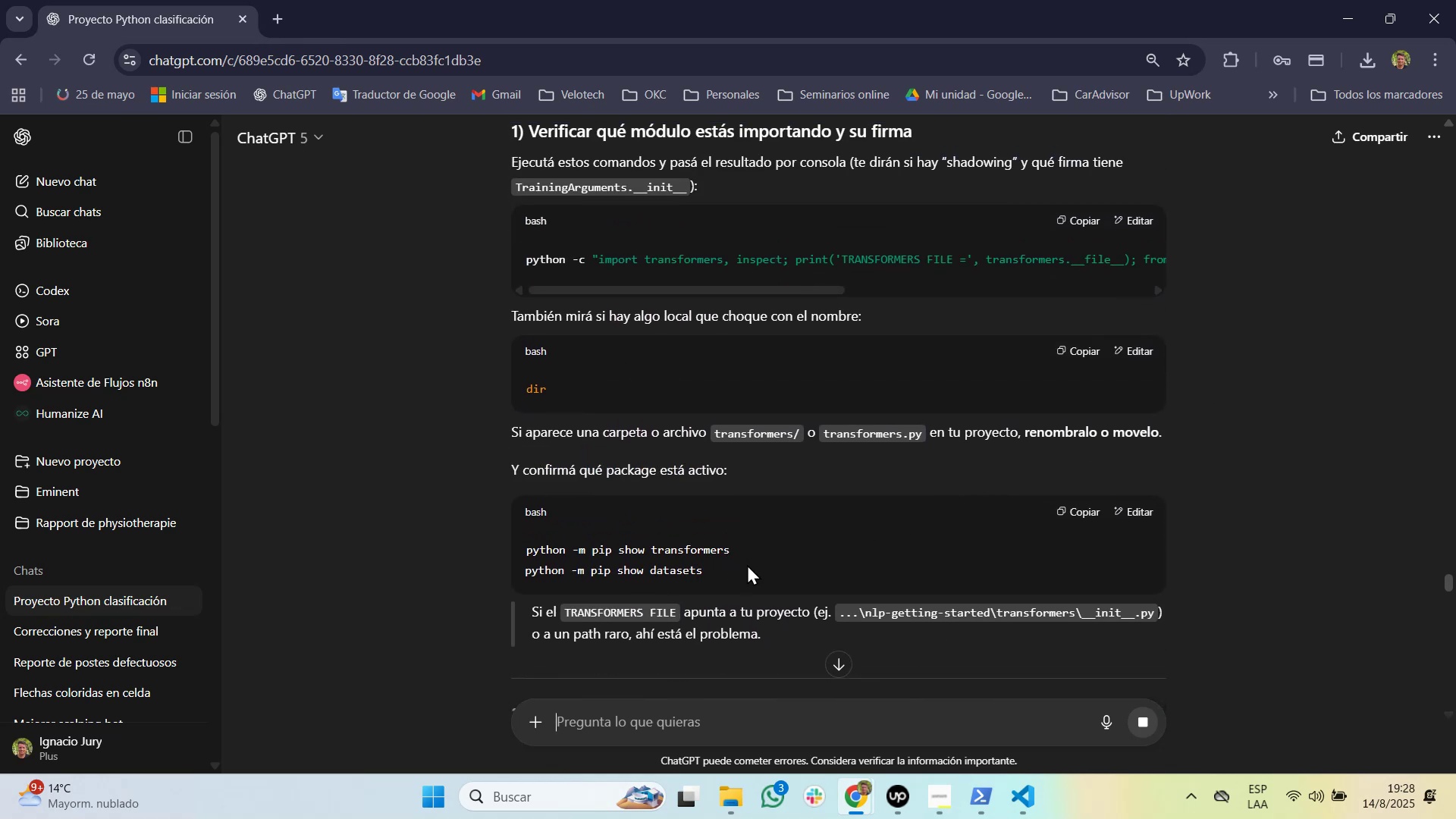 
left_click_drag(start_coordinate=[730, 548], to_coordinate=[516, 538])
 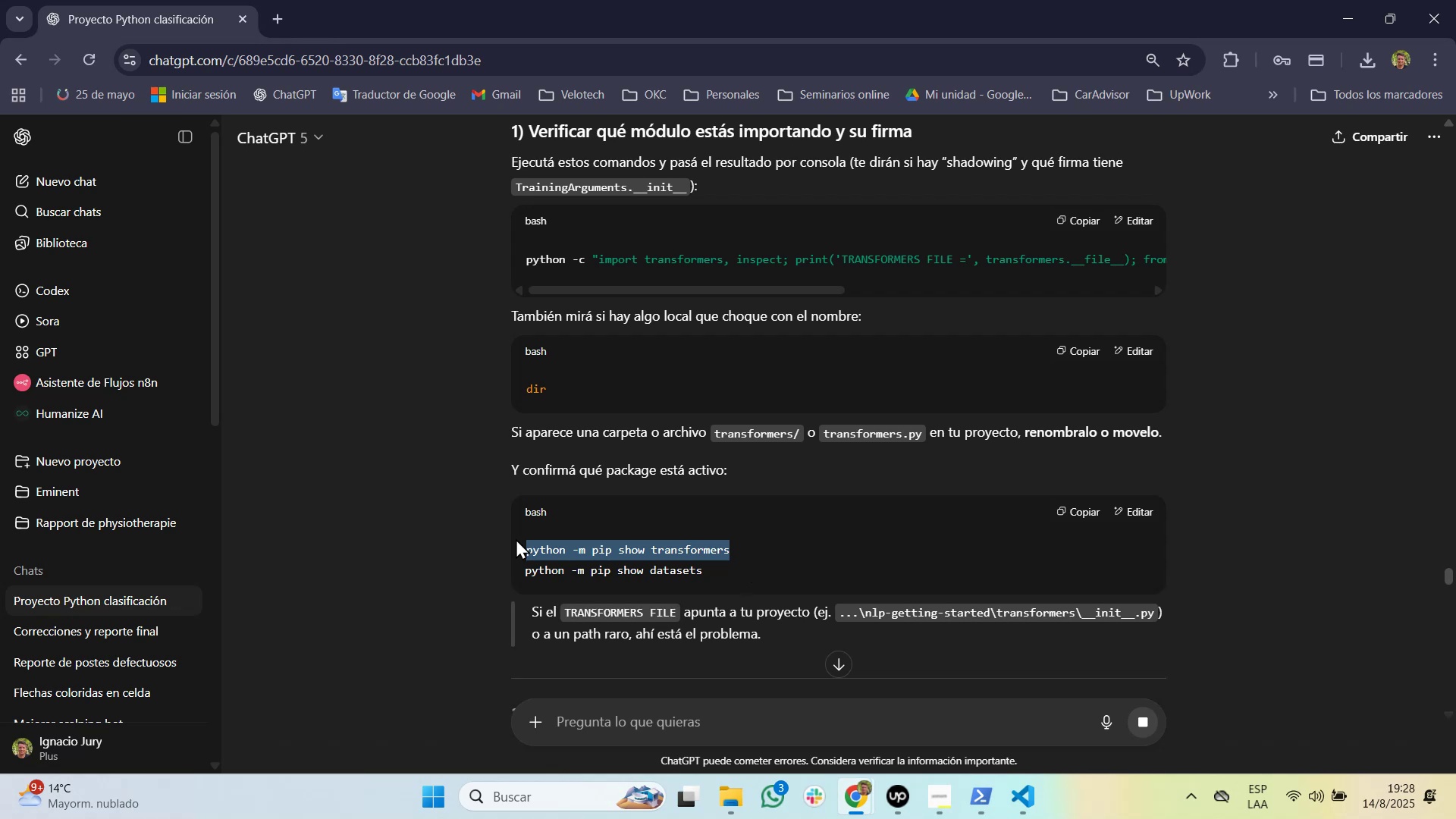 
key(Control+C)
 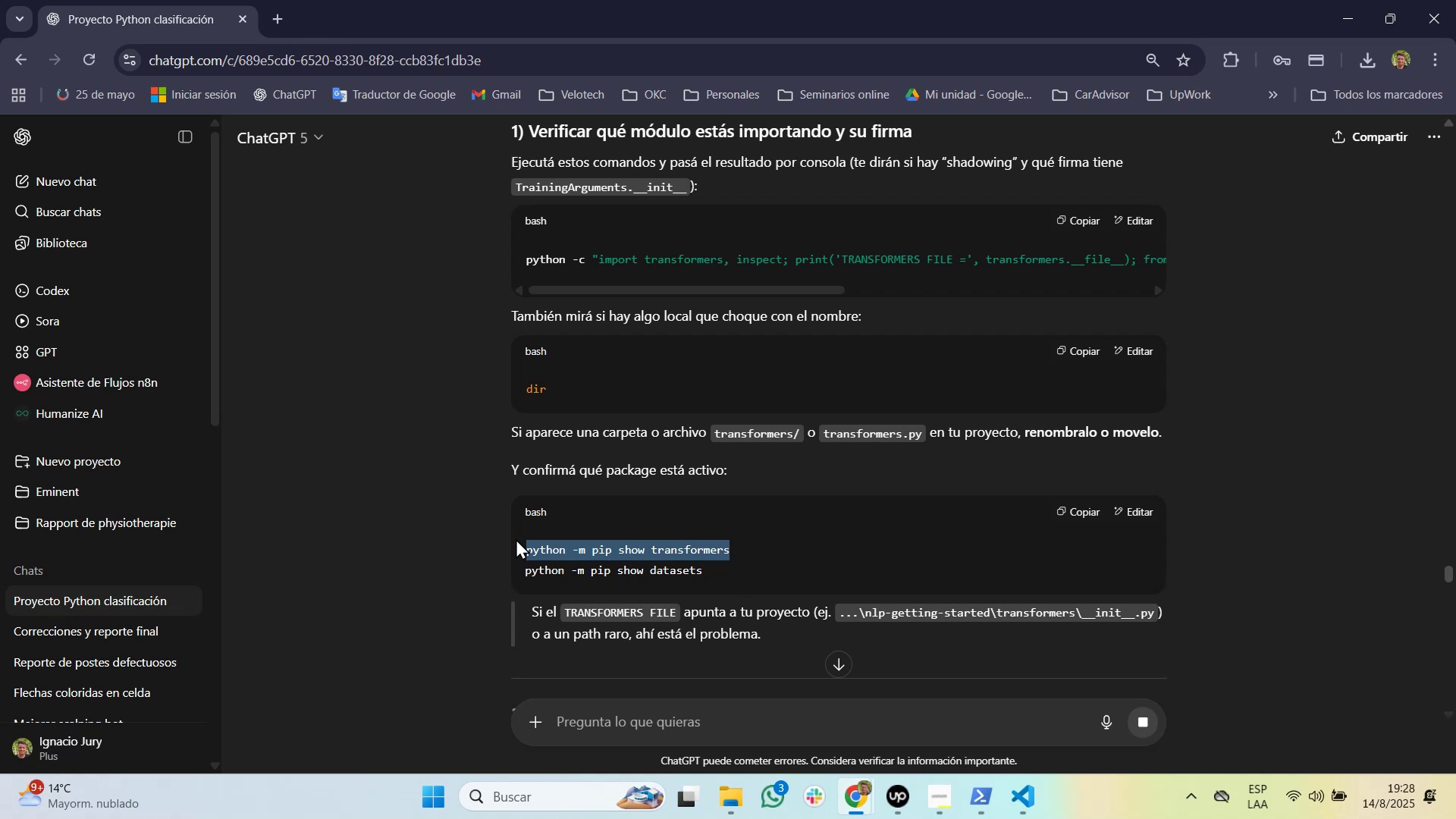 
key(Alt+AltLeft)
 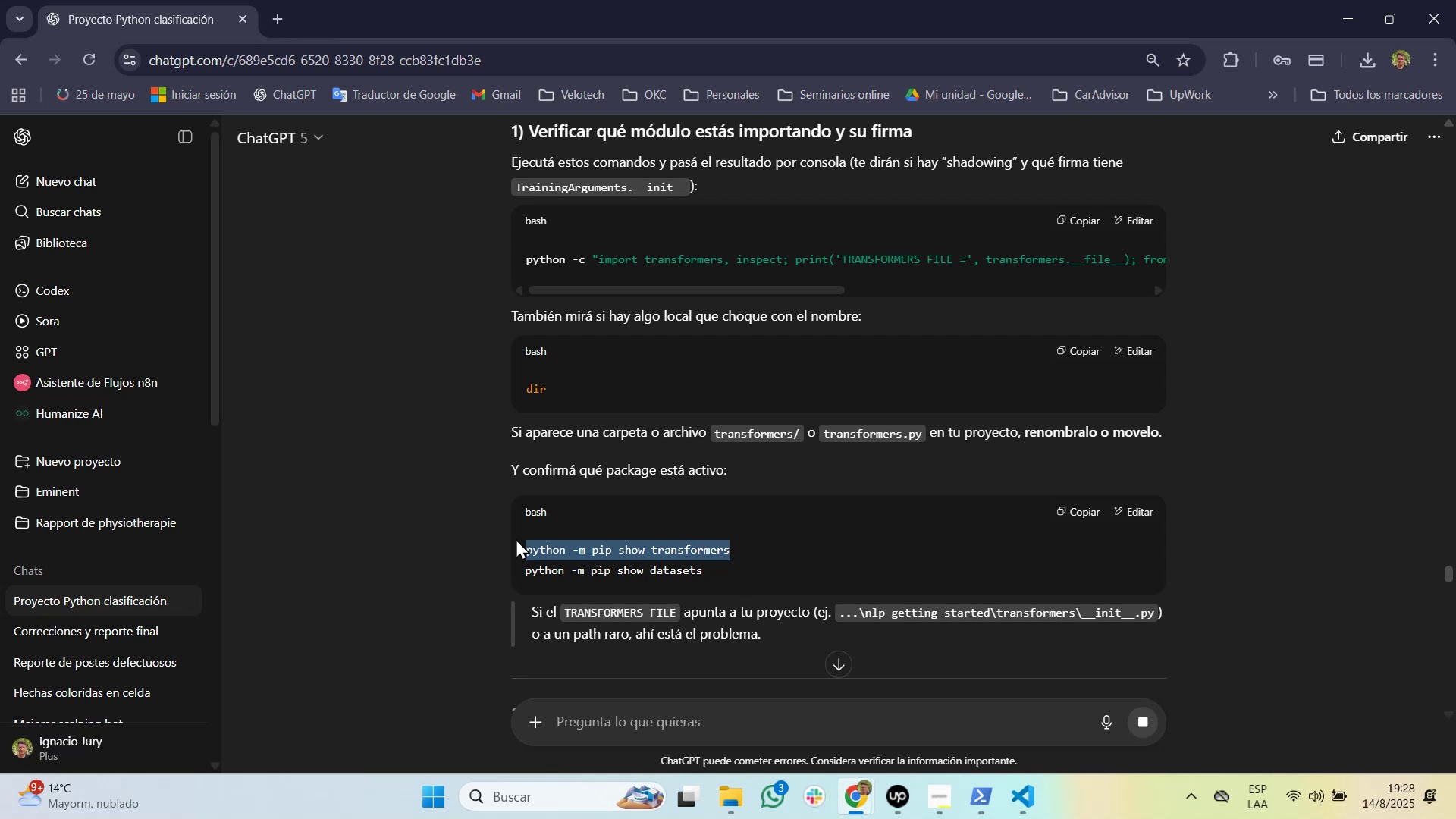 
key(Alt+Tab)
 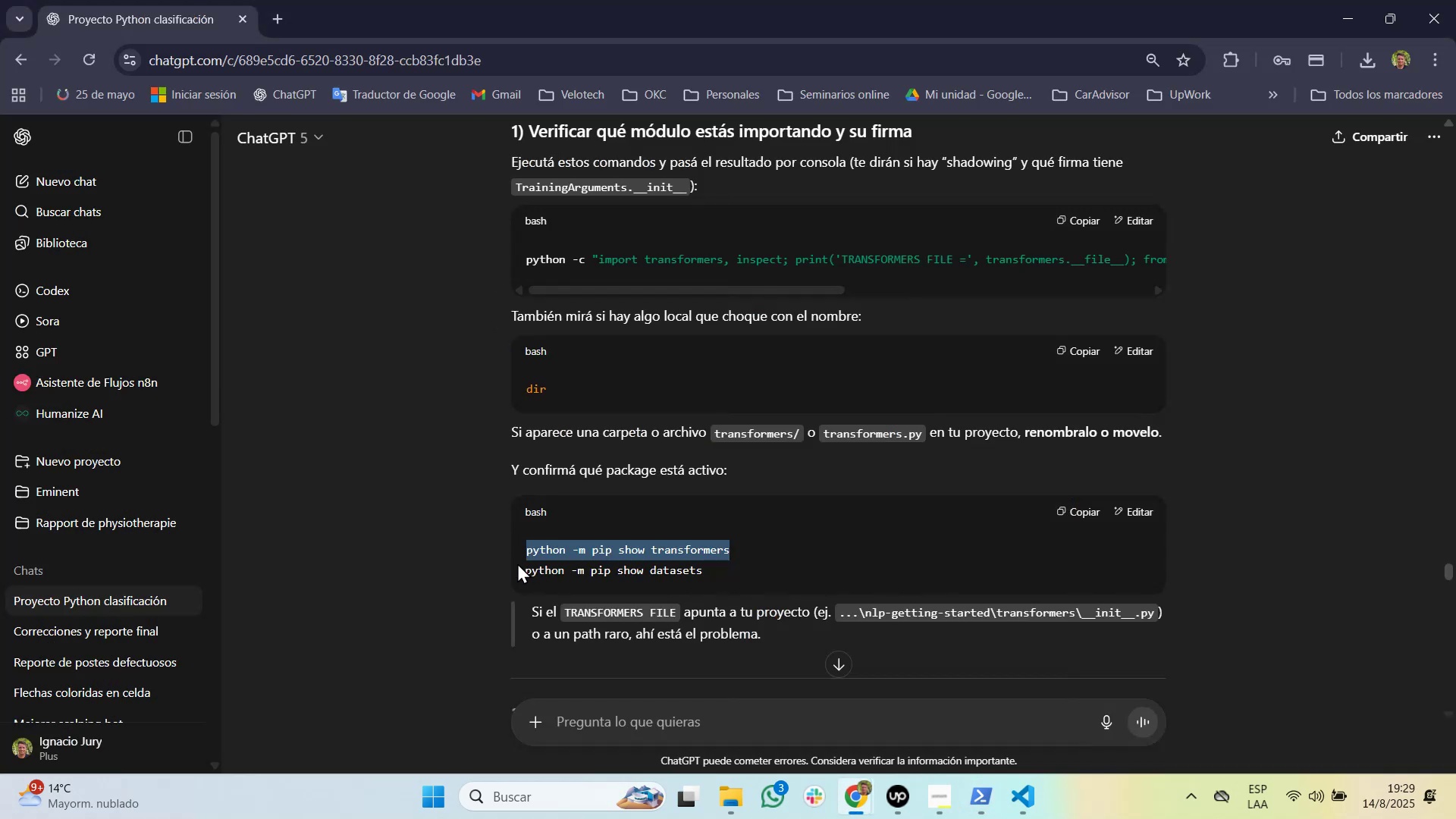 
wait(7.4)
 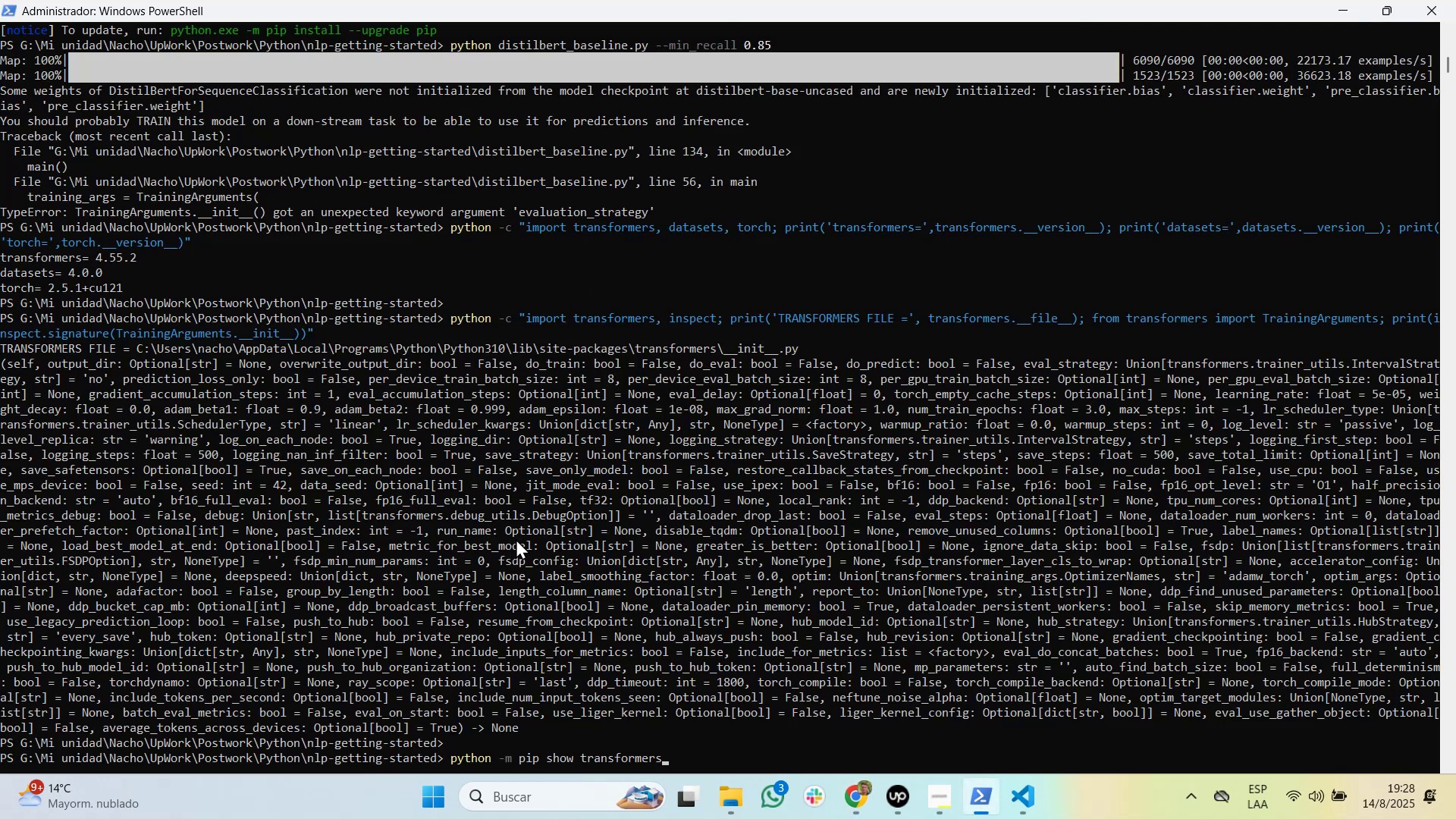 
left_click_drag(start_coordinate=[519, 566], to_coordinate=[794, 573])
 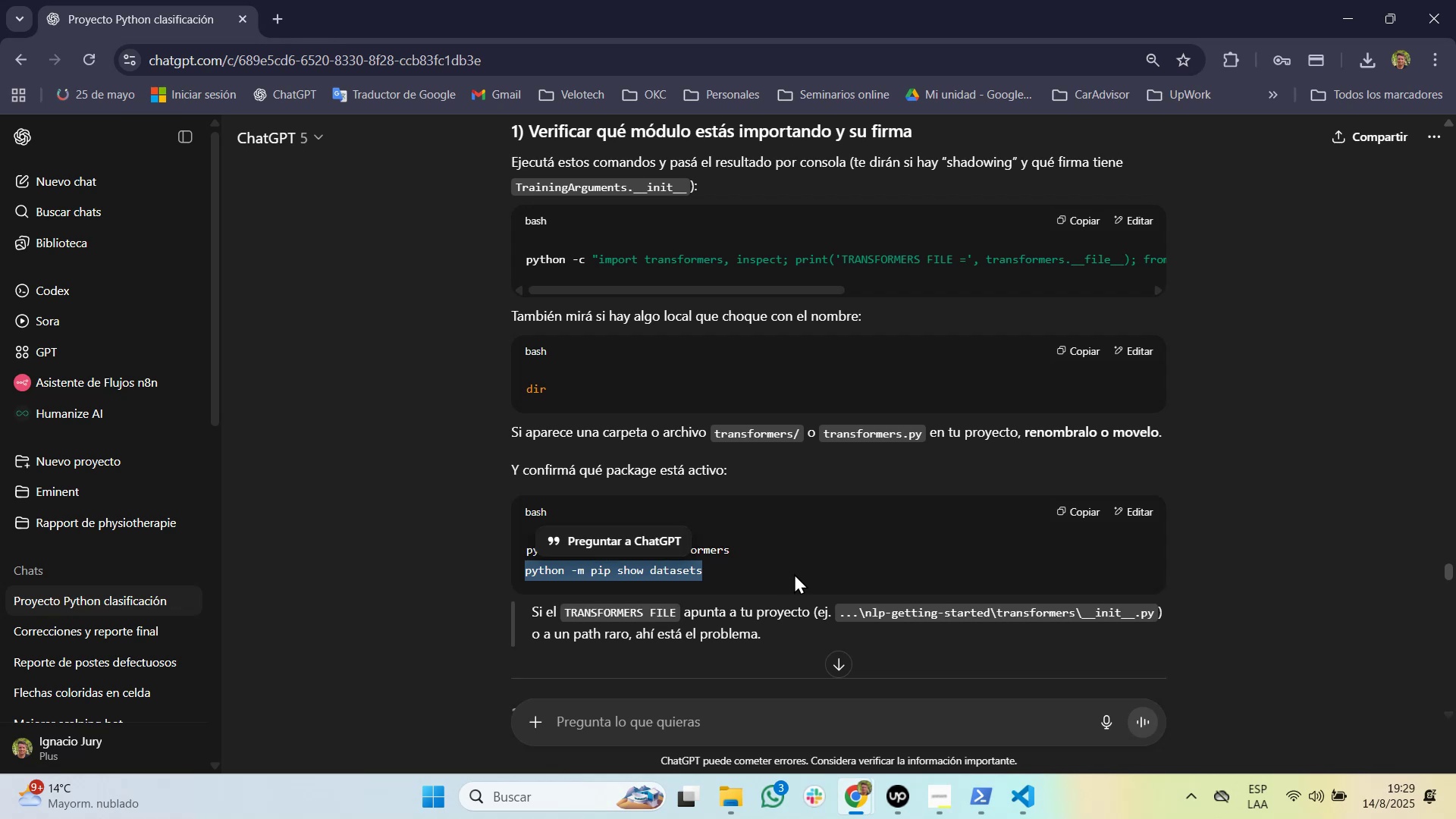 
key(Control+C)
 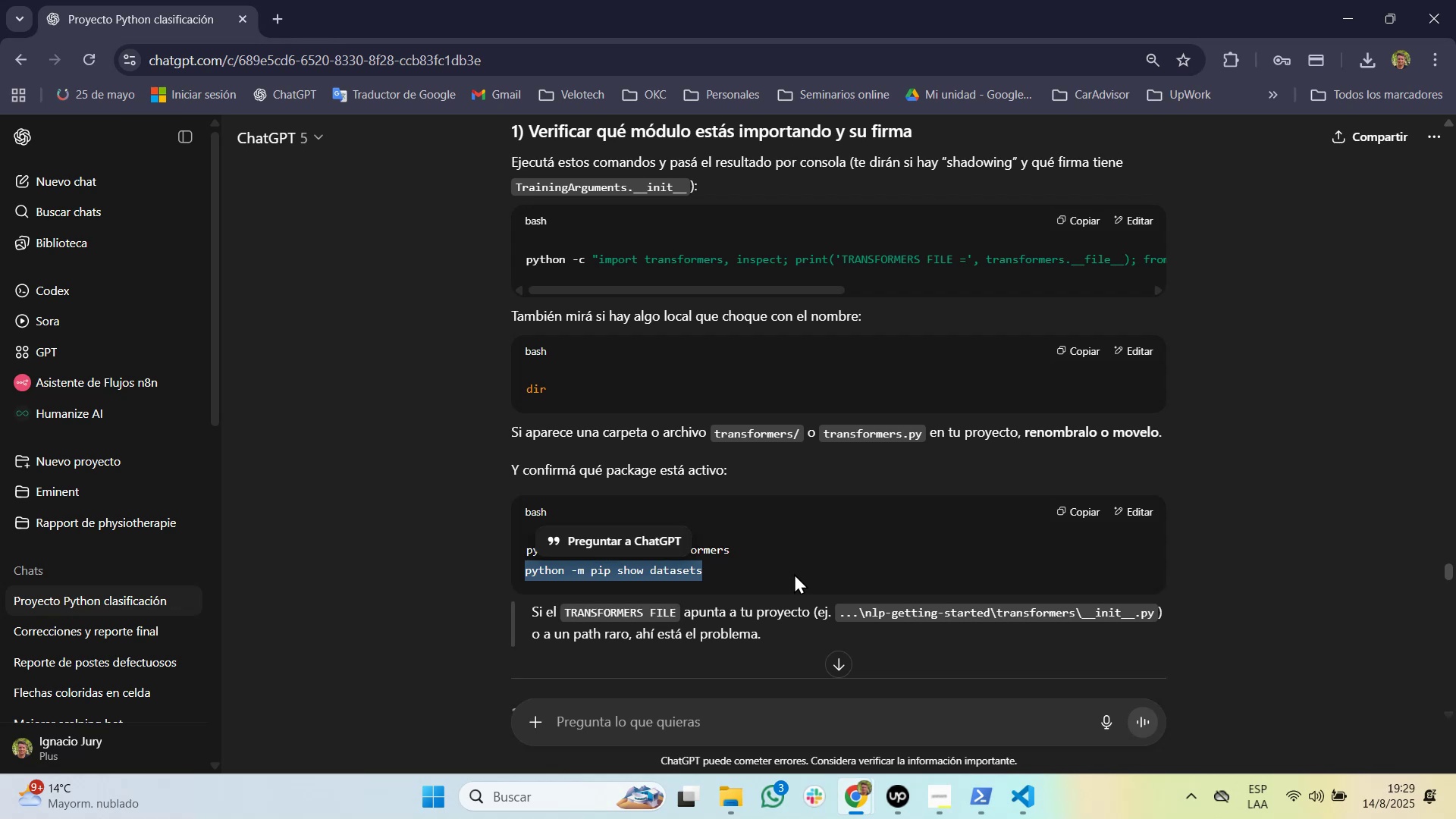 
key(Alt+AltLeft)
 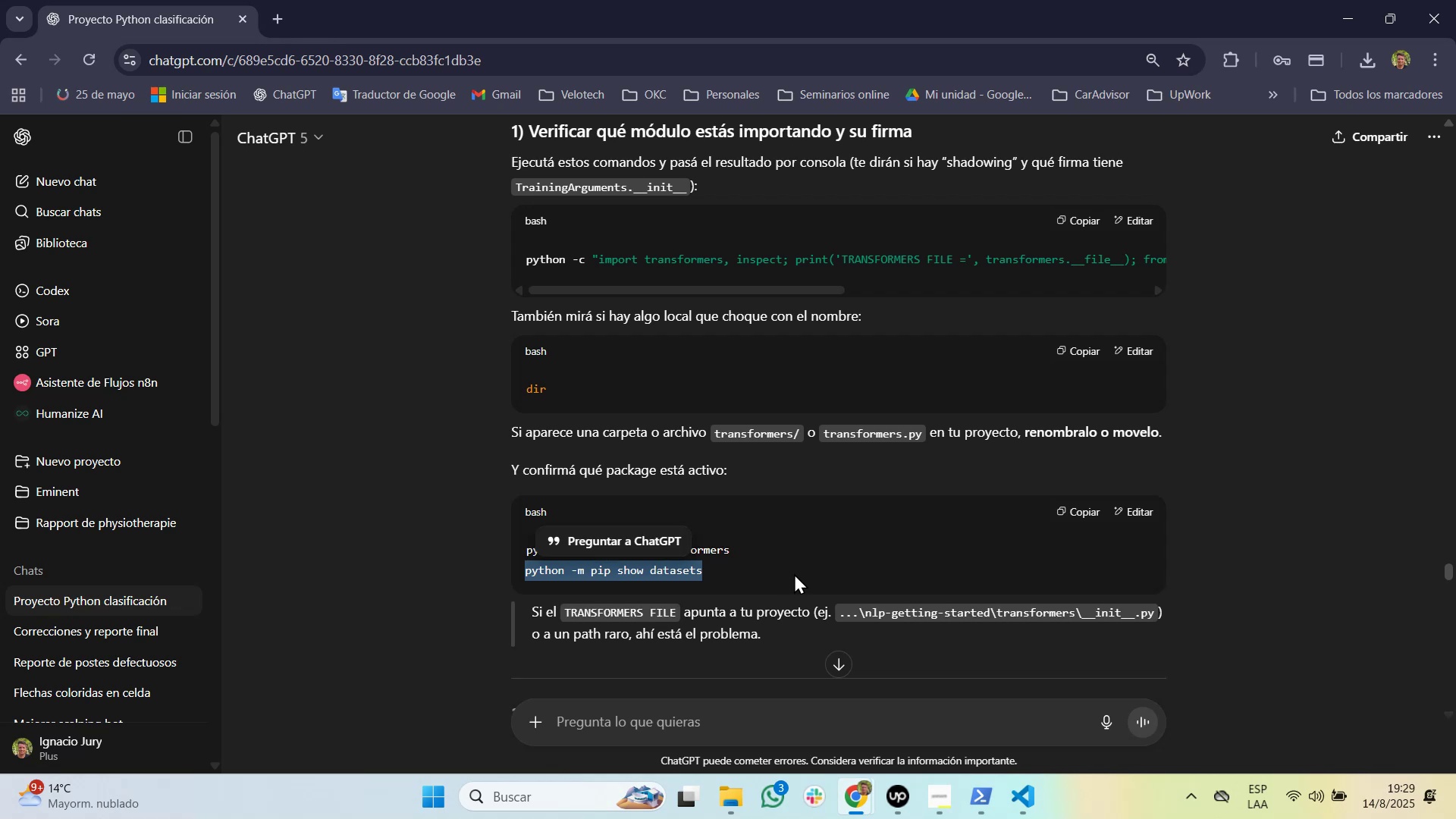 
hold_key(key=Tab, duration=7.05)
 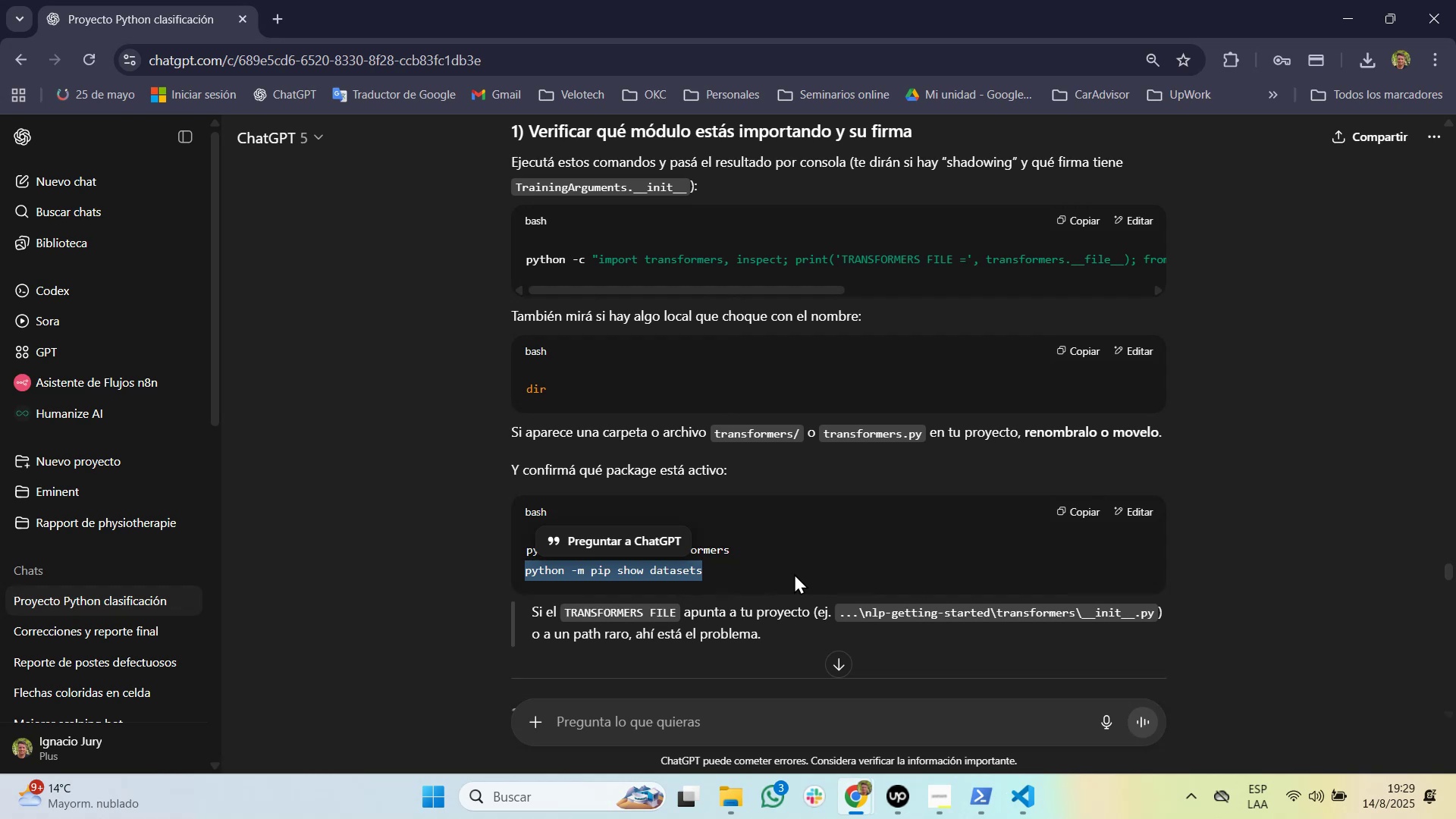 
scroll: coordinate [899, 533], scroll_direction: down, amount: 13.0
 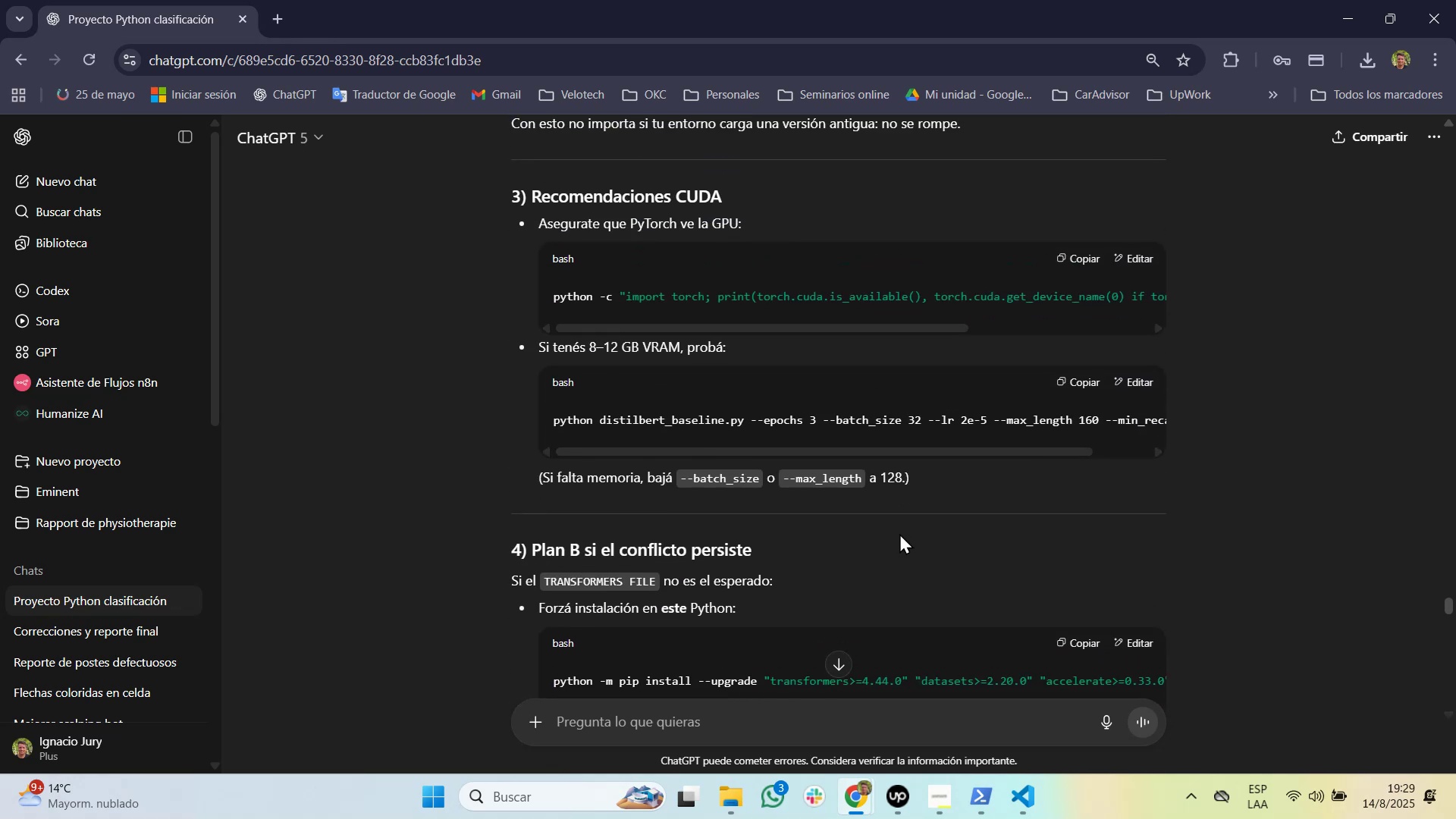 
scroll: coordinate [899, 533], scroll_direction: up, amount: 1.0
 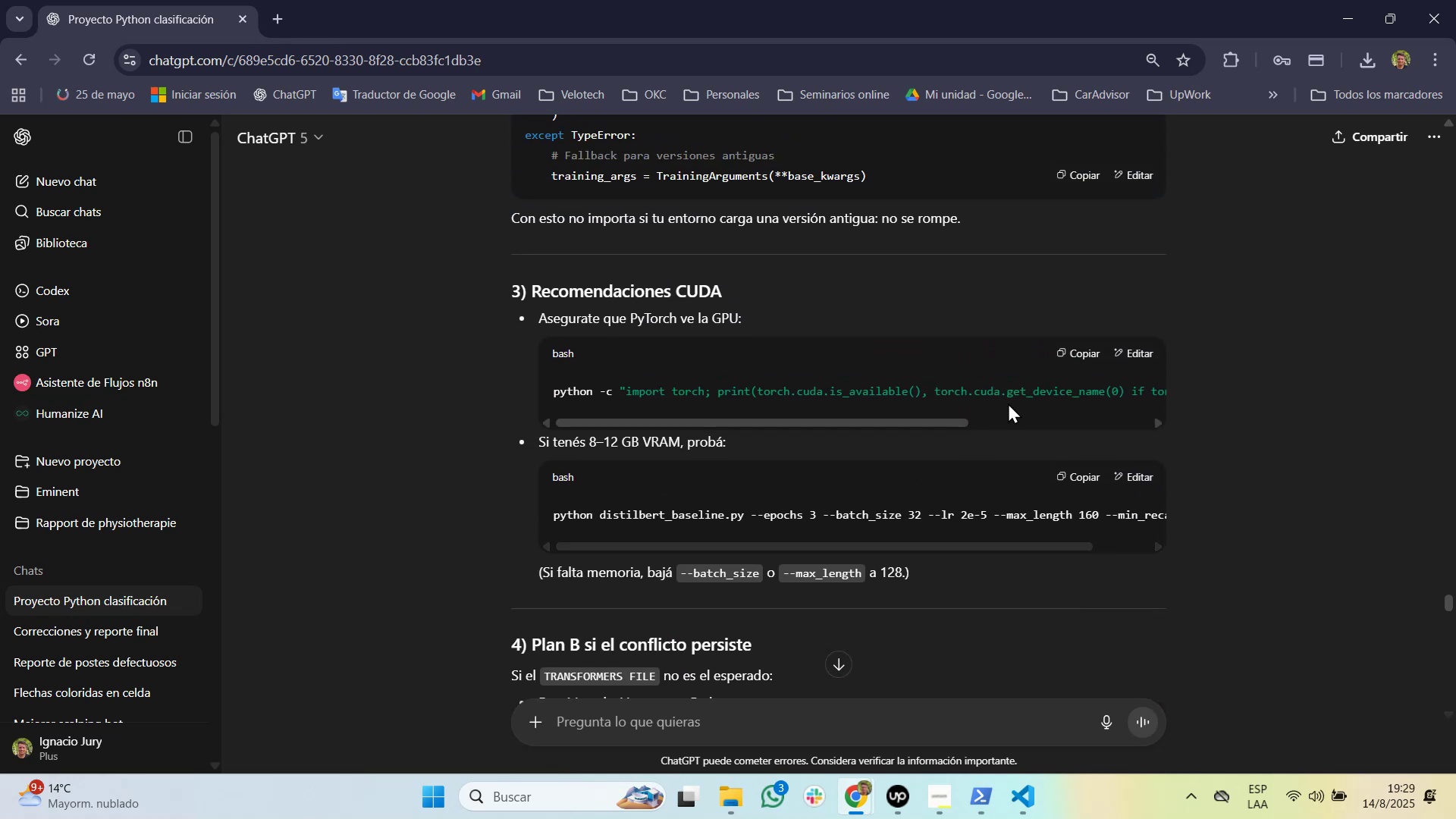 
wait(9.12)
 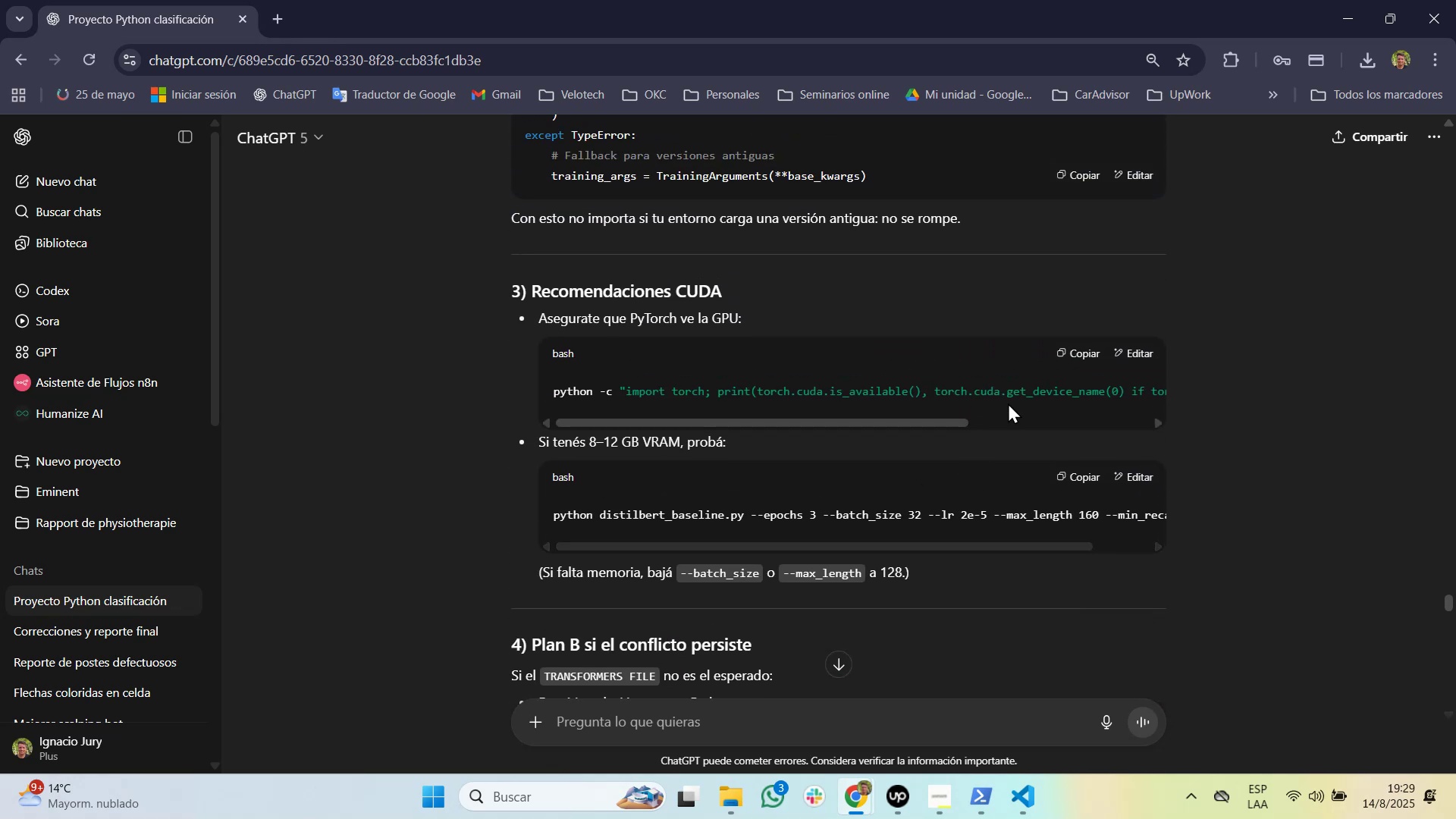 
left_click([1089, 347])
 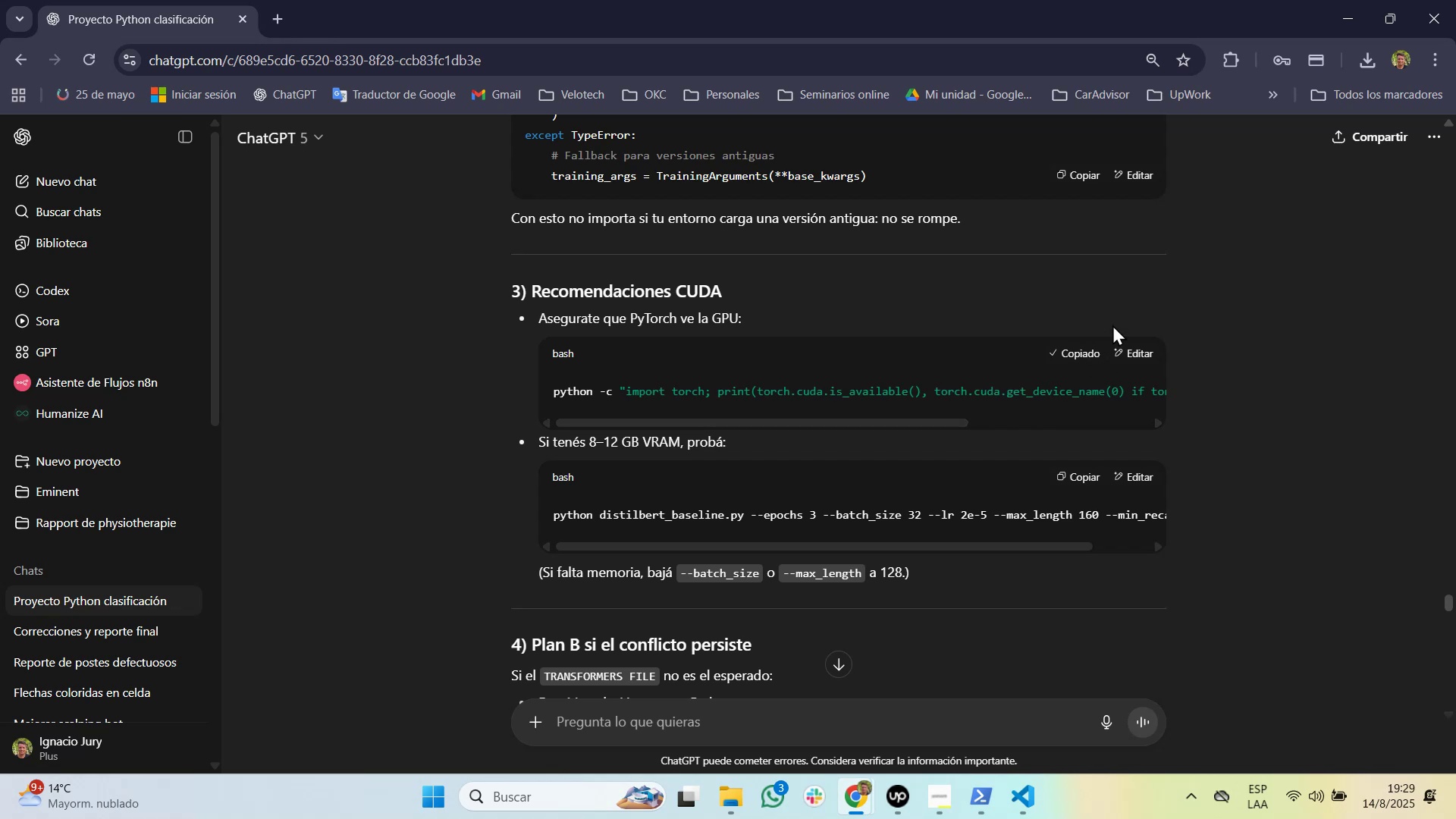 
key(Alt+AltLeft)
 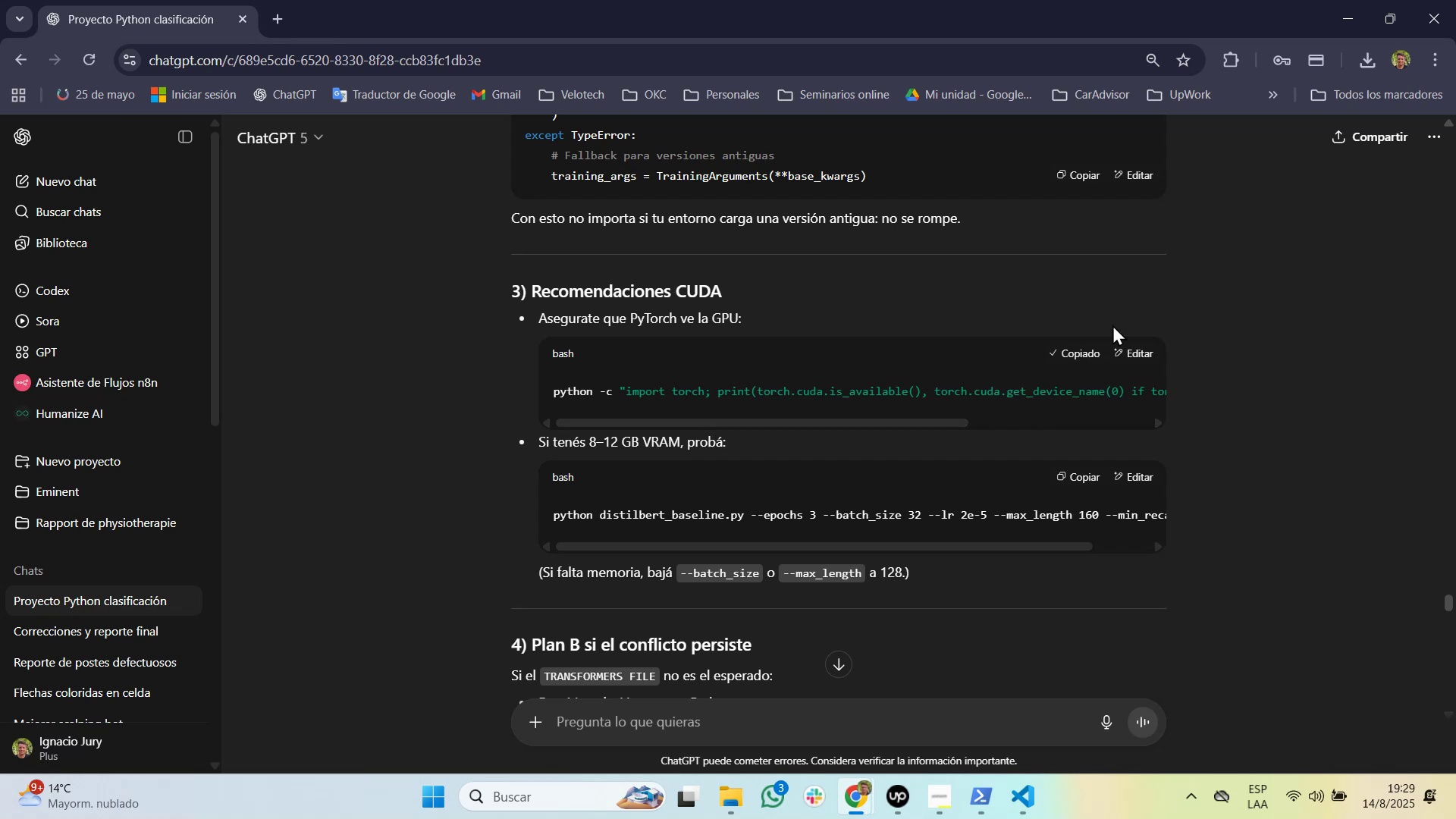 
hold_key(key=Tab, duration=17.24)
 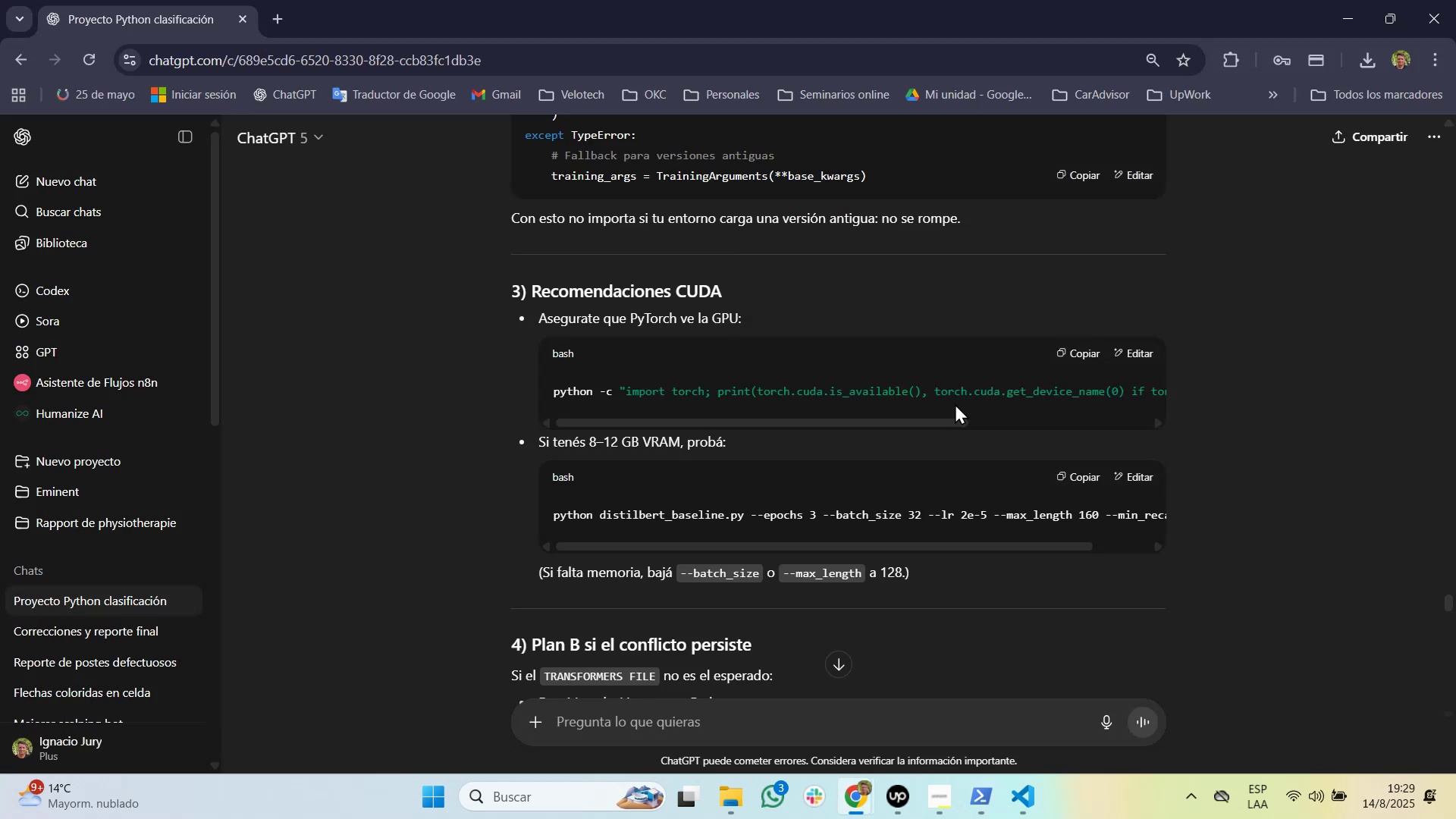 
scroll: coordinate [952, 399], scroll_direction: down, amount: 28.0
 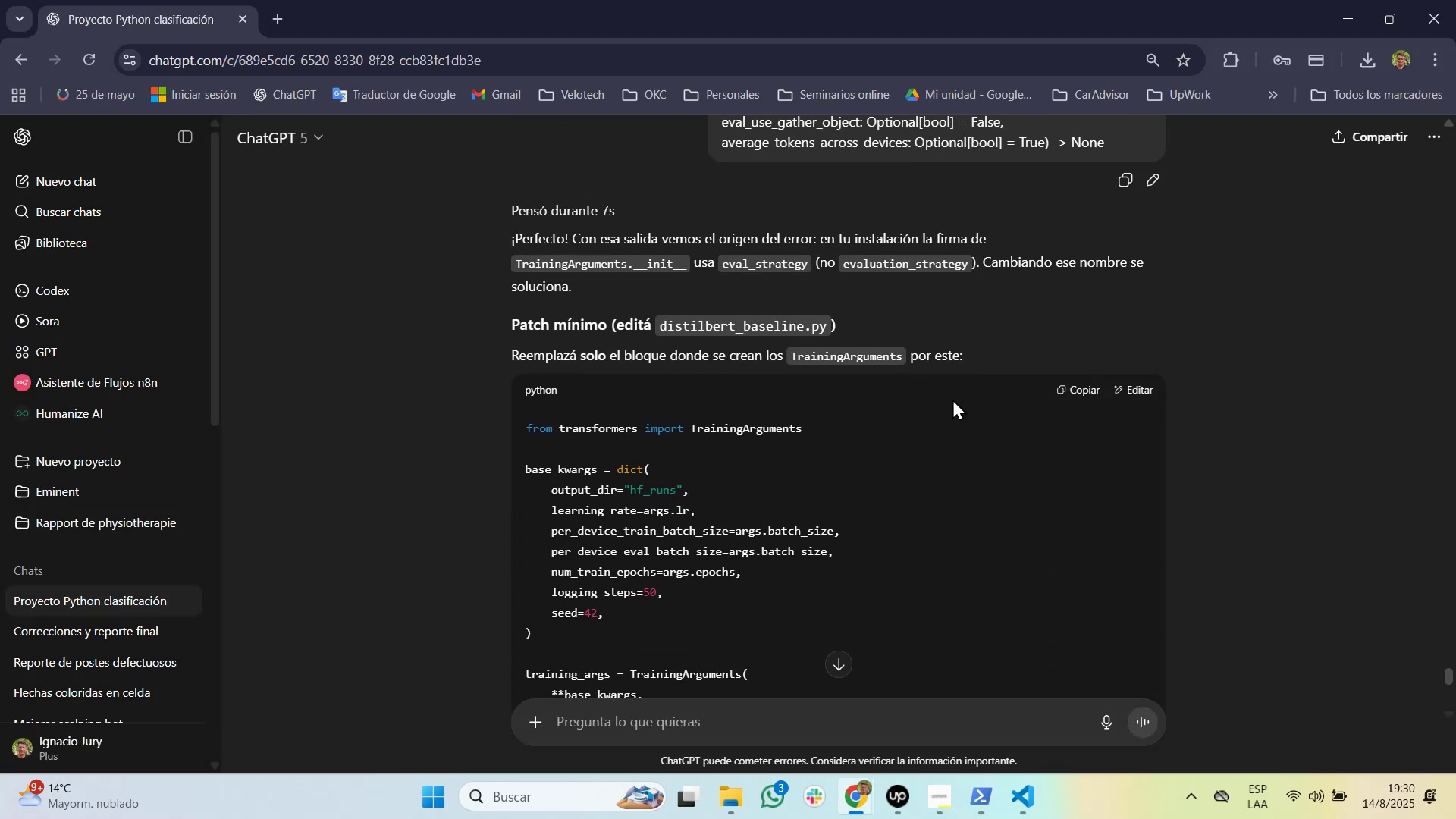 
scroll: coordinate [952, 399], scroll_direction: up, amount: 1.0
 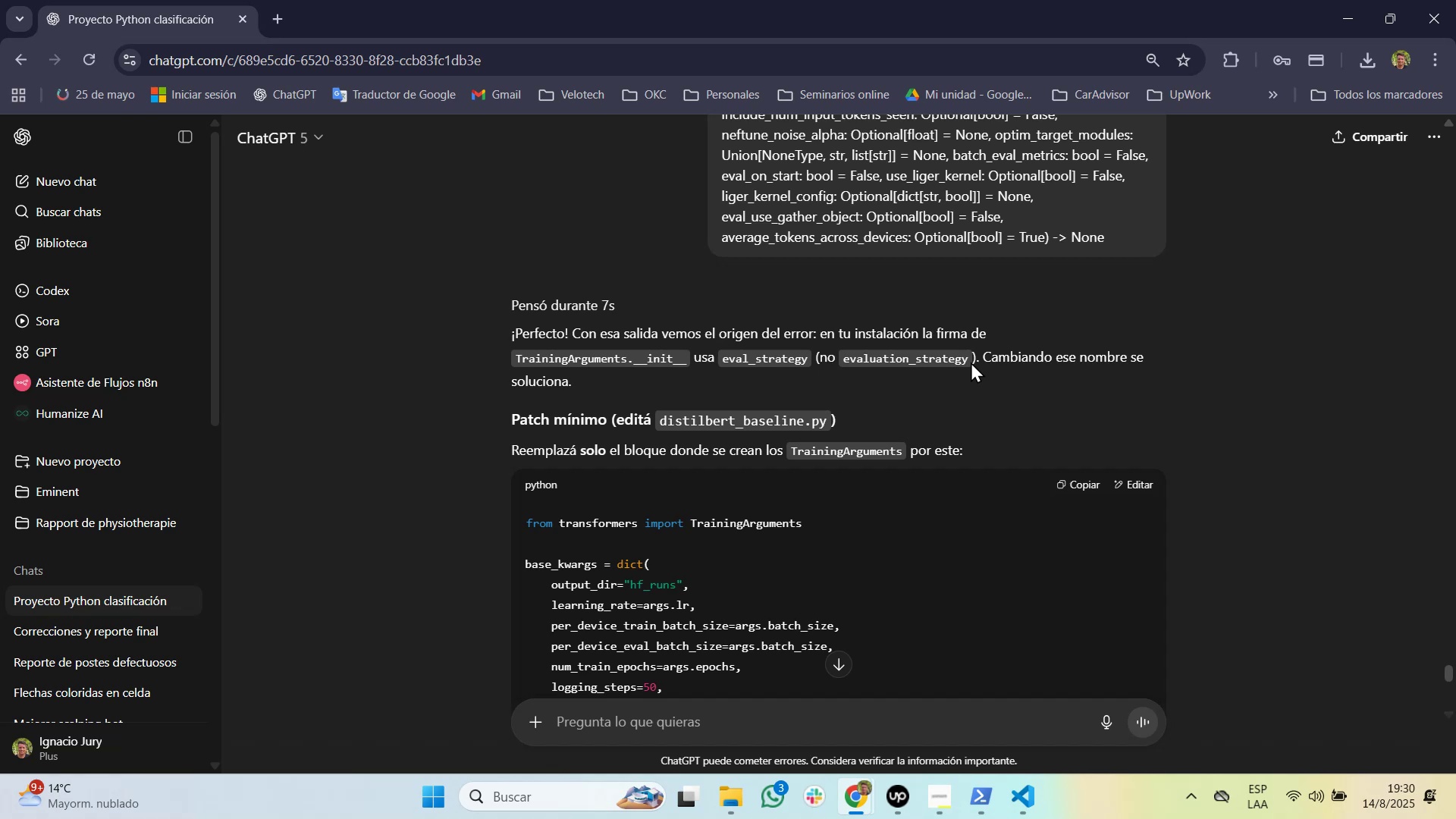 
wait(8.93)
 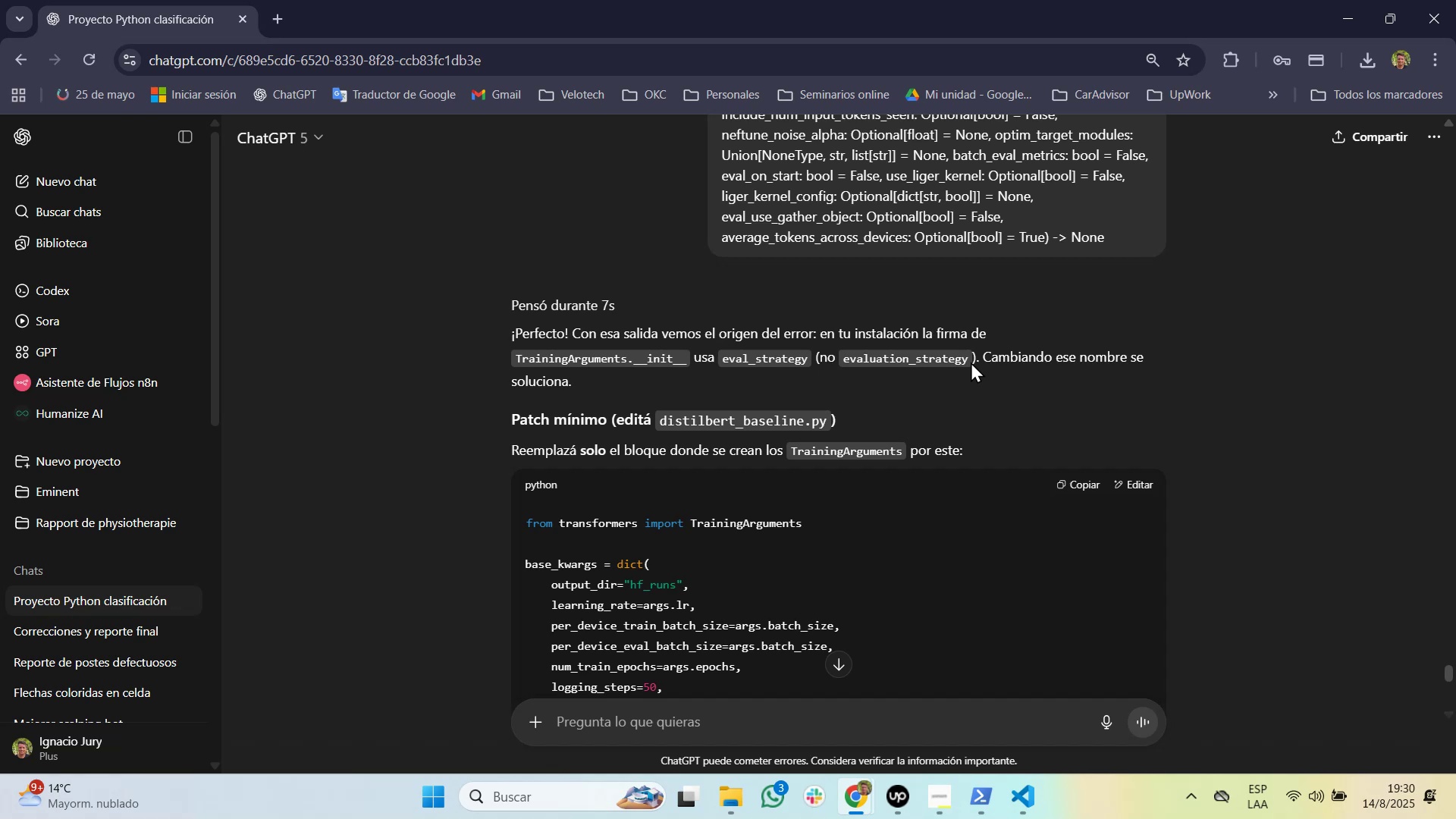 
scroll: coordinate [971, 362], scroll_direction: down, amount: 4.0
 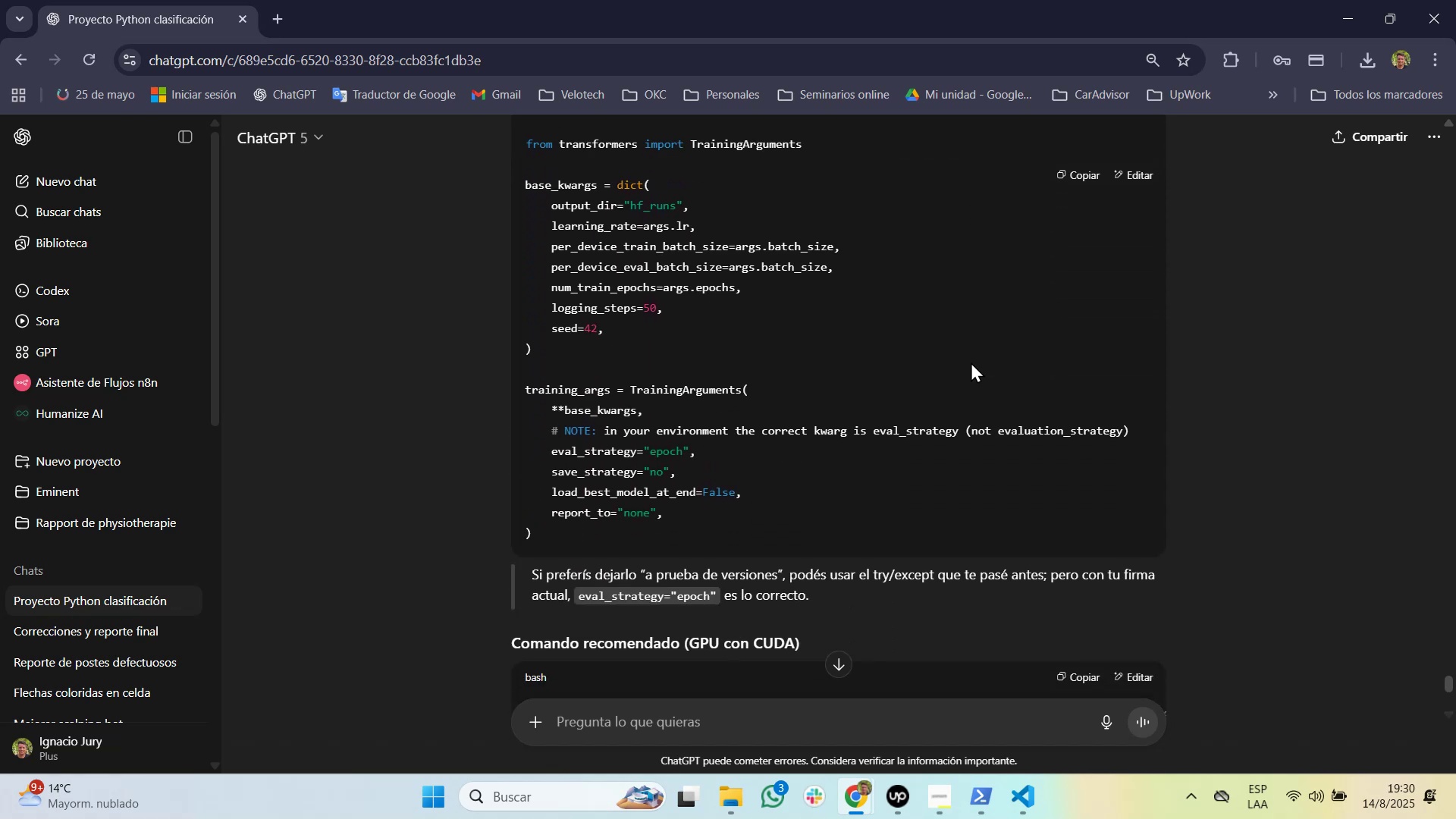 
scroll: coordinate [971, 362], scroll_direction: up, amount: 1.0
 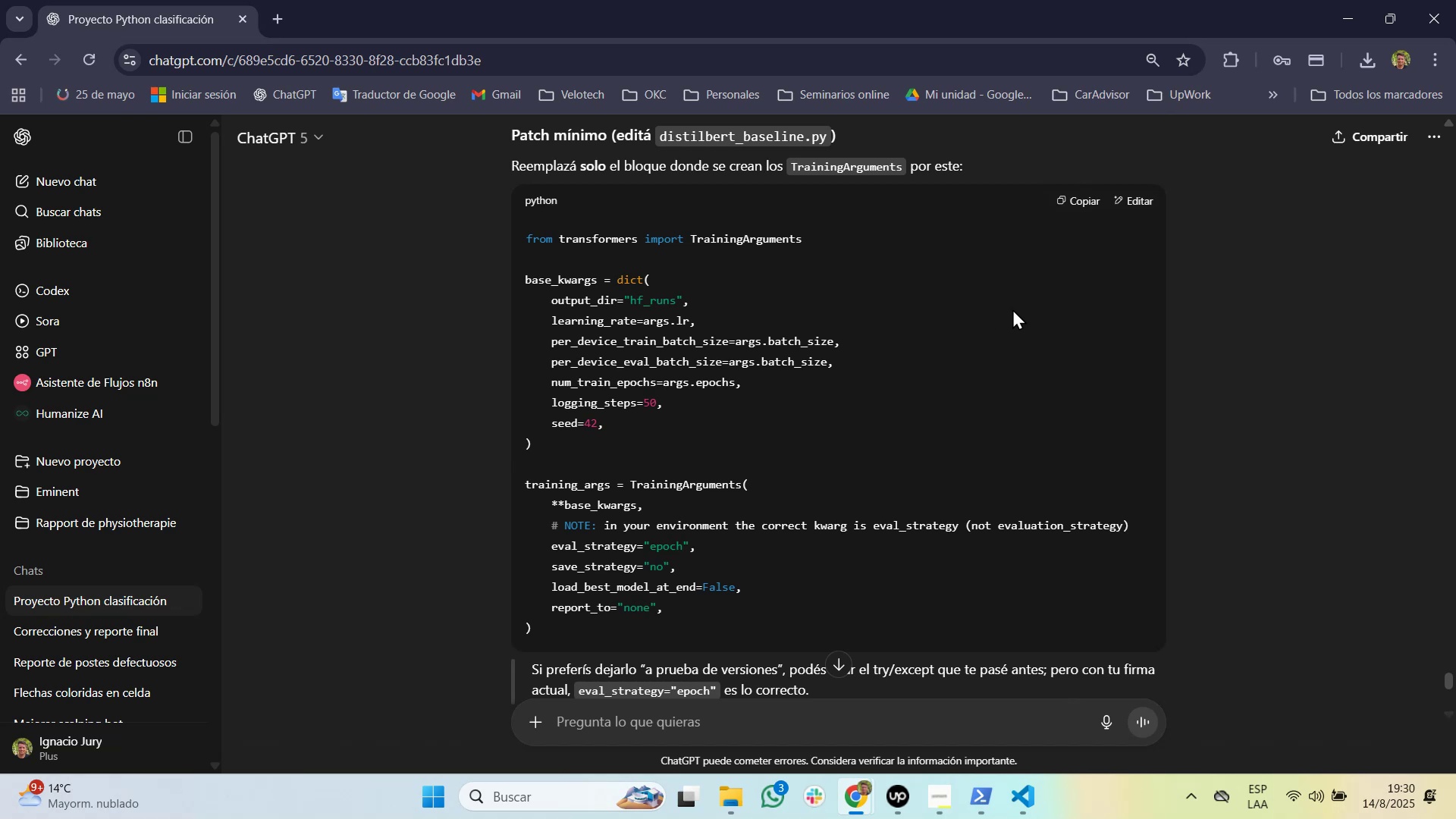 
wait(6.17)
 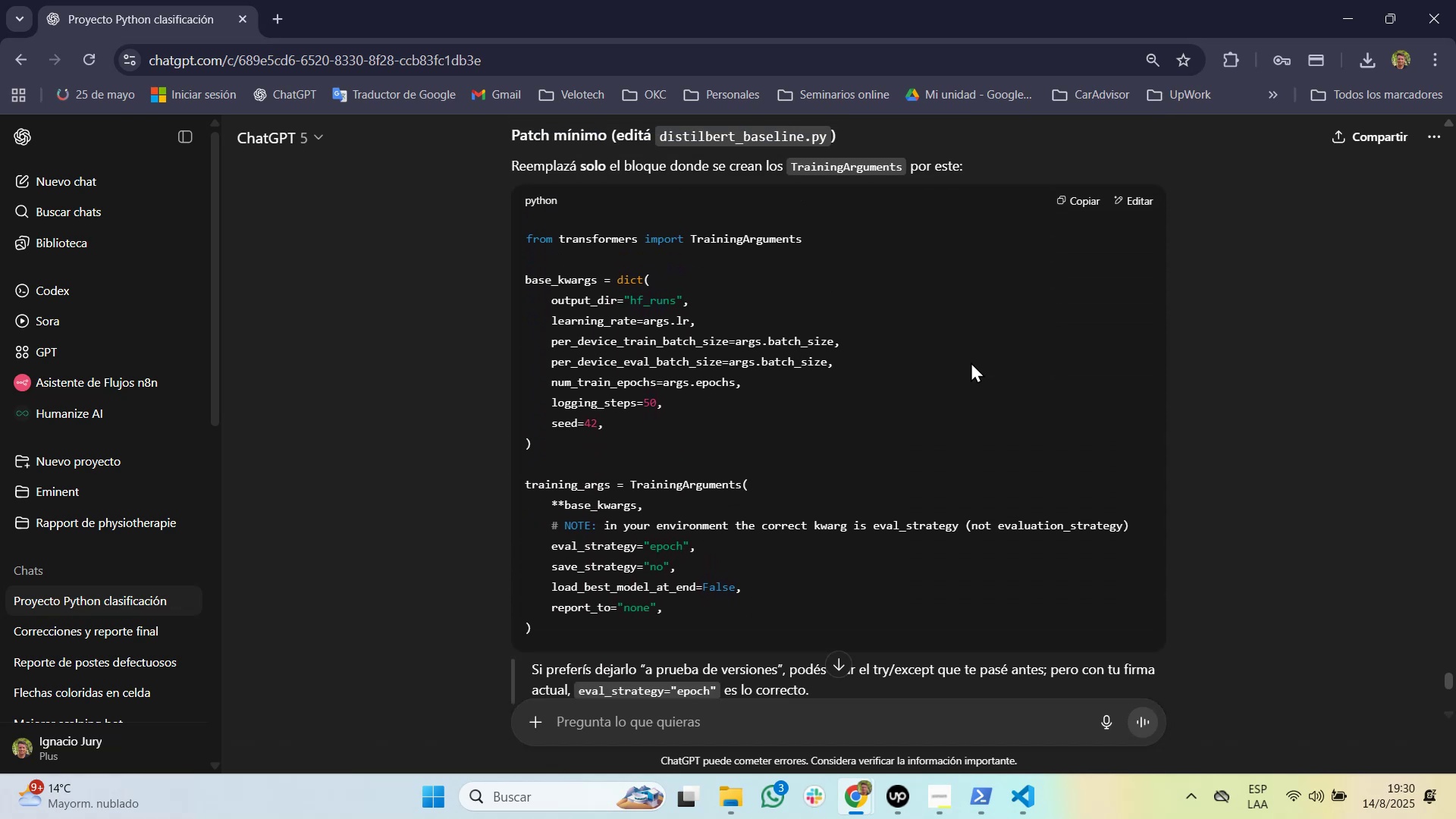 
left_click([1094, 200])
 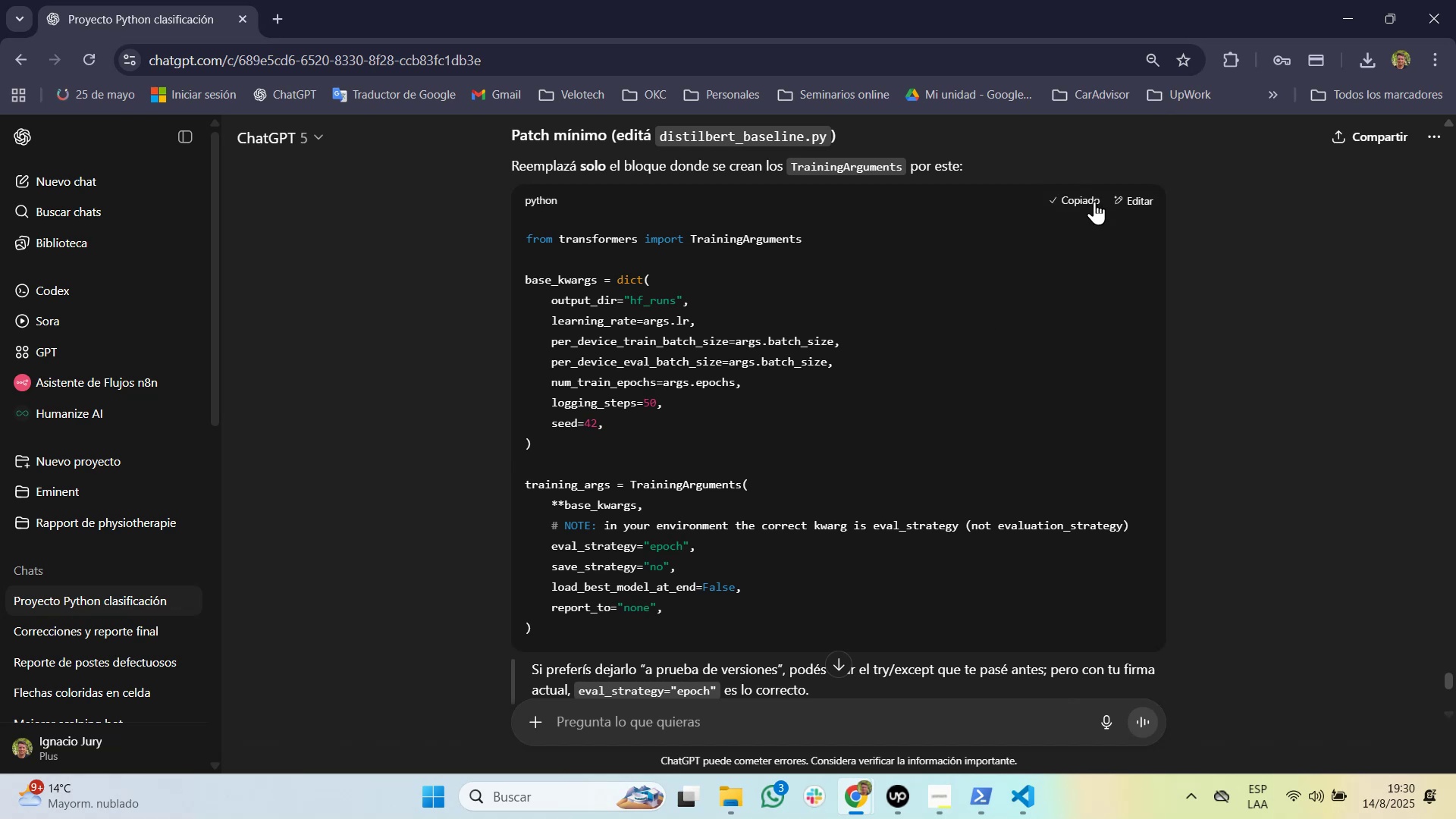 
key(Alt+Tab)
 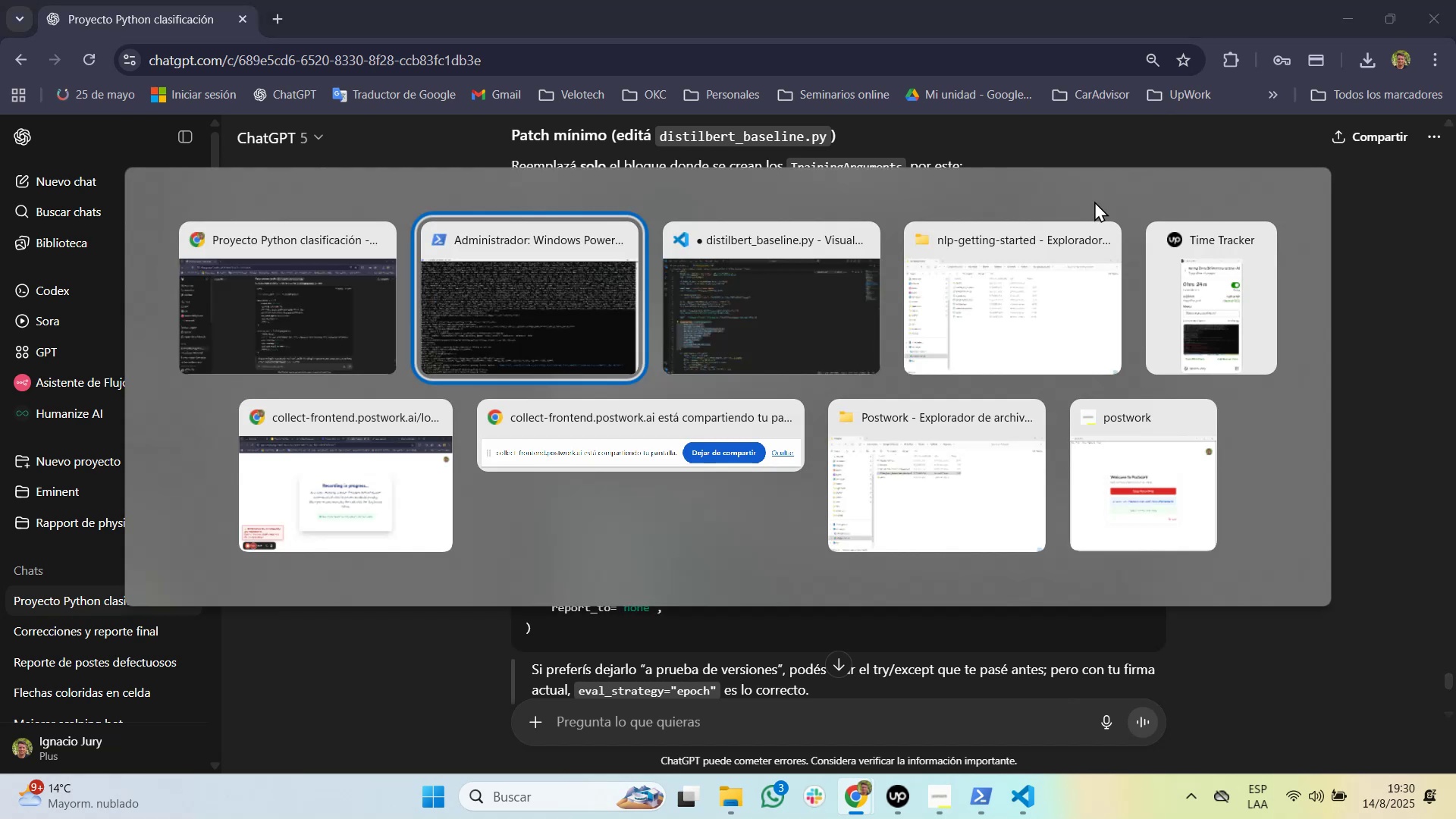 
key(Alt+Tab)
 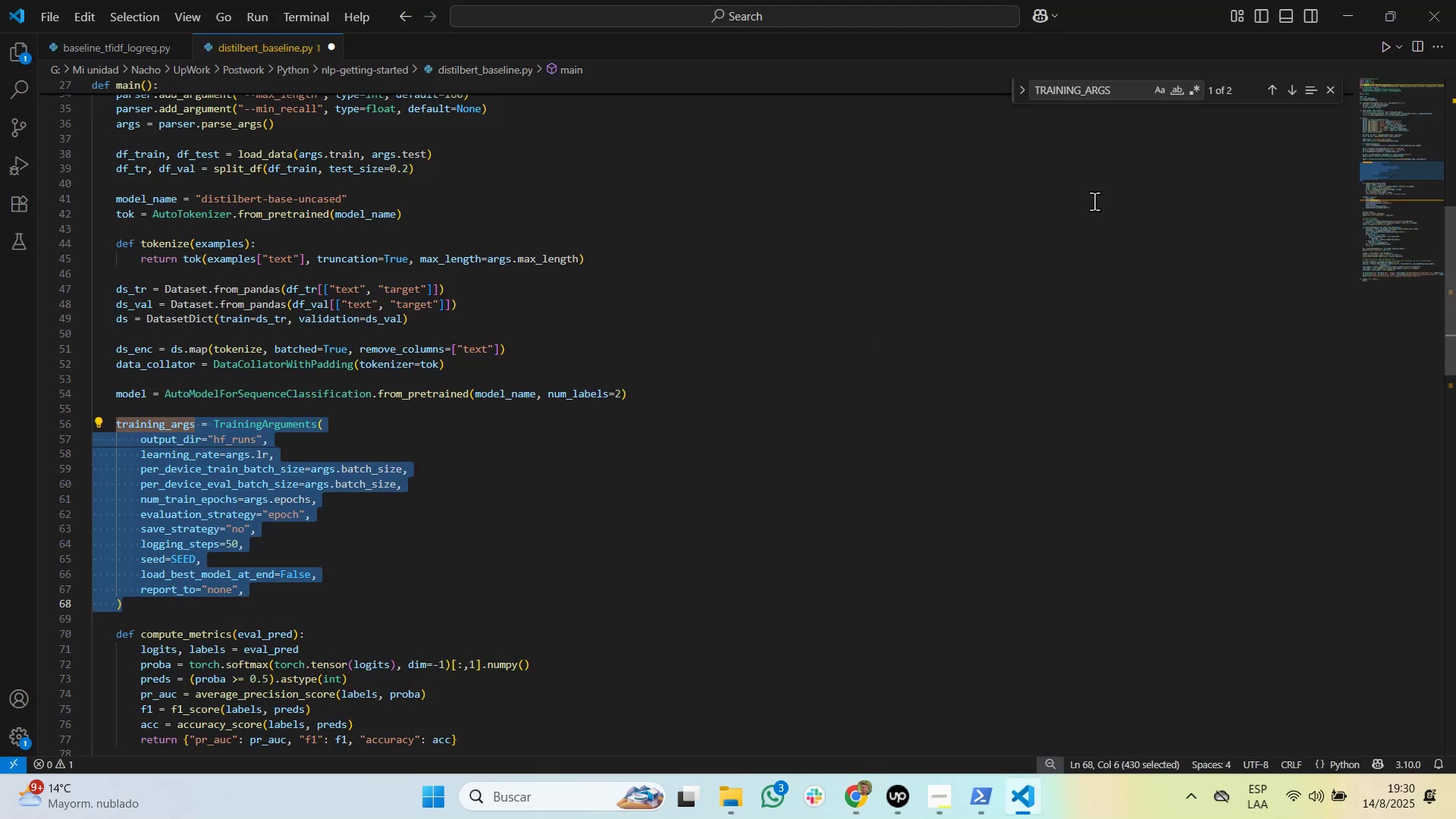 
key(Alt+AltLeft)
 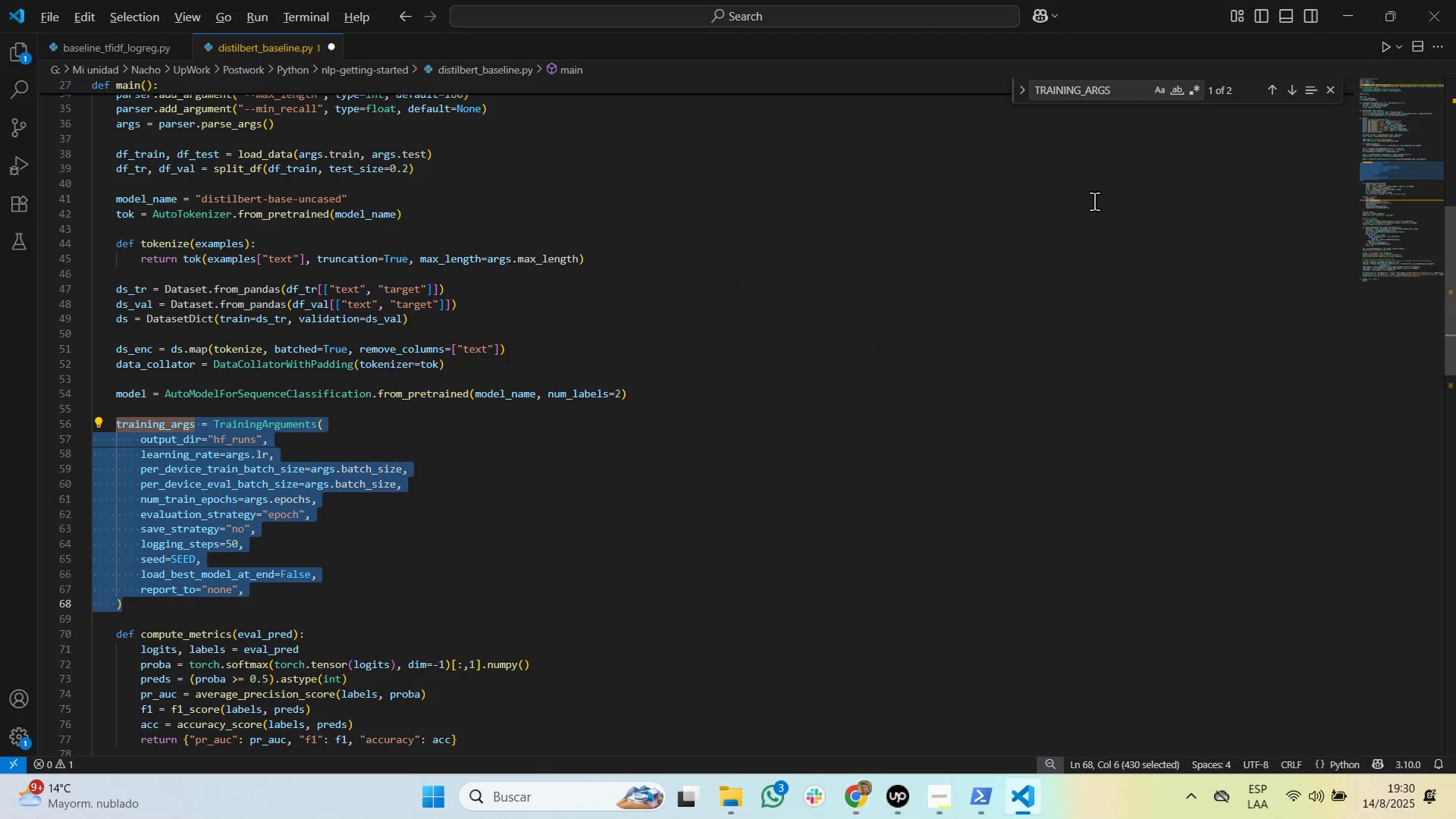 
key(Alt+Tab)
 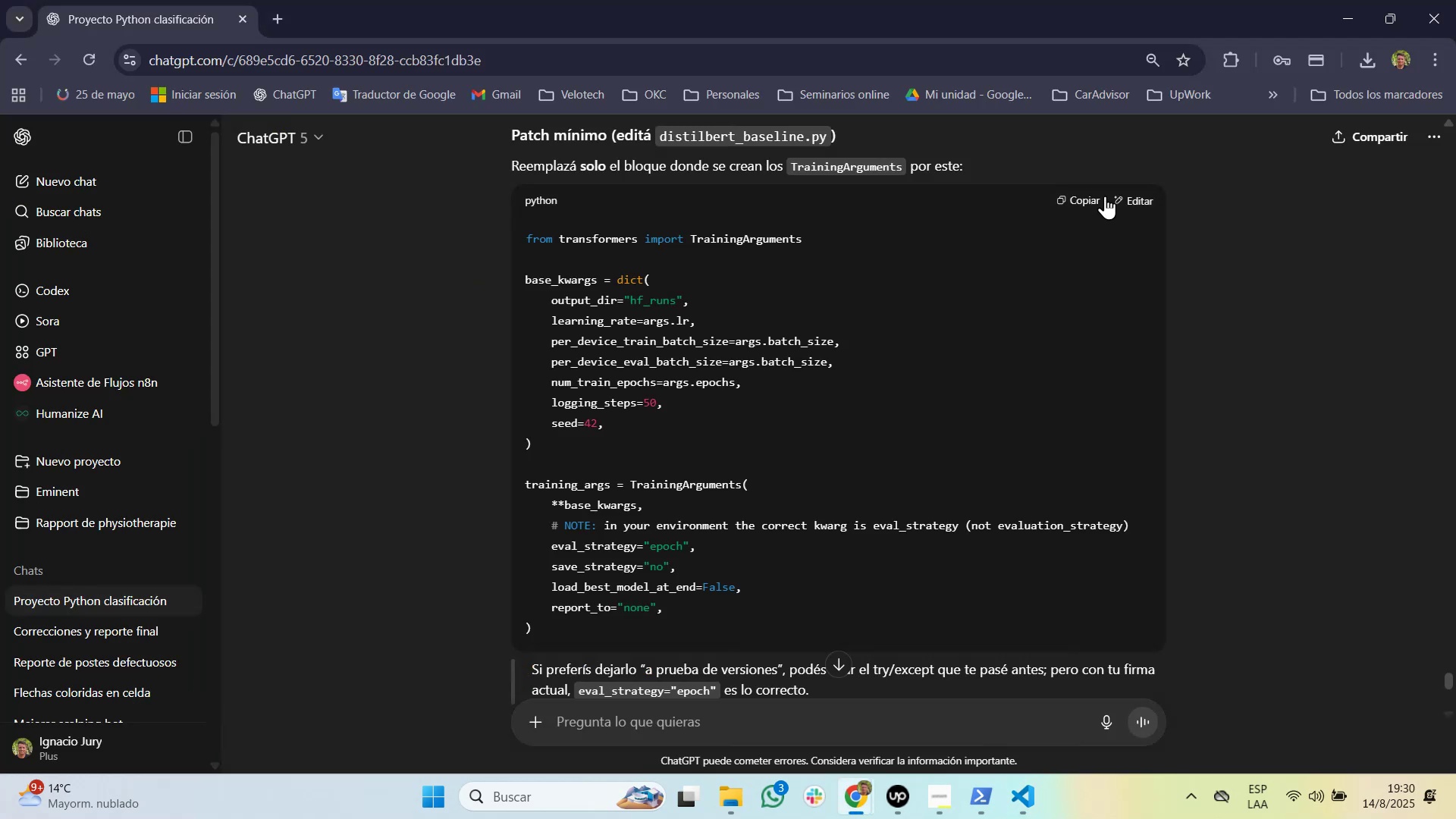 
wait(5.75)
 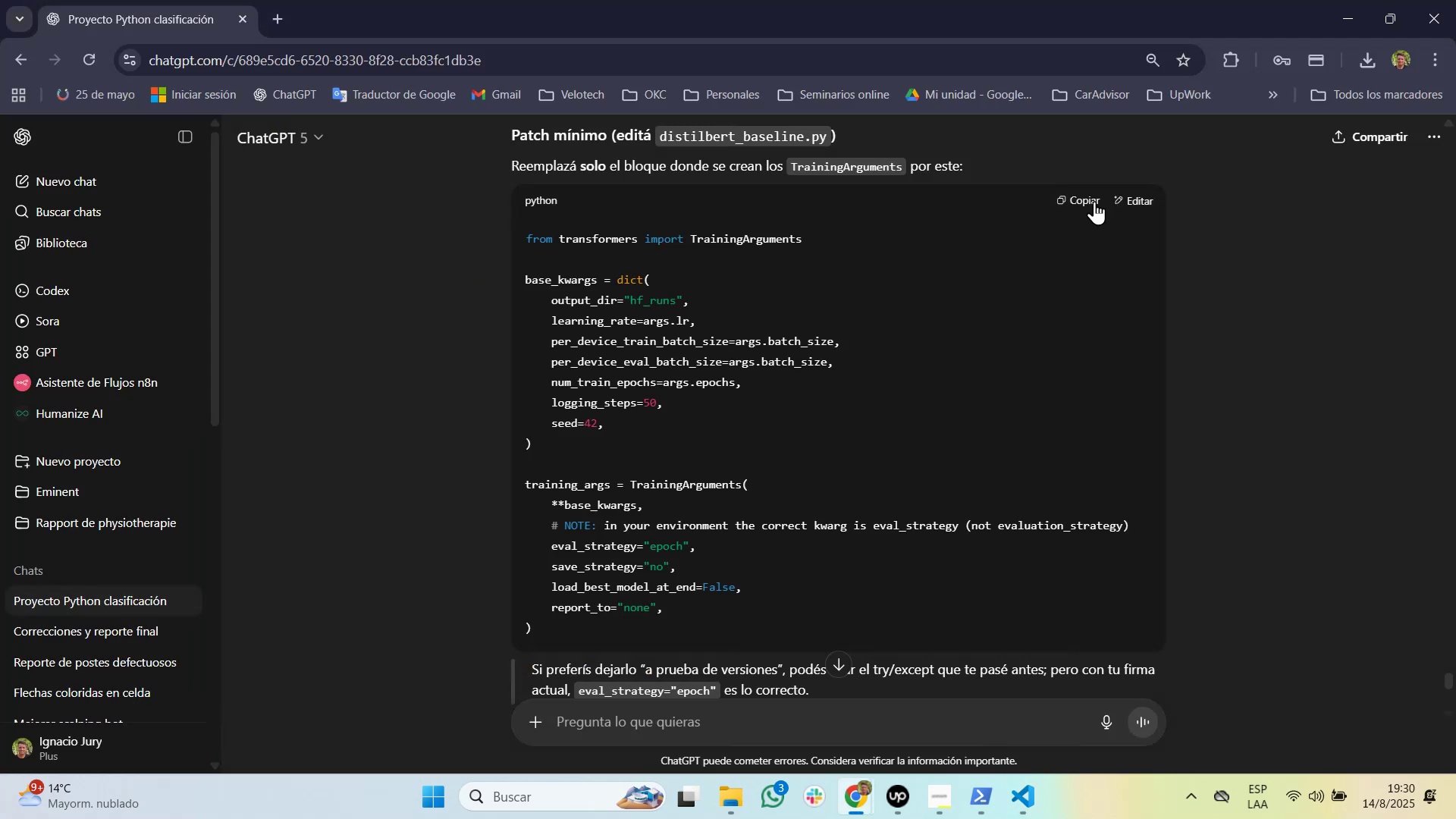 
key(Alt+AltLeft)
 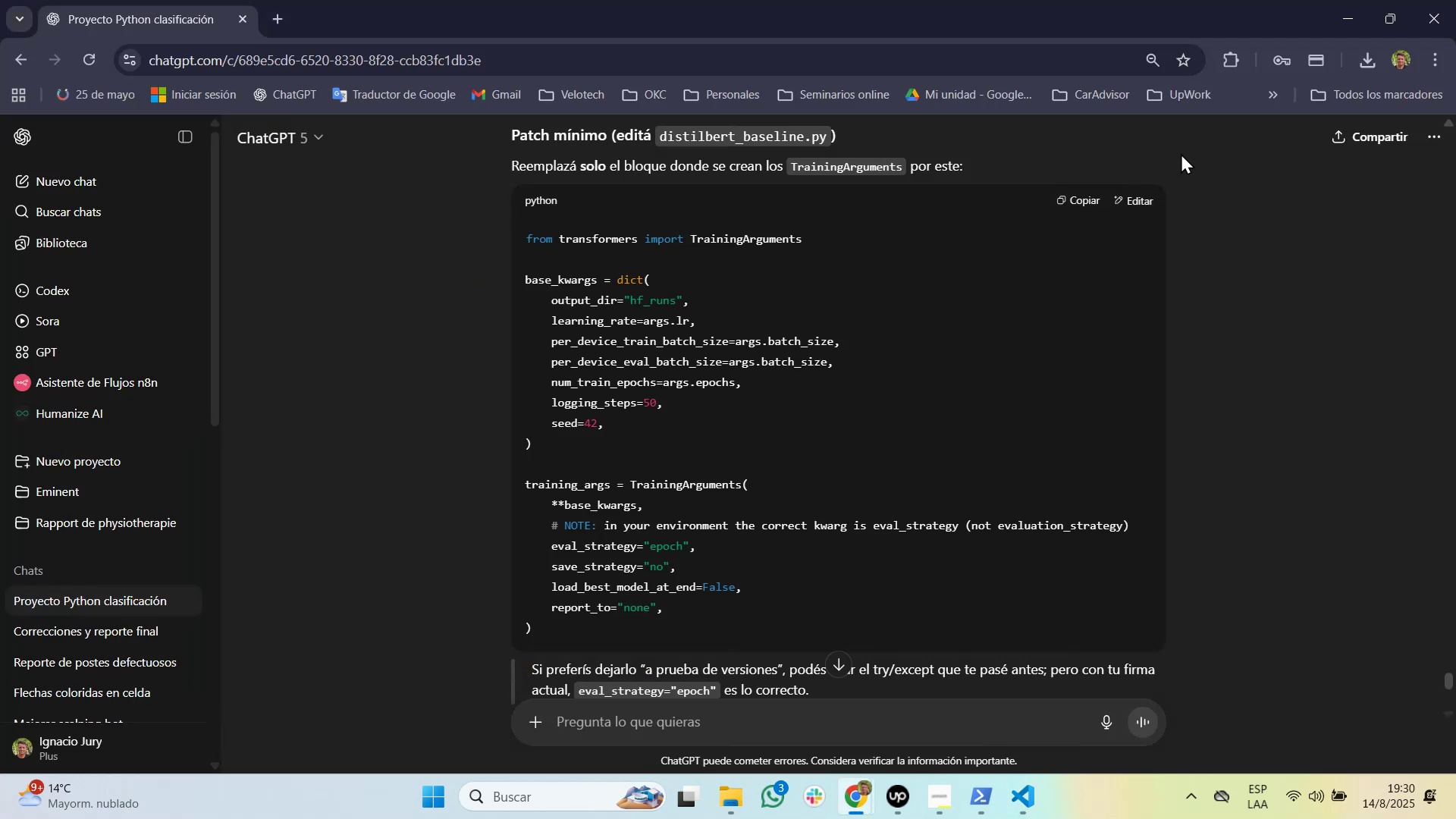 
key(Alt+Tab)
 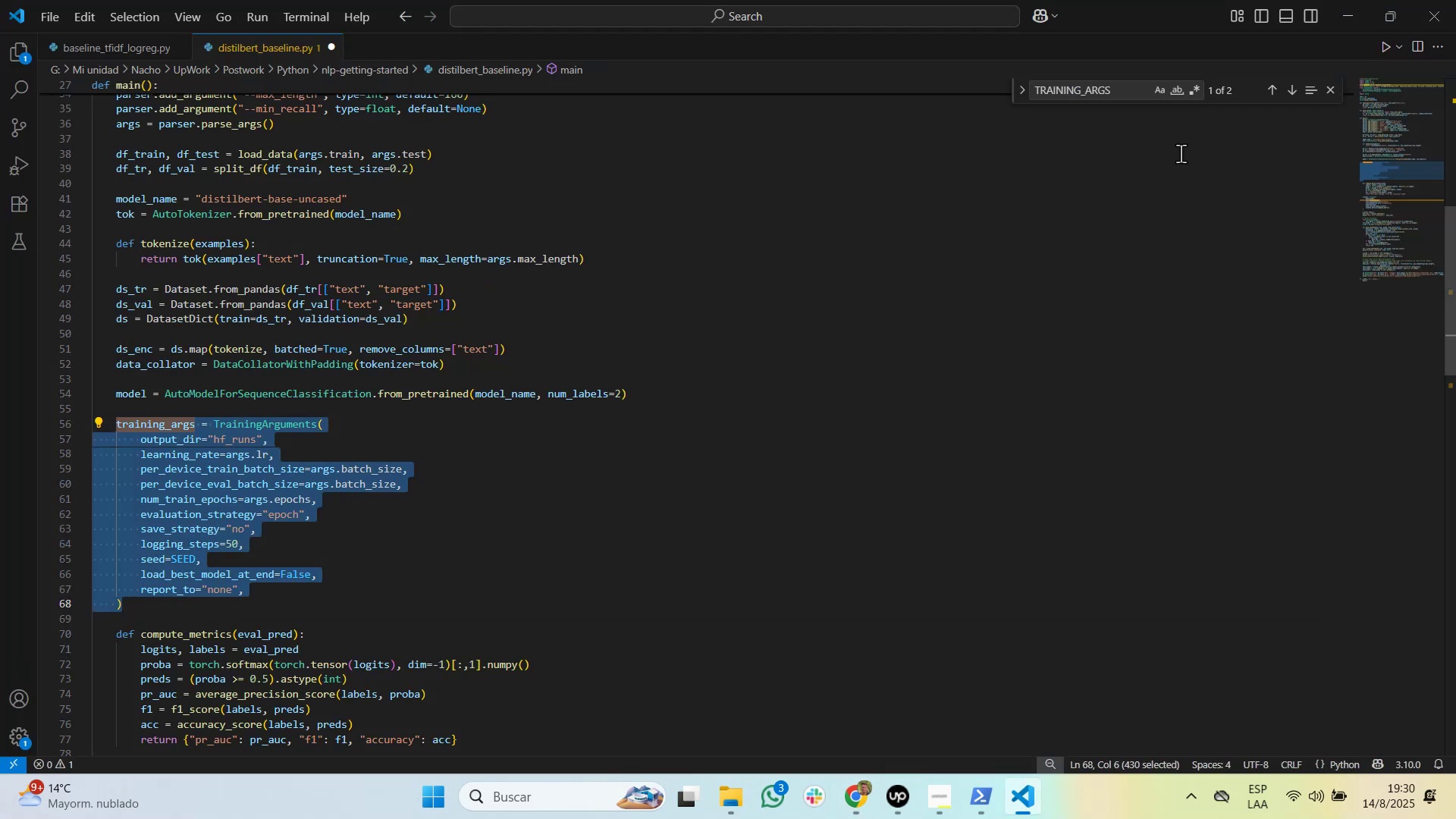 
scroll: coordinate [1181, 153], scroll_direction: down, amount: 2.0
 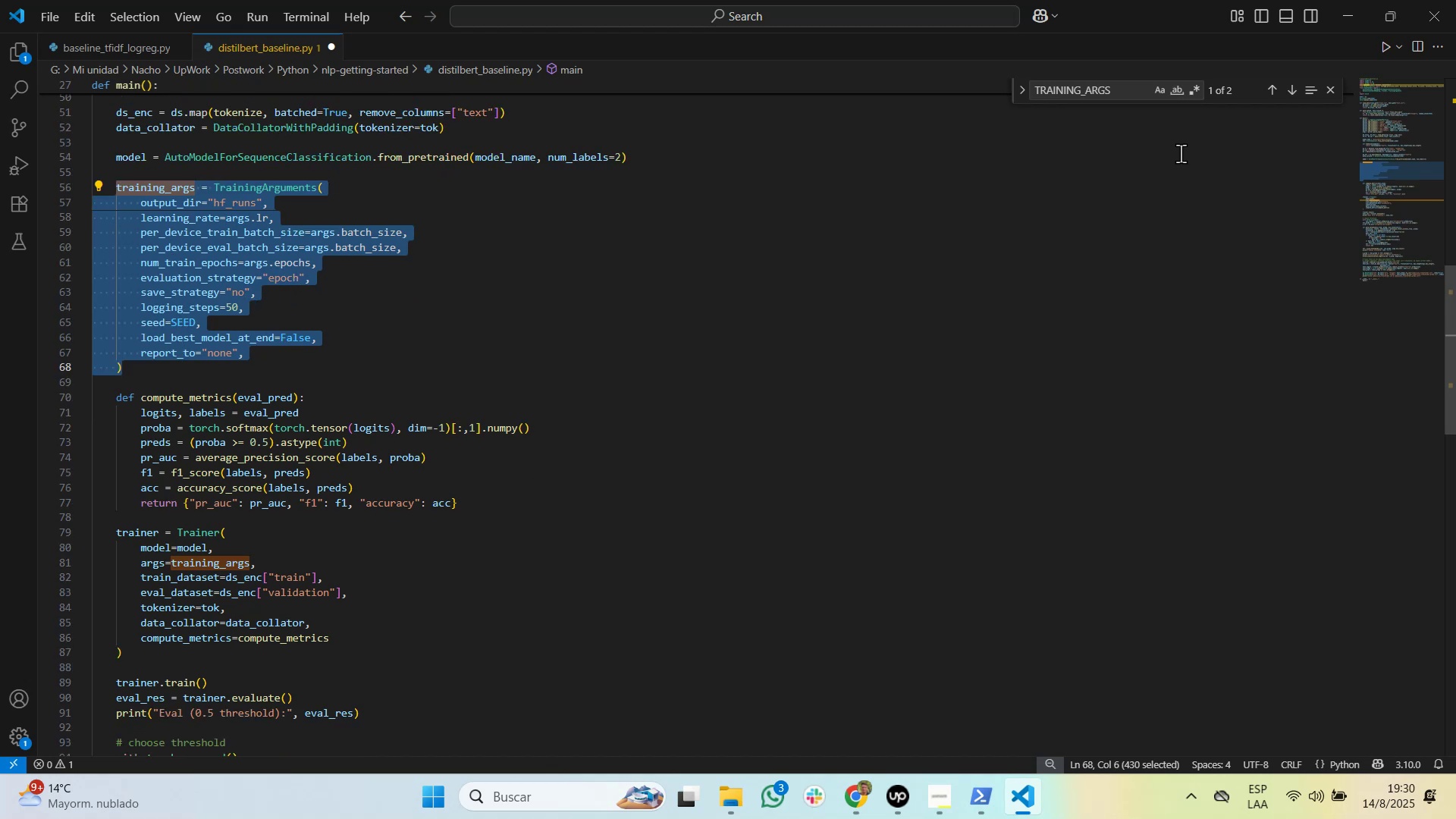 
key(Alt+AltLeft)
 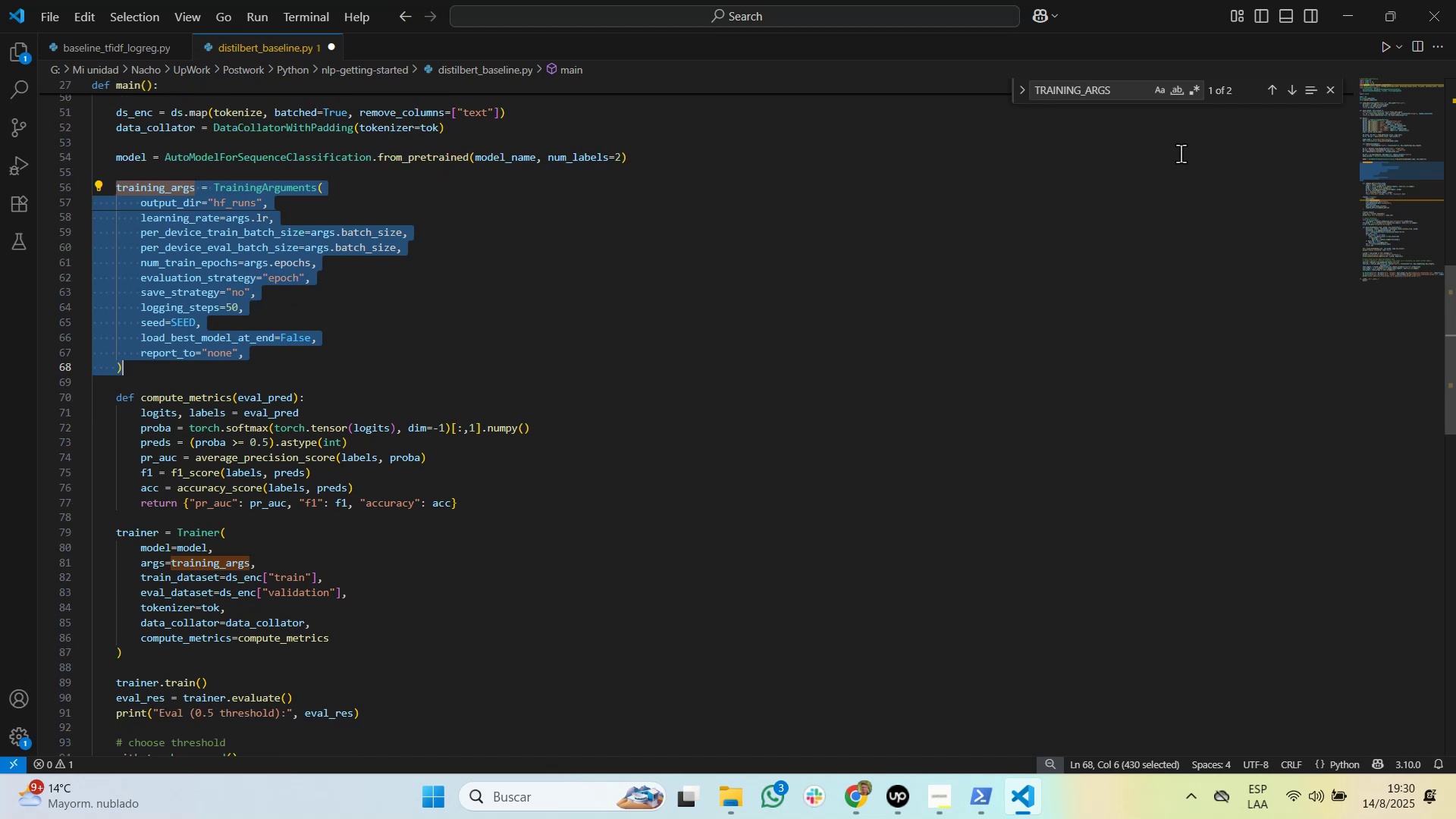 
key(Alt+Tab)
 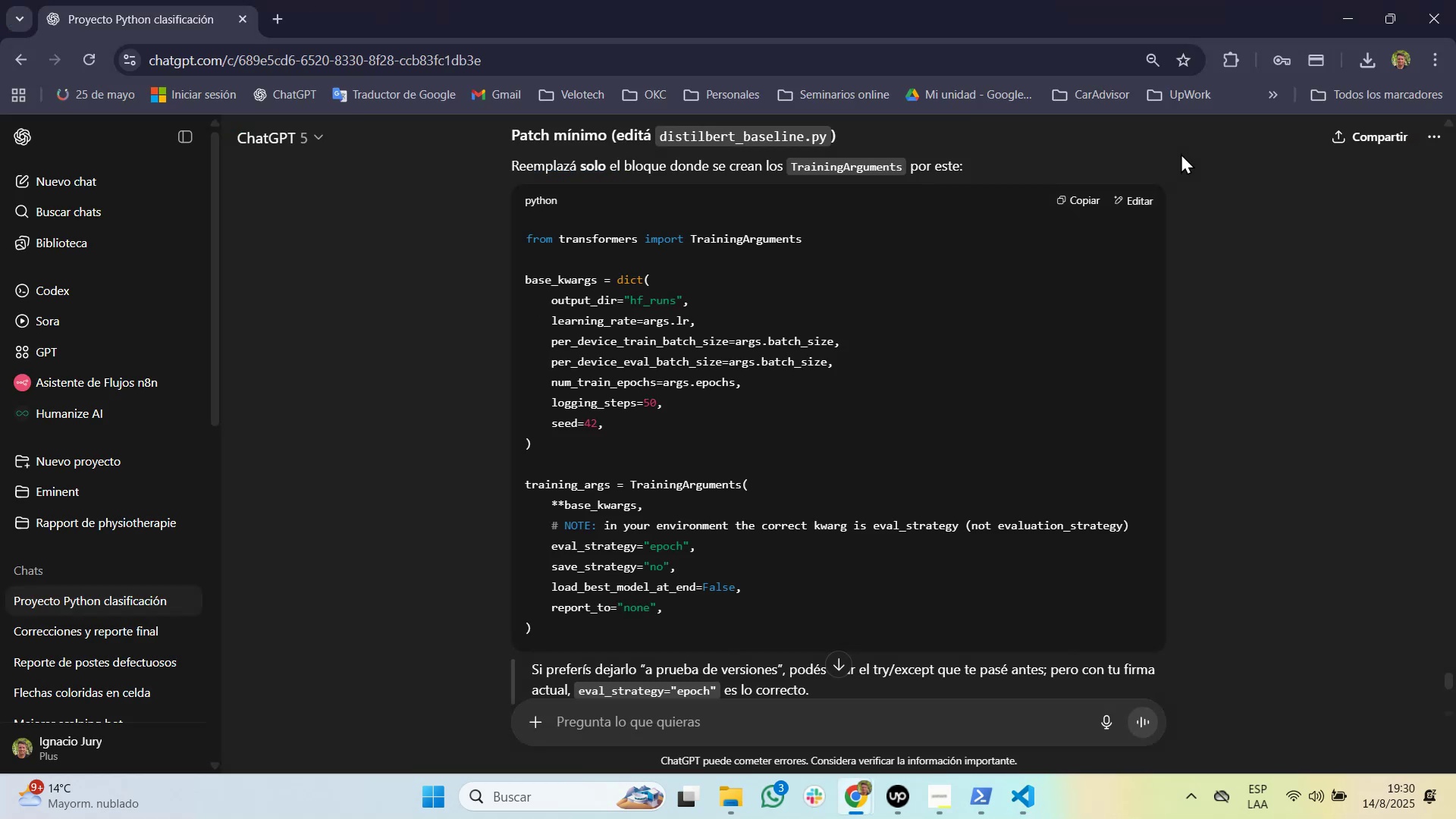 
key(Alt+AltLeft)
 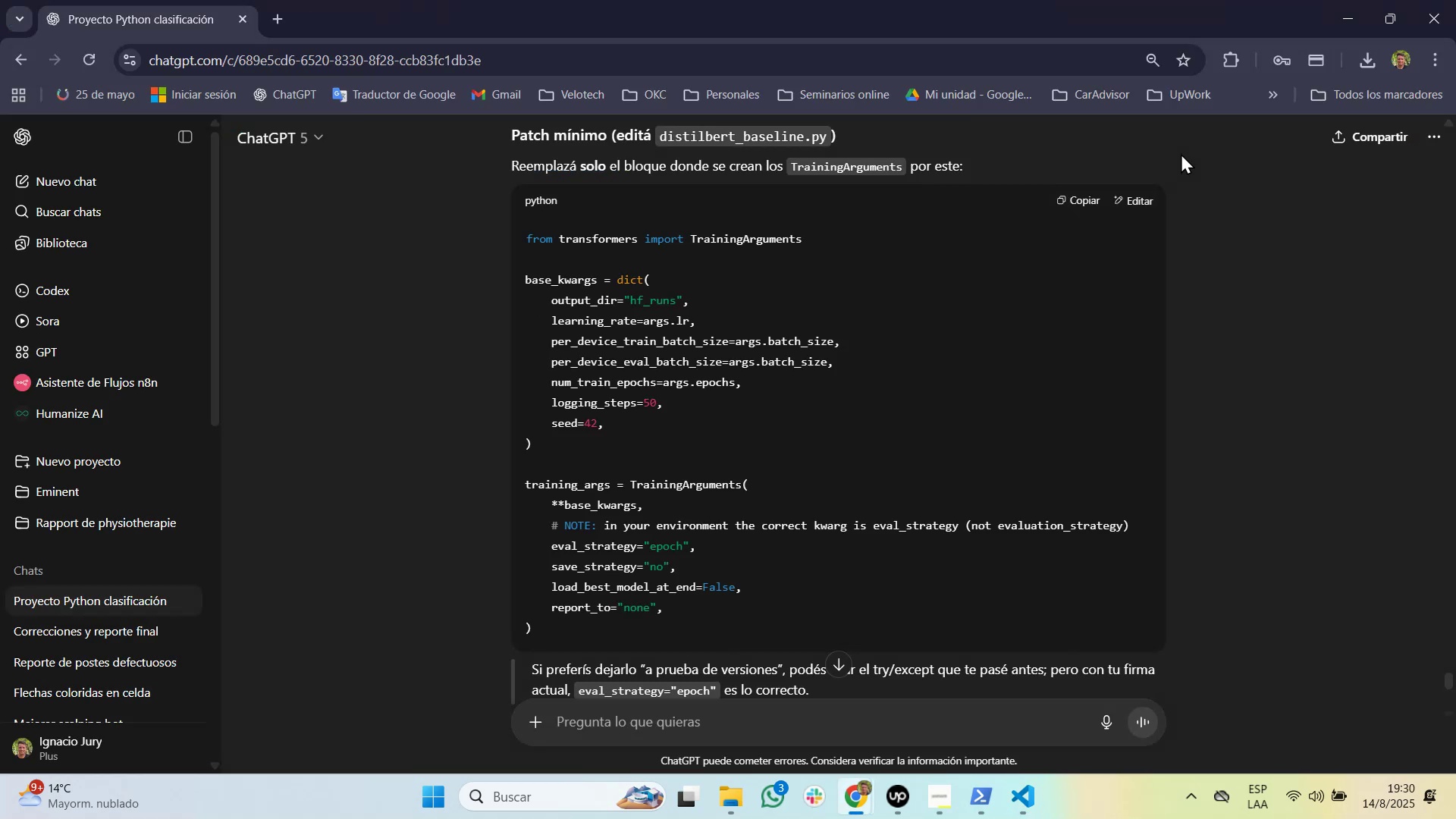 
key(Alt+Tab)
 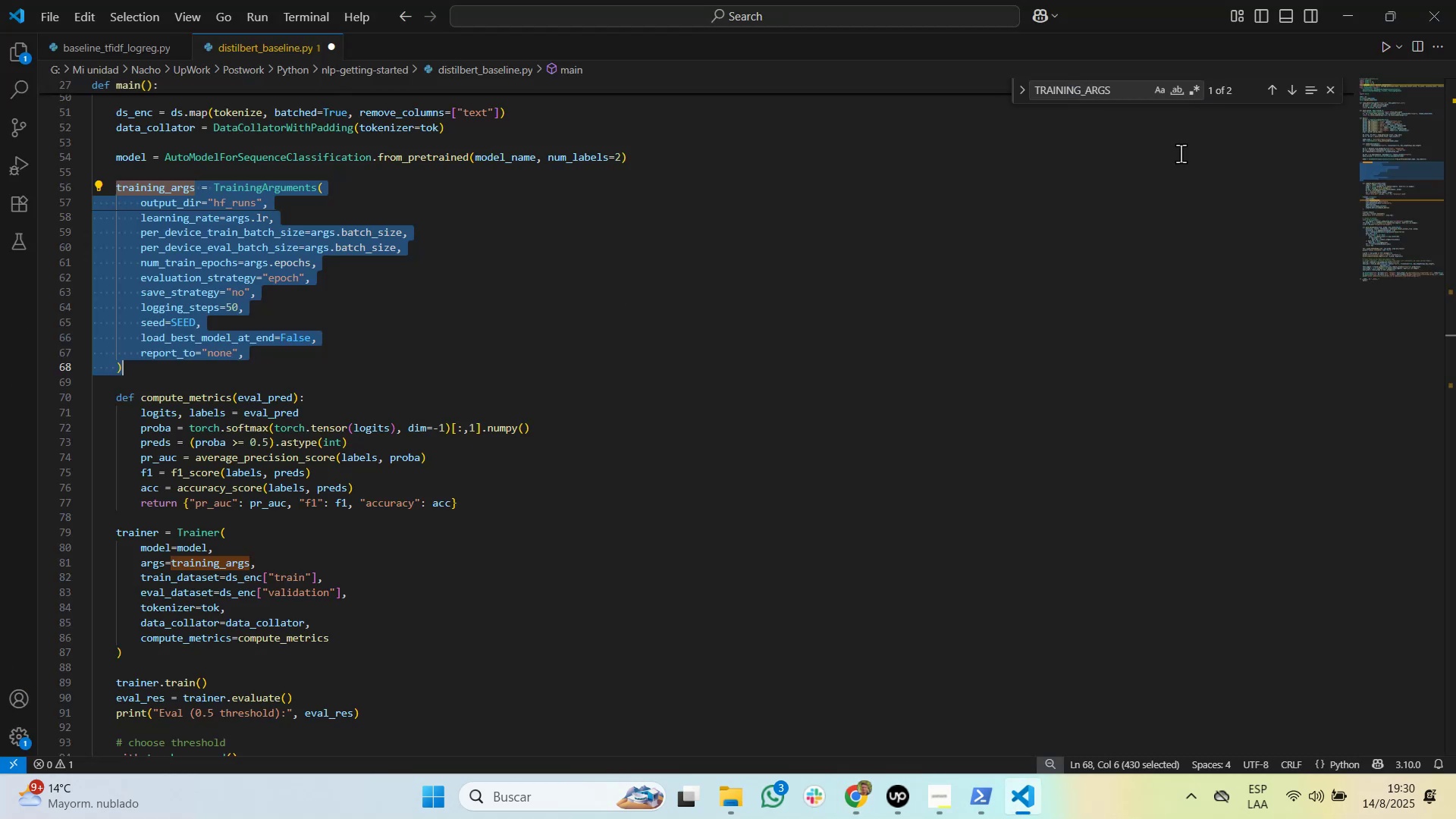 
key(Tab)
 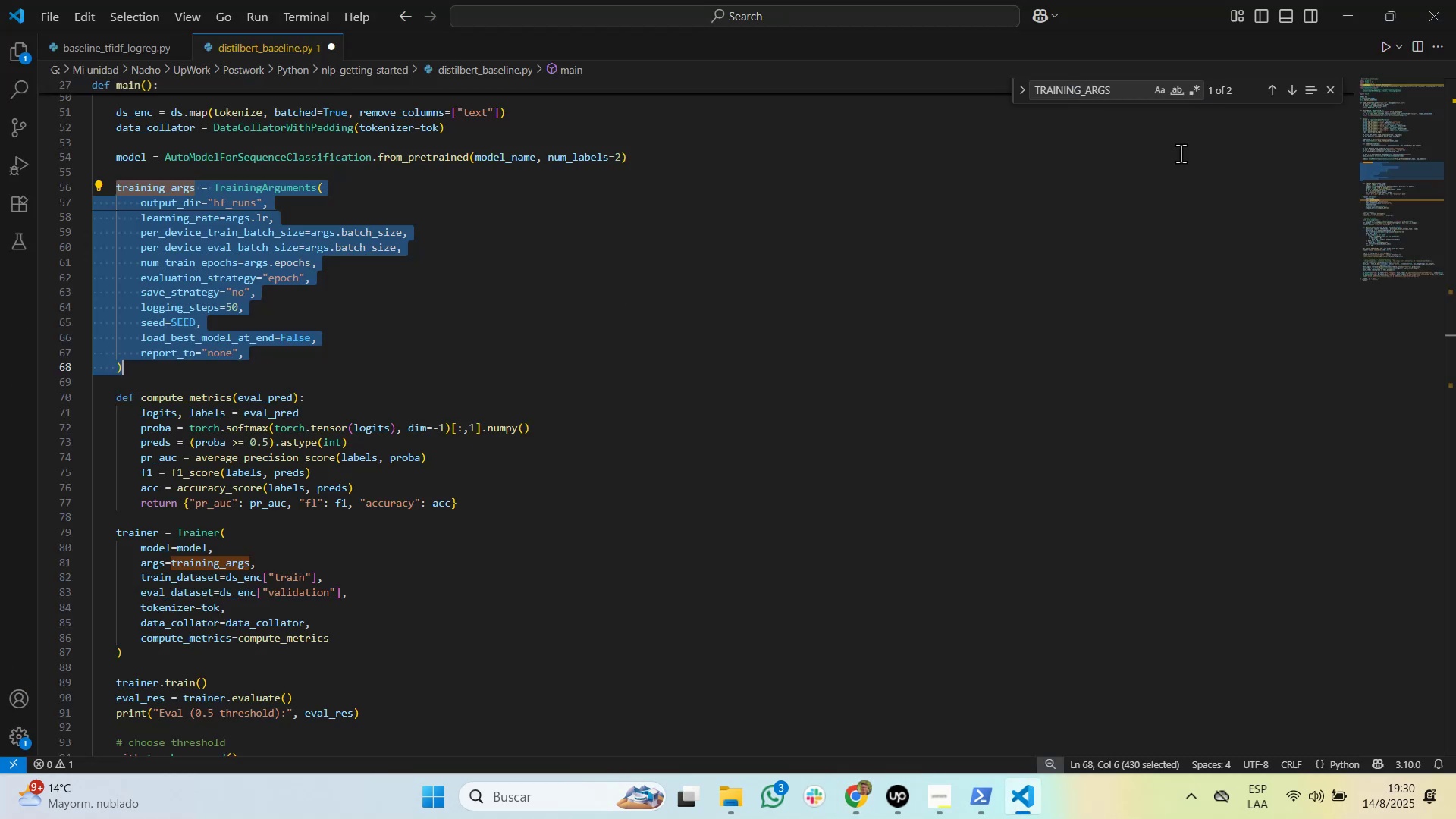 
key(Alt+AltLeft)
 